 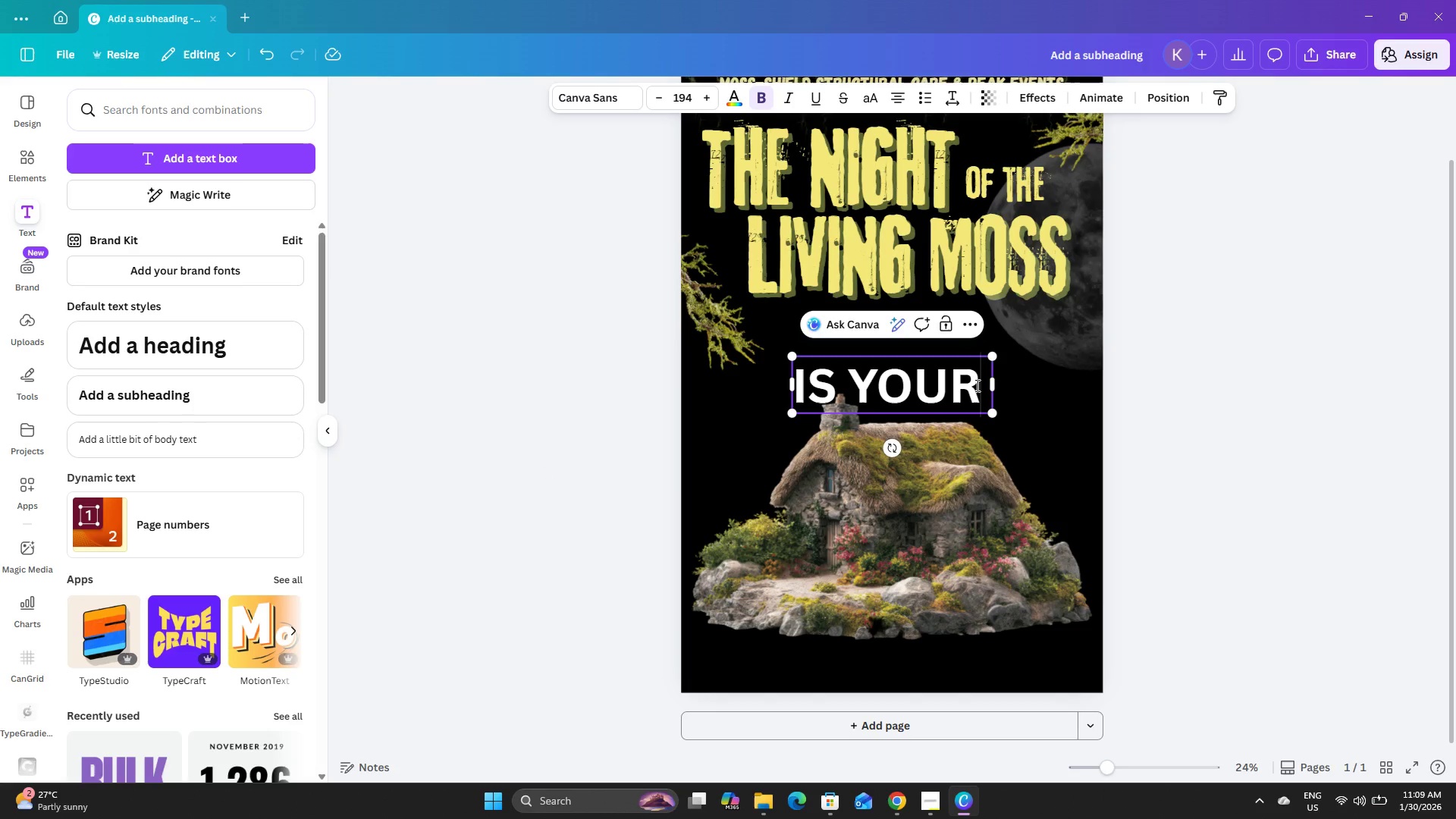 
type( ROOF A FOREST OR A FAILURE?)
 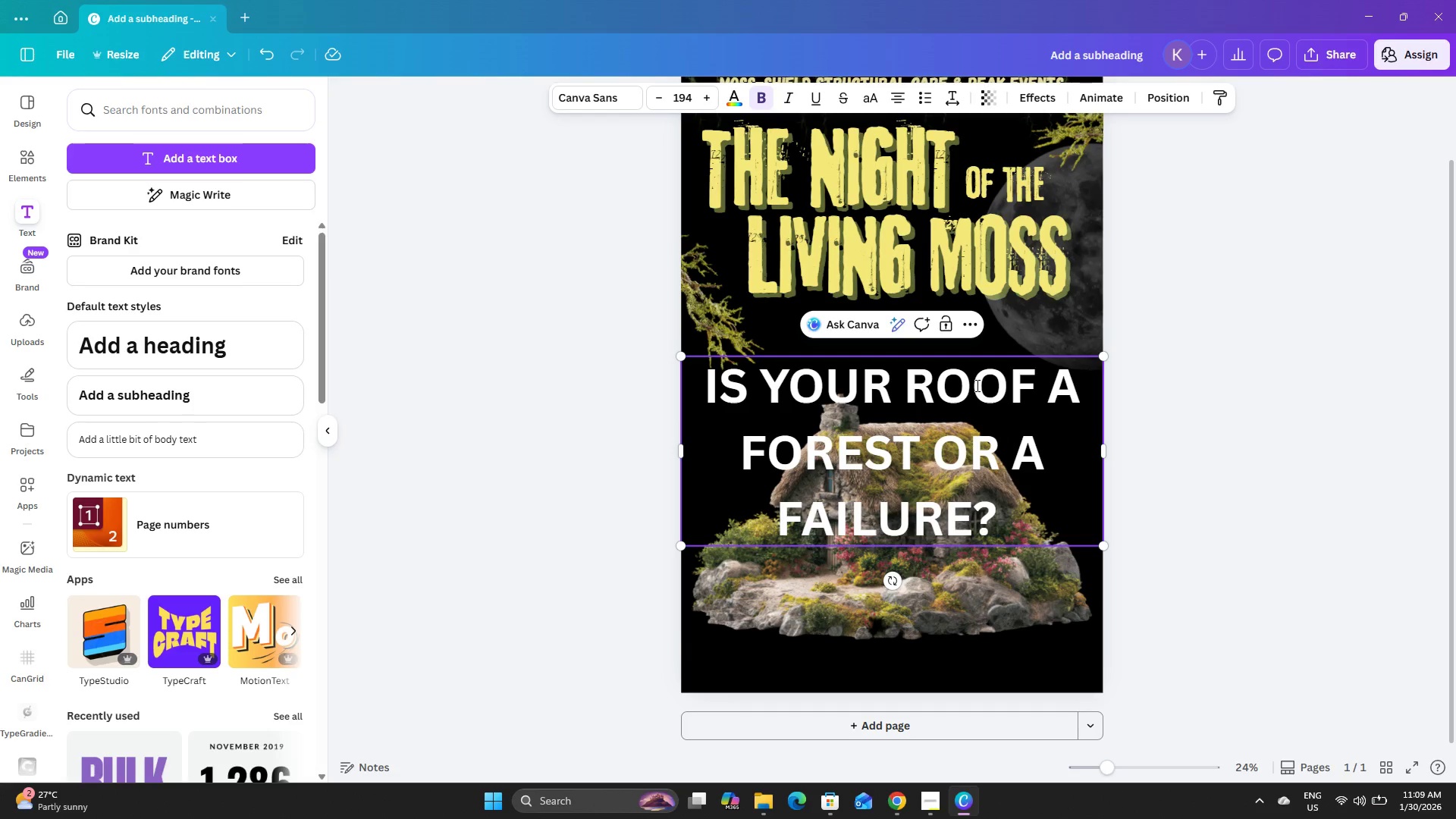 
left_click_drag(start_coordinate=[1108, 457], to_coordinate=[1011, 446])
 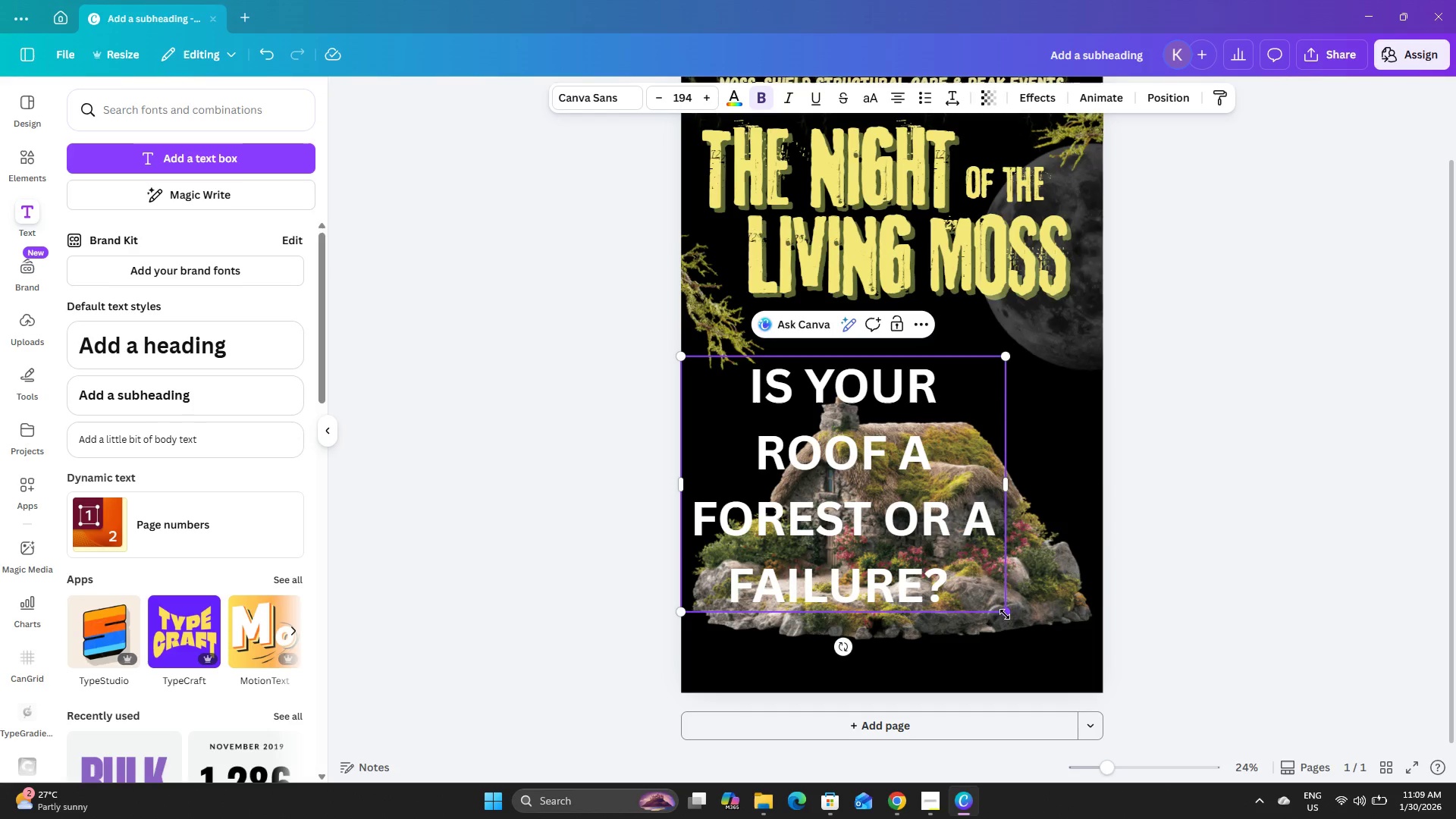 
left_click_drag(start_coordinate=[1005, 614], to_coordinate=[907, 431])
 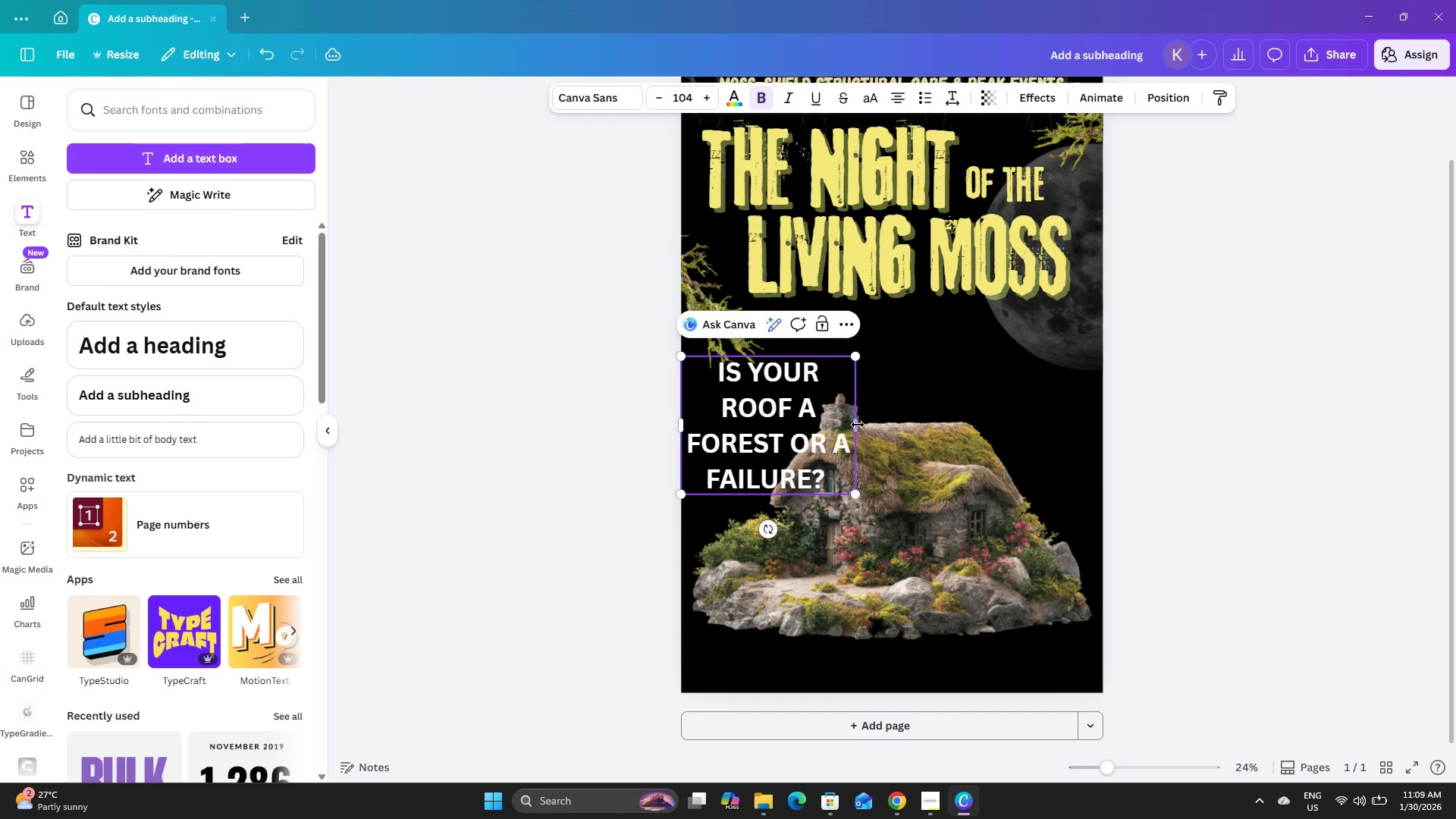 
left_click_drag(start_coordinate=[858, 425], to_coordinate=[1084, 415])
 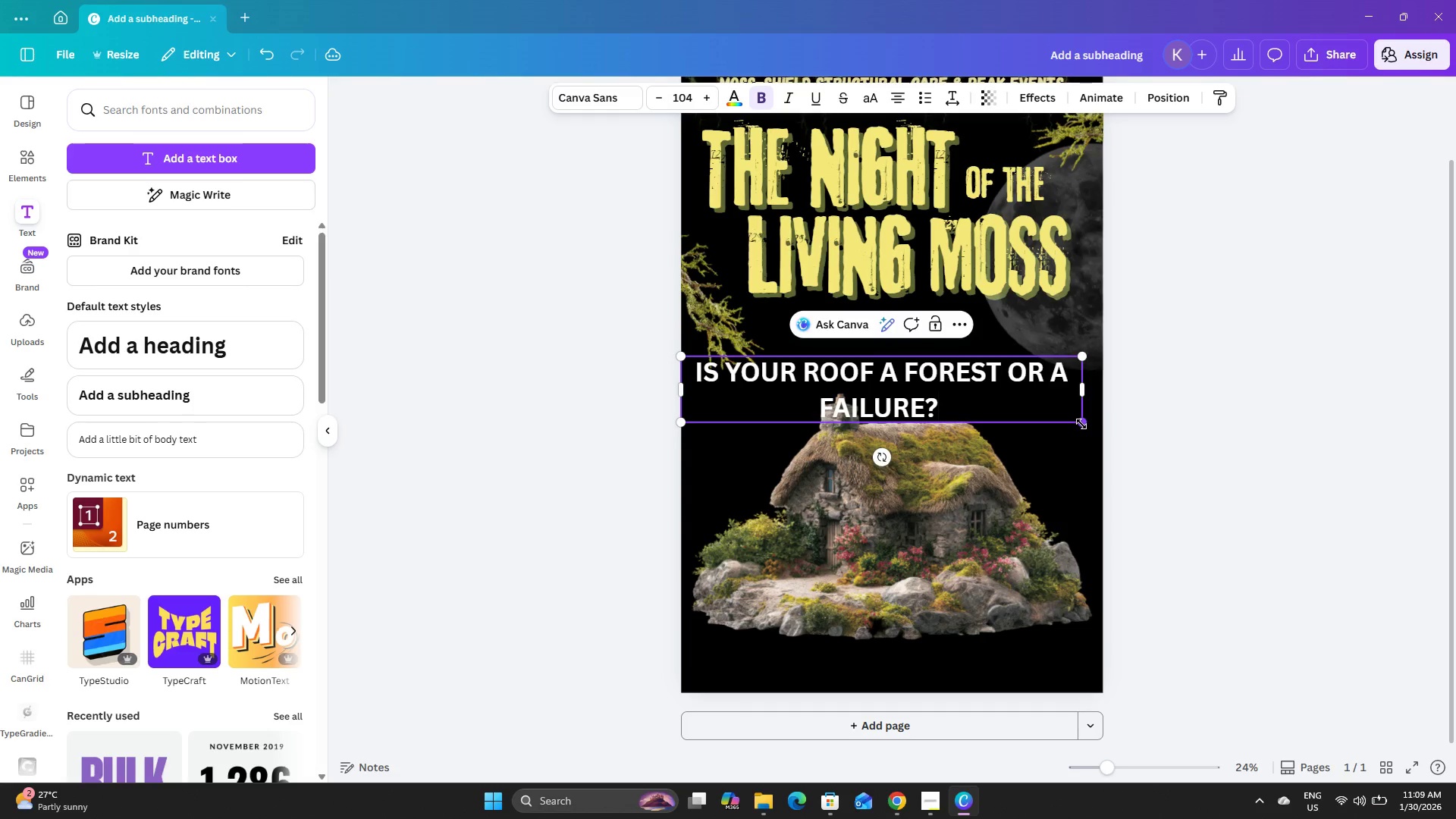 
left_click_drag(start_coordinate=[1081, 424], to_coordinate=[983, 389])
 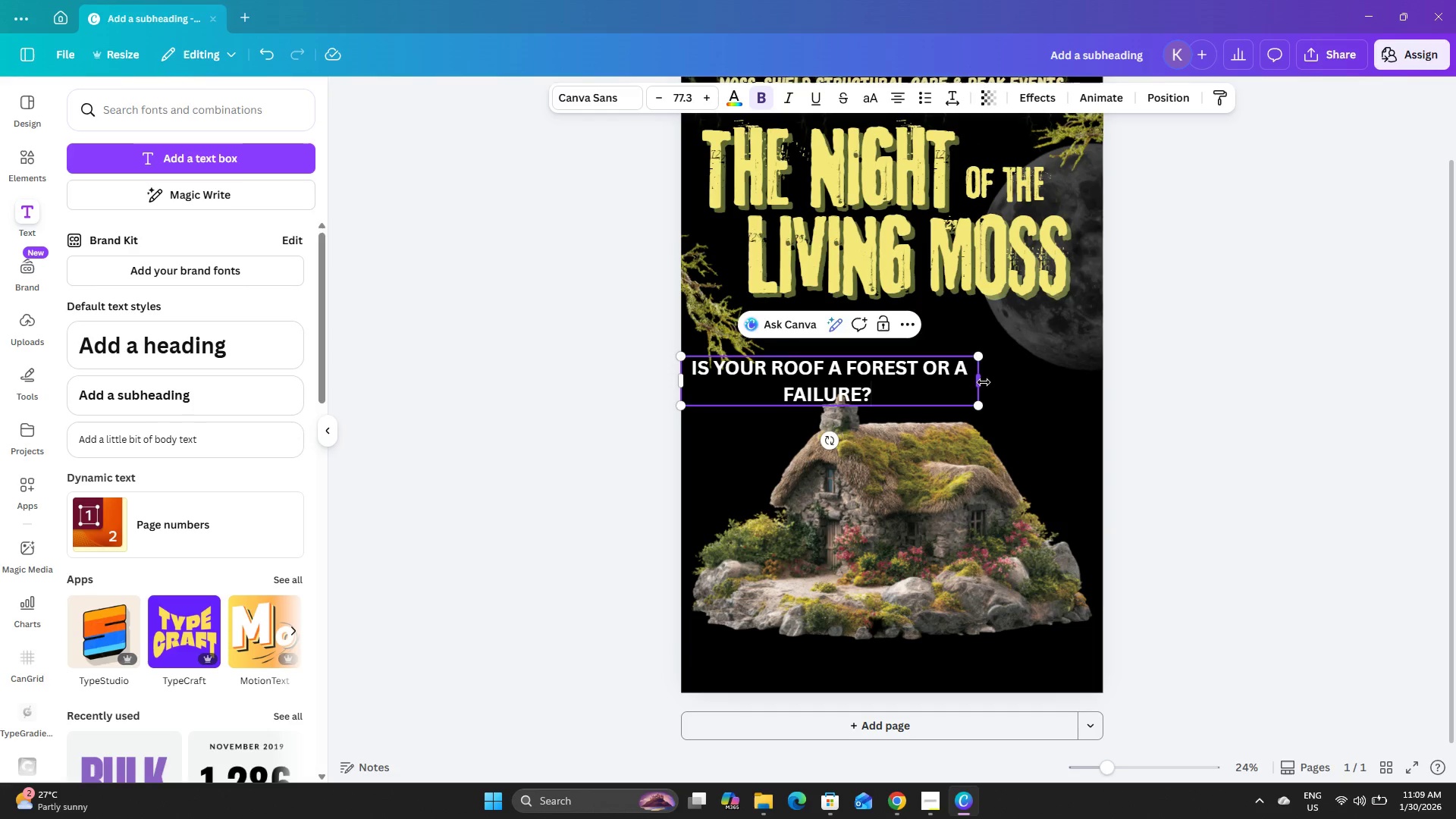 
left_click_drag(start_coordinate=[984, 382], to_coordinate=[994, 381])
 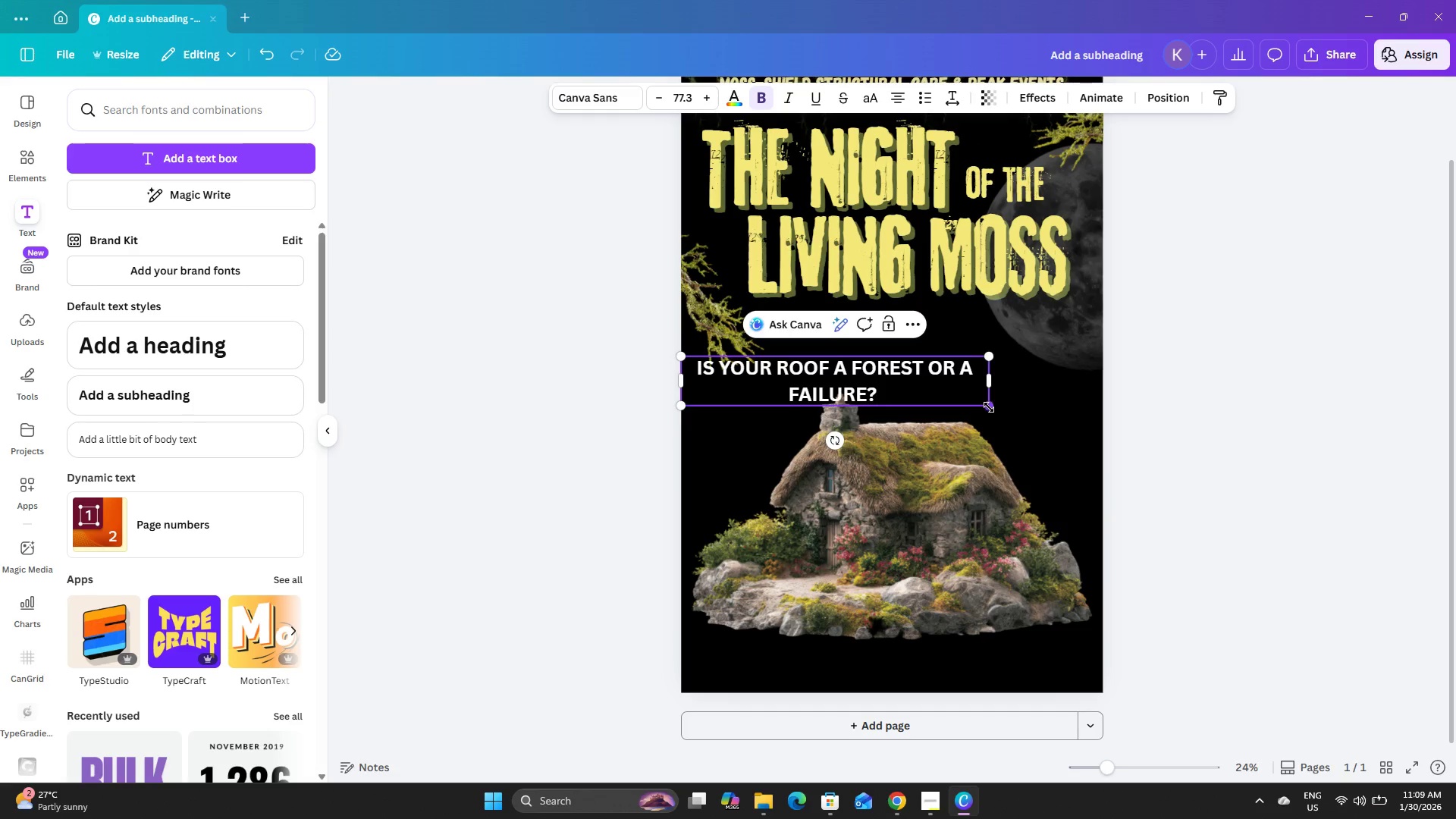 
left_click_drag(start_coordinate=[989, 407], to_coordinate=[939, 395])
 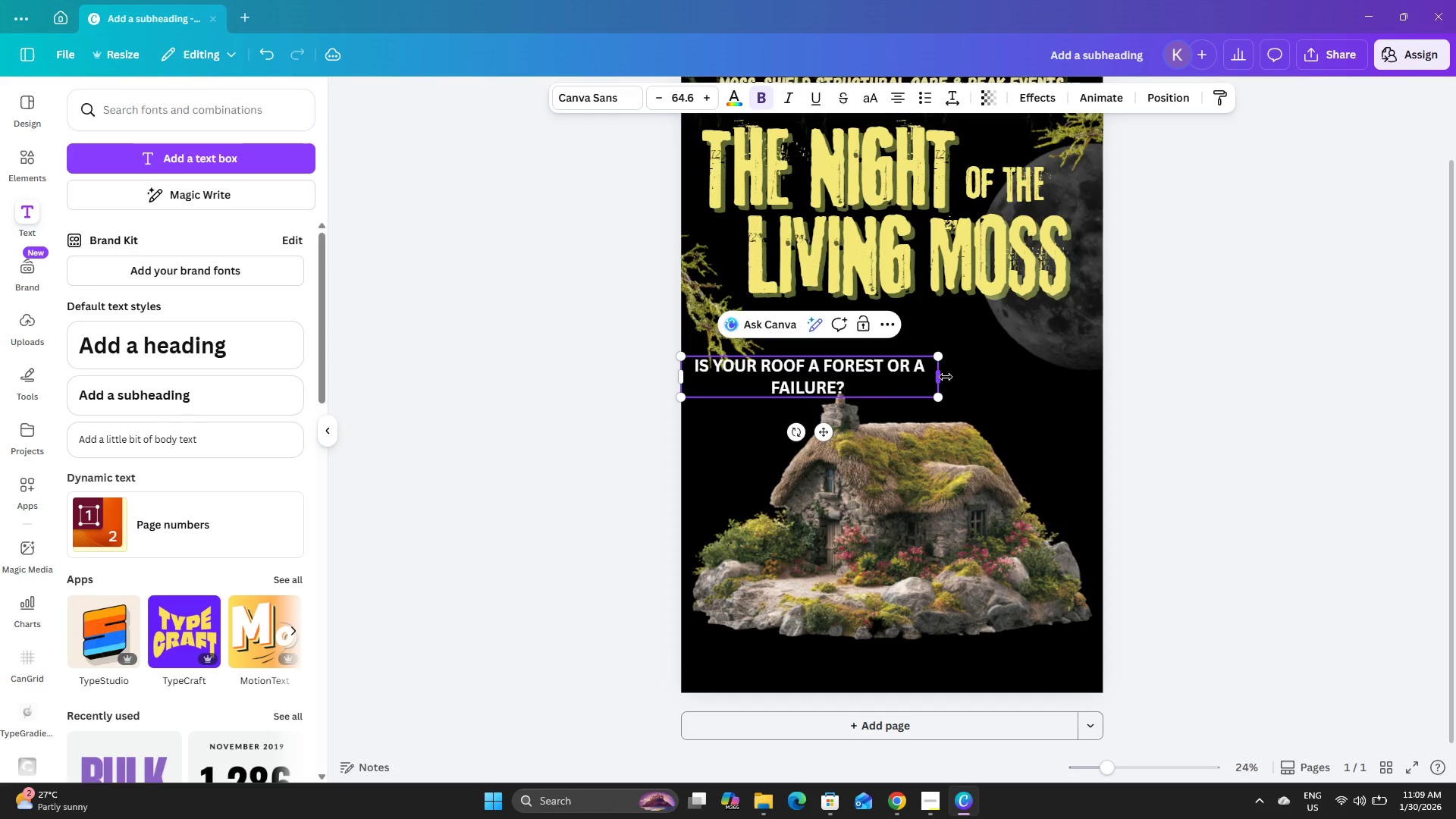 
left_click_drag(start_coordinate=[946, 377], to_coordinate=[1000, 372])
 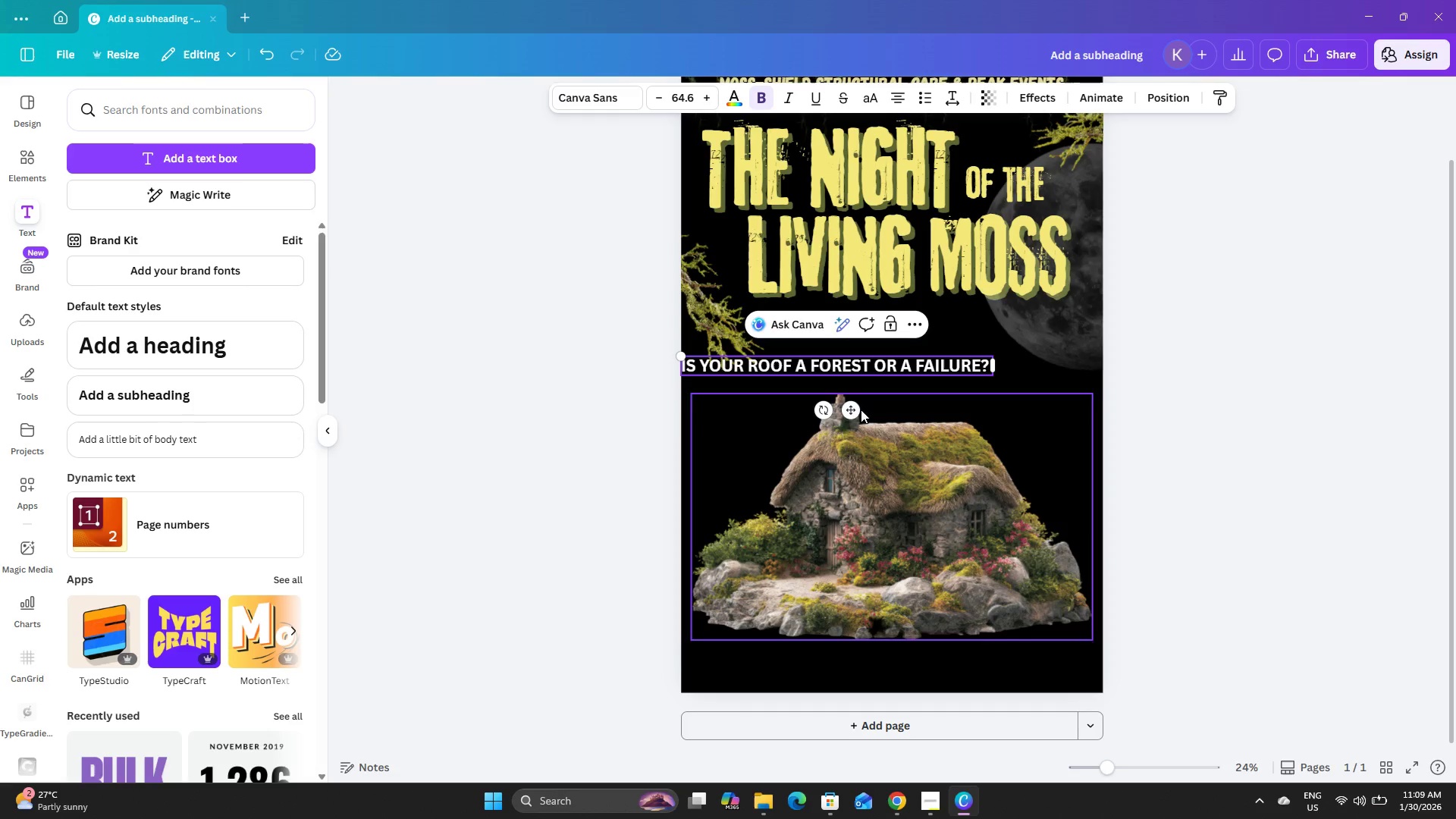 
left_click_drag(start_coordinate=[848, 415], to_coordinate=[945, 369])
 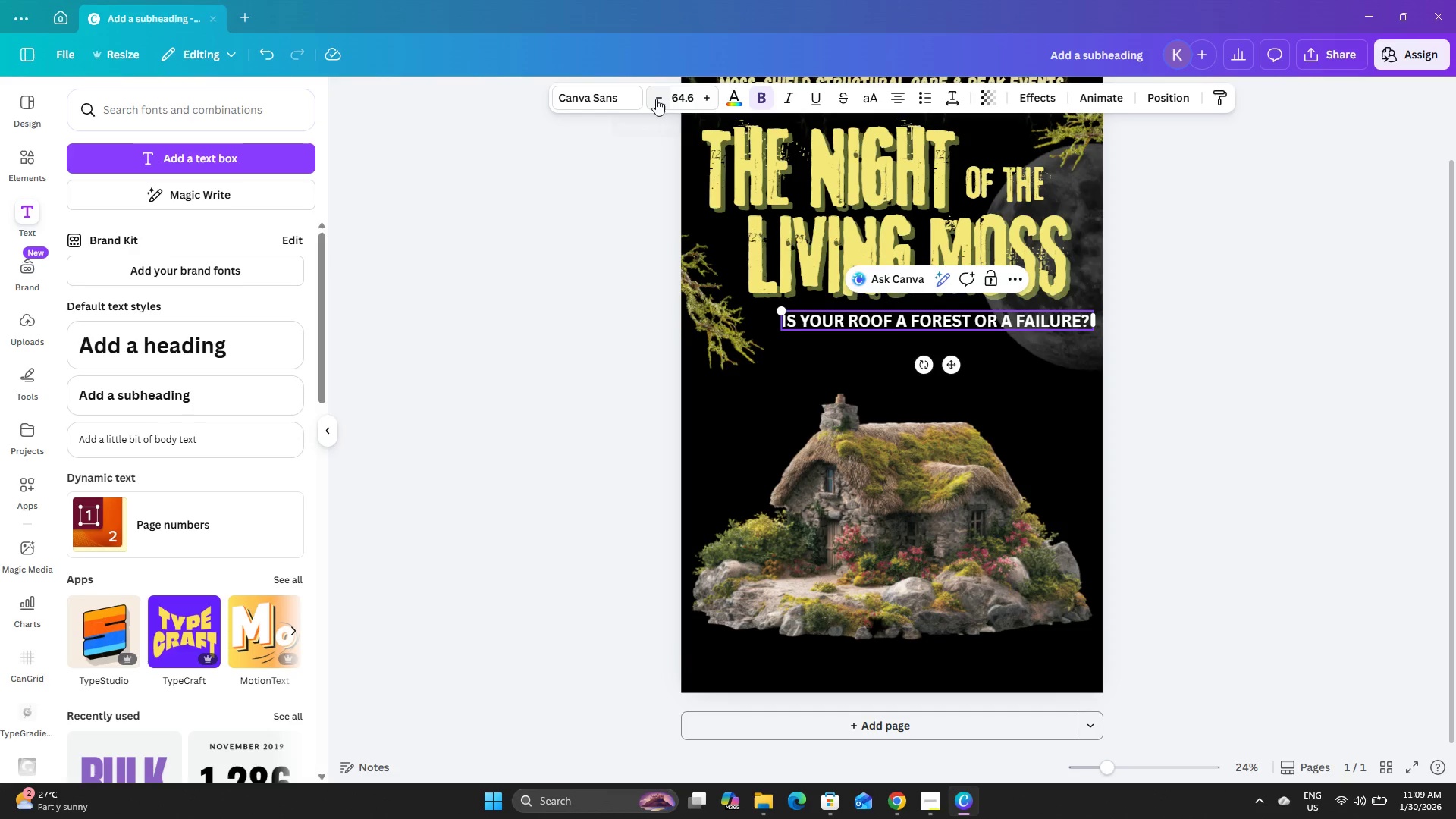 
double_click([656, 99])
 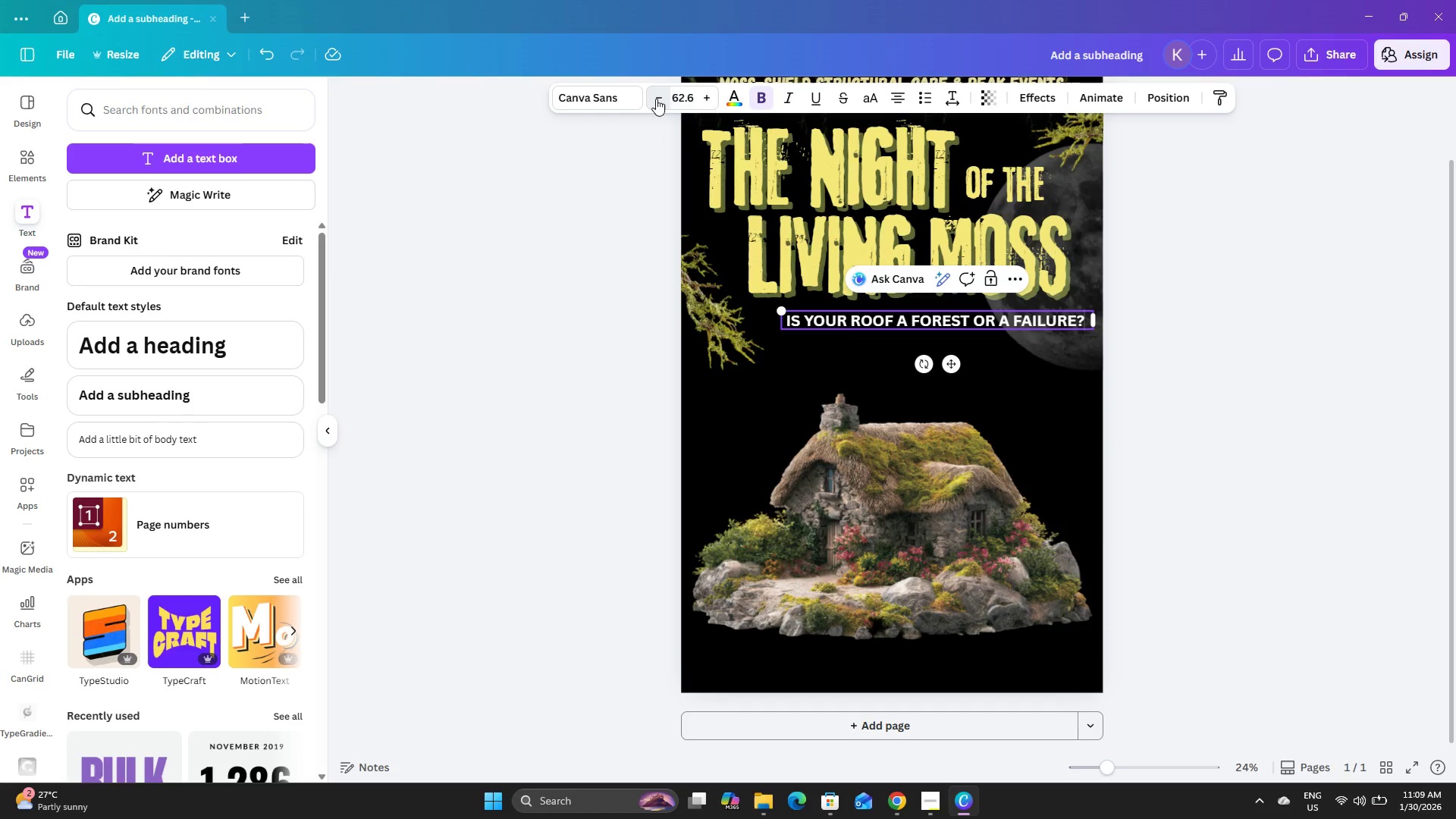 
triple_click([656, 99])
 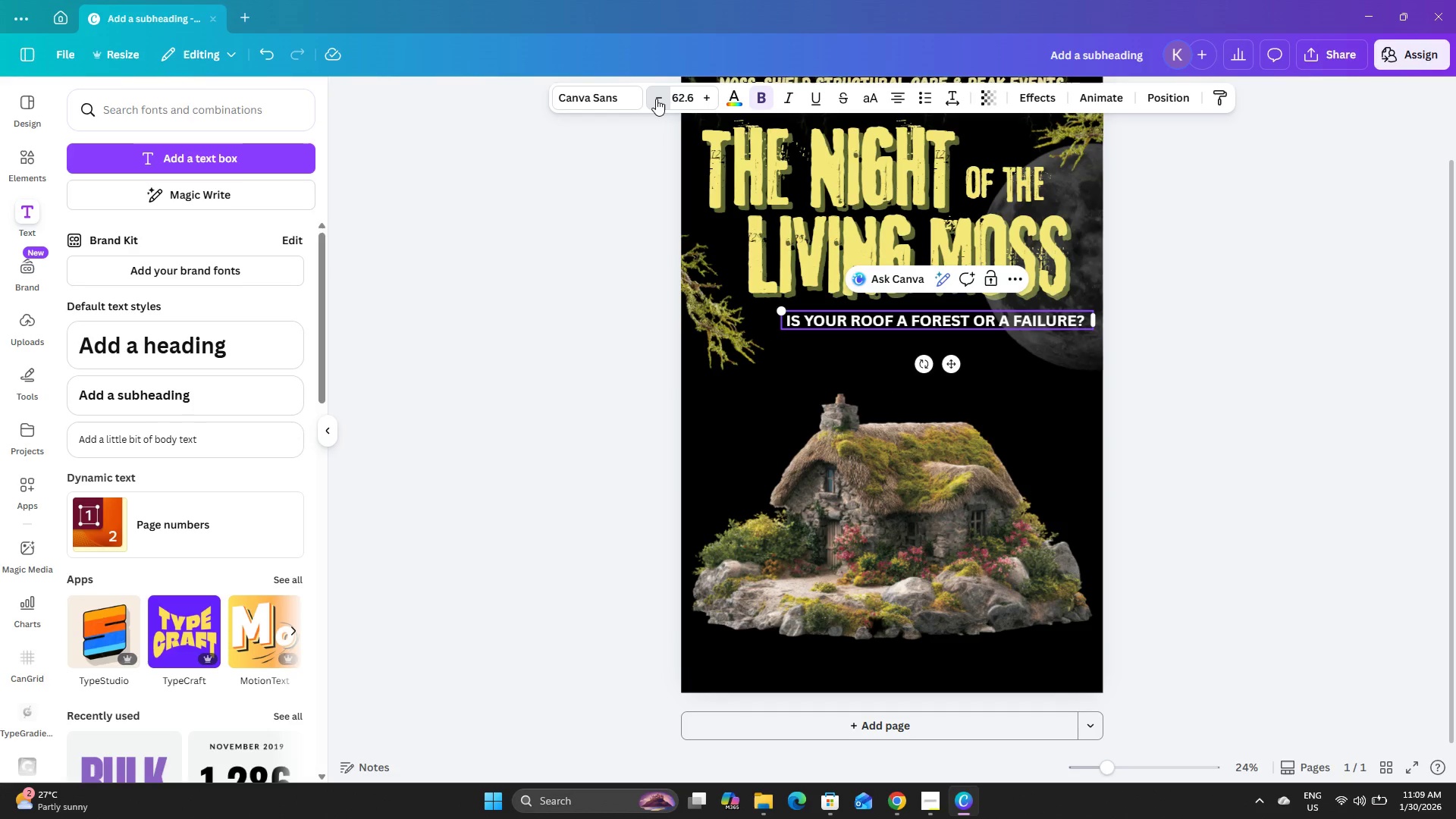 
triple_click([656, 99])
 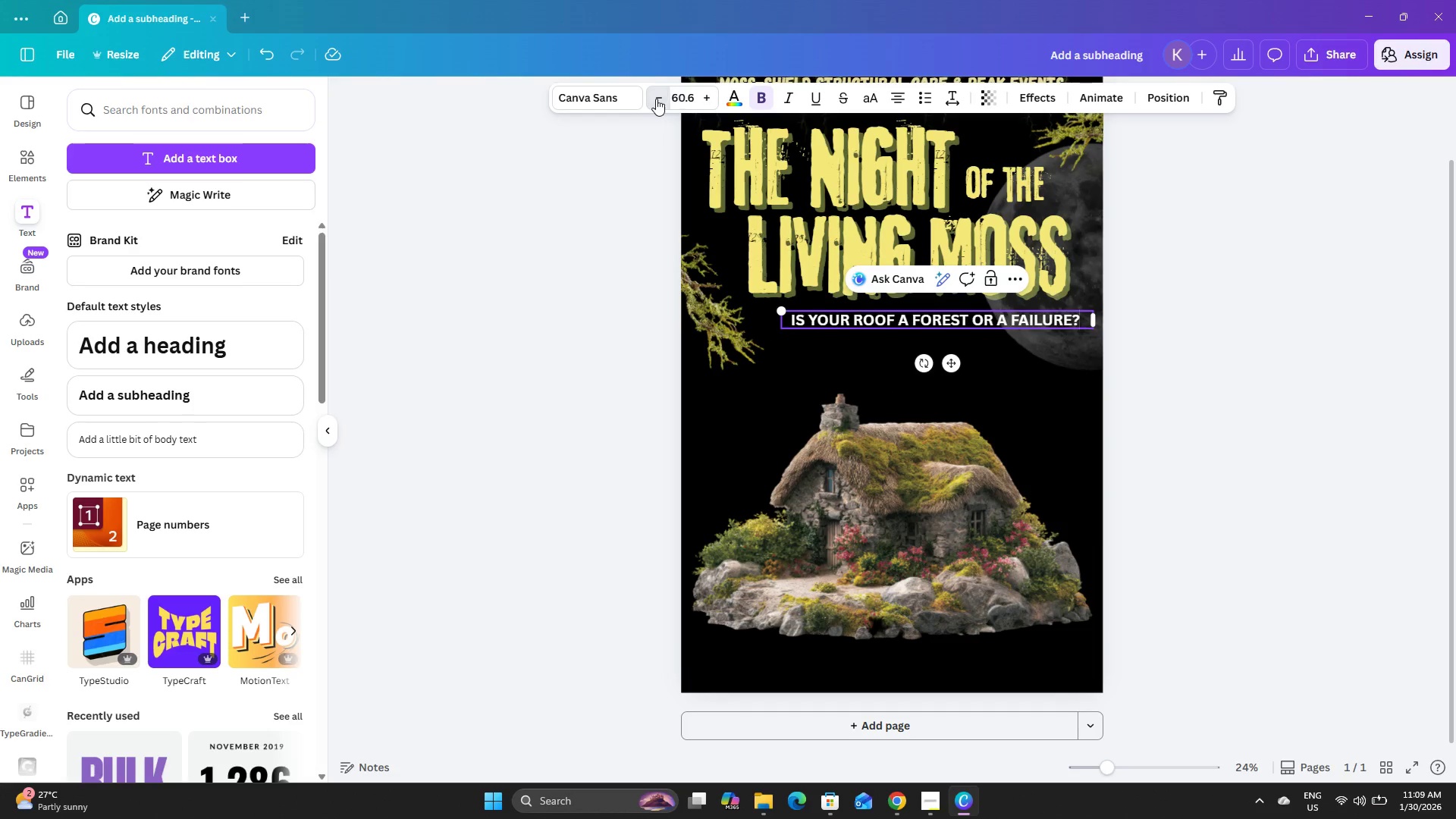 
triple_click([656, 99])
 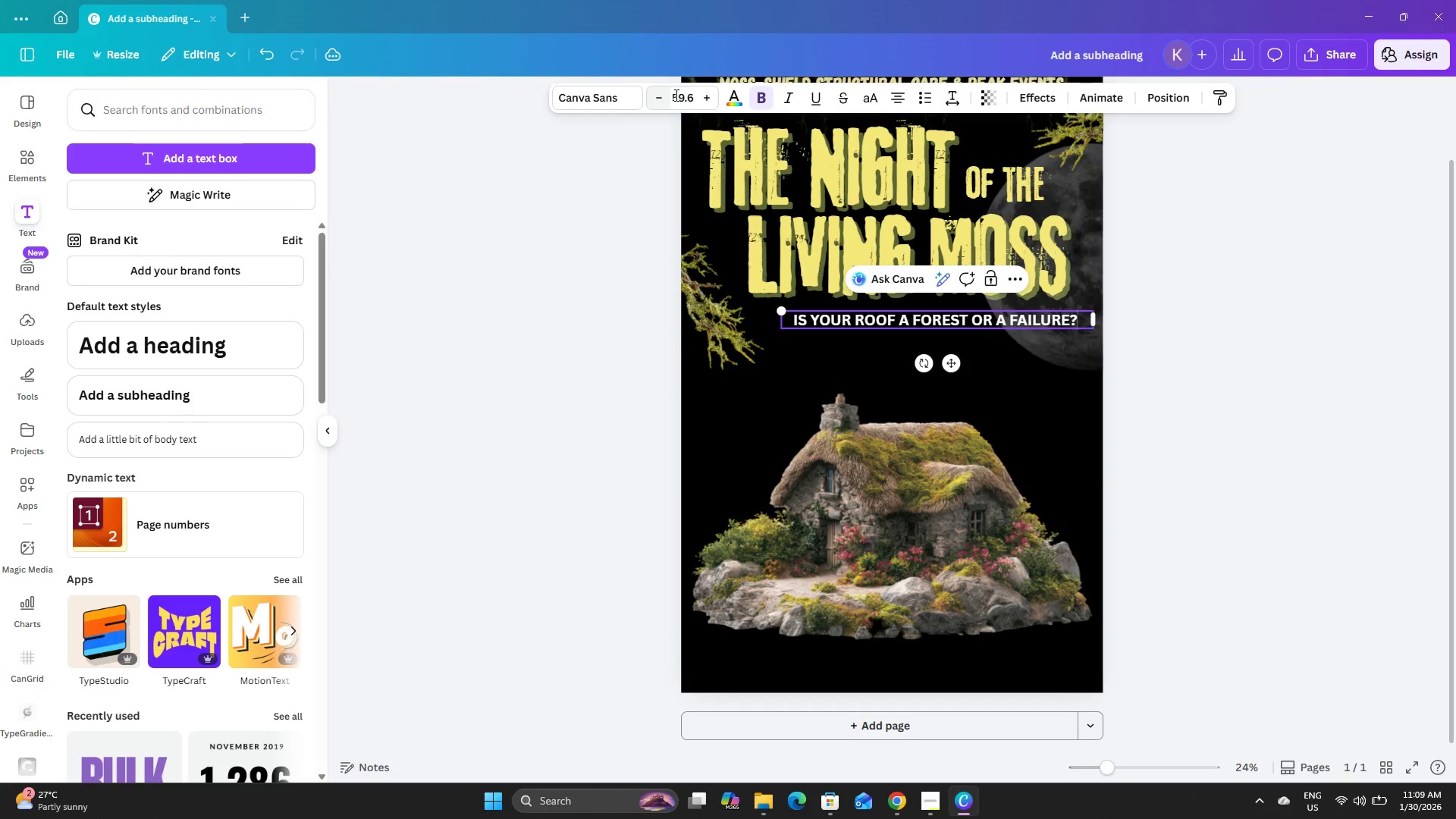 
left_click([686, 91])
 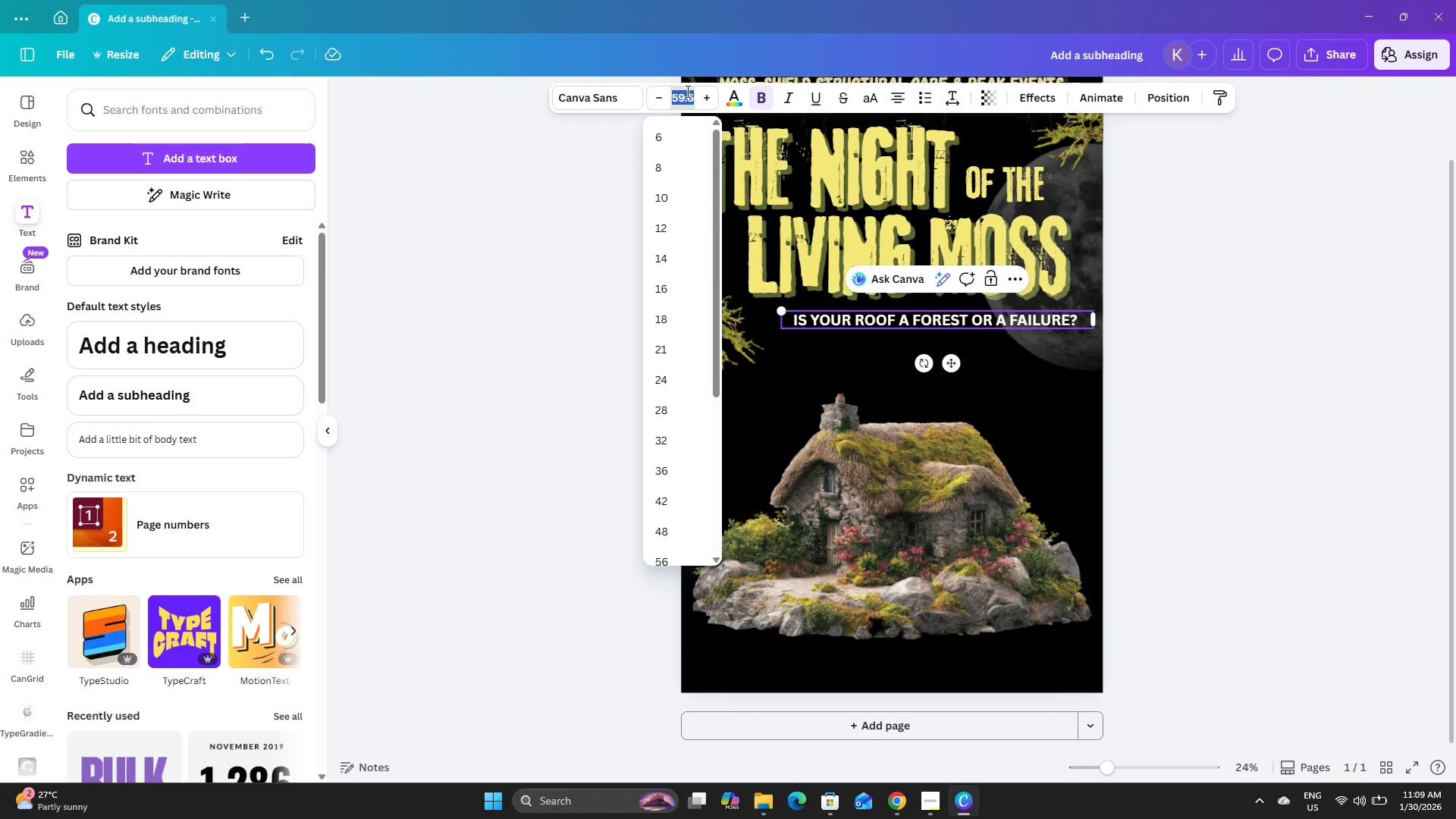 
key(Numpad6)
 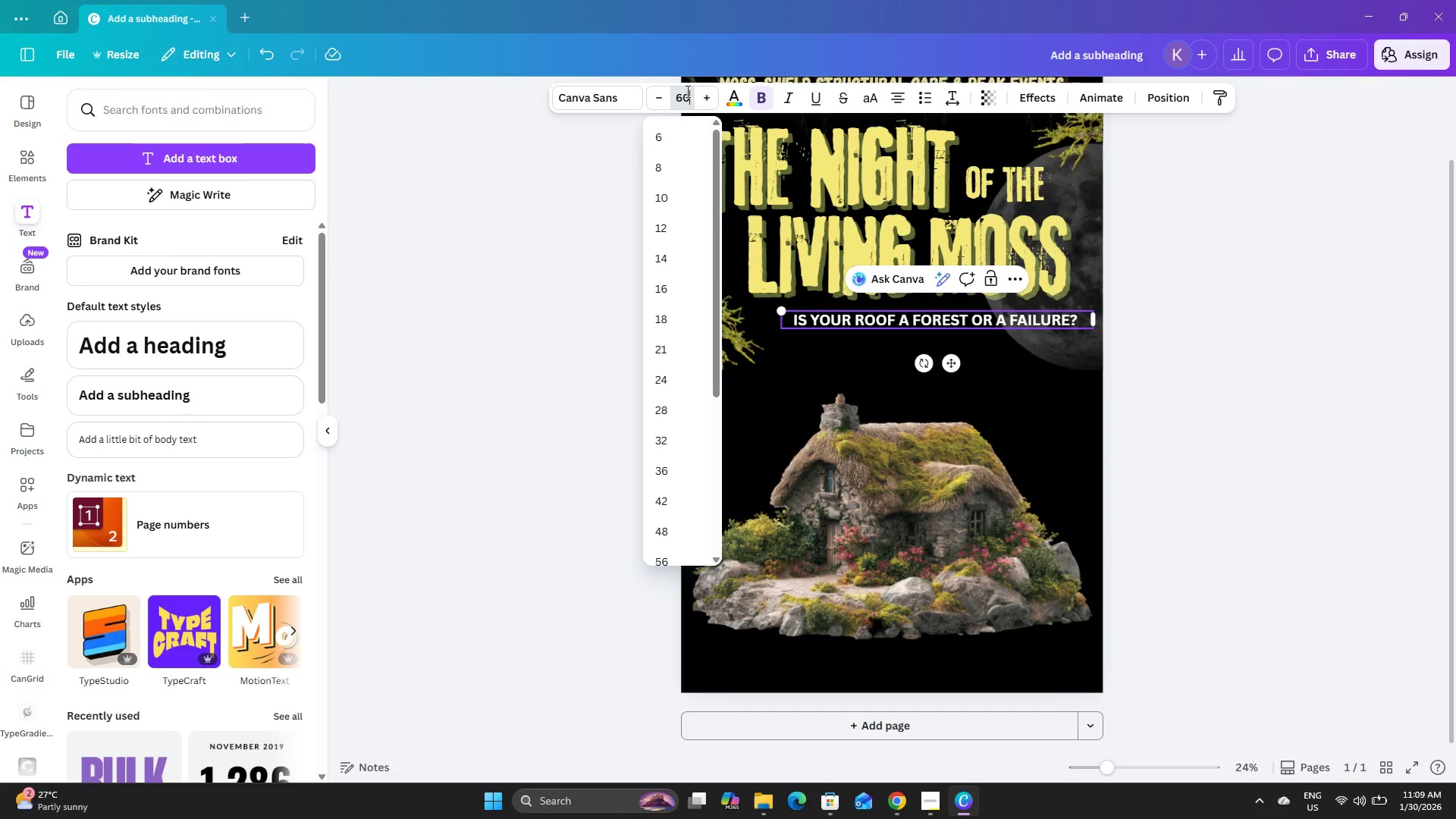 
key(Numpad0)
 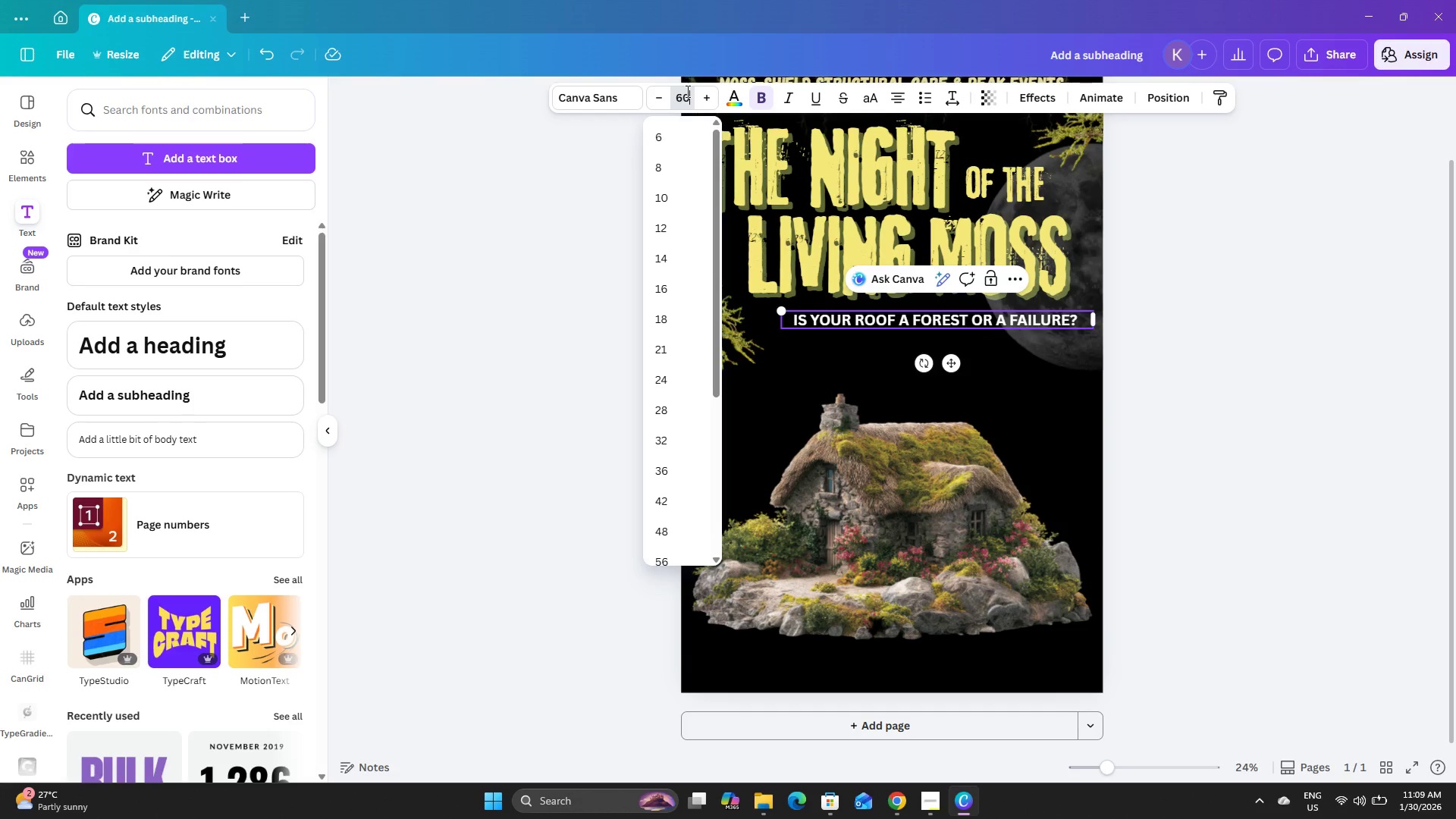 
key(NumpadEnter)
 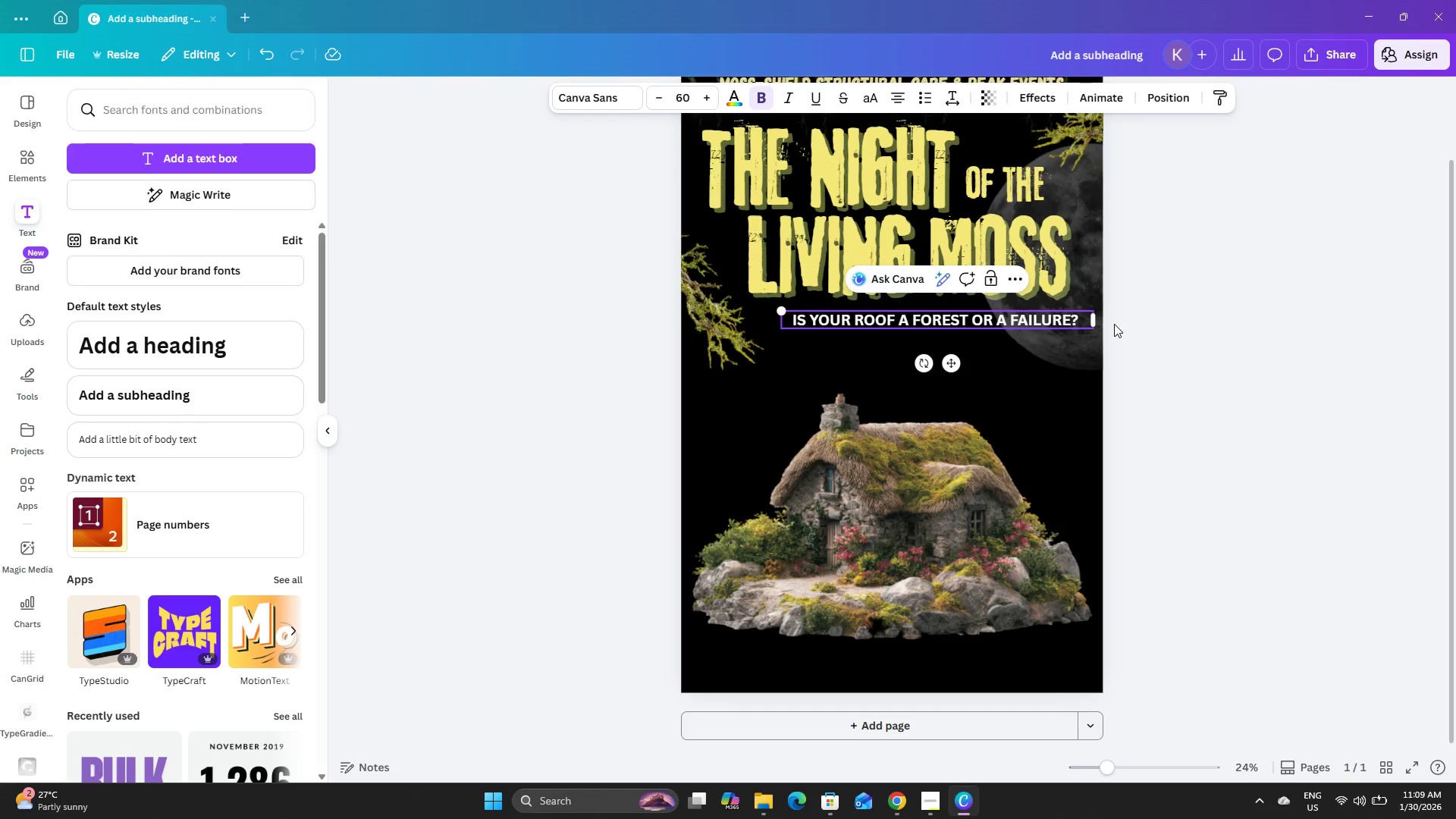 
left_click([1241, 311])
 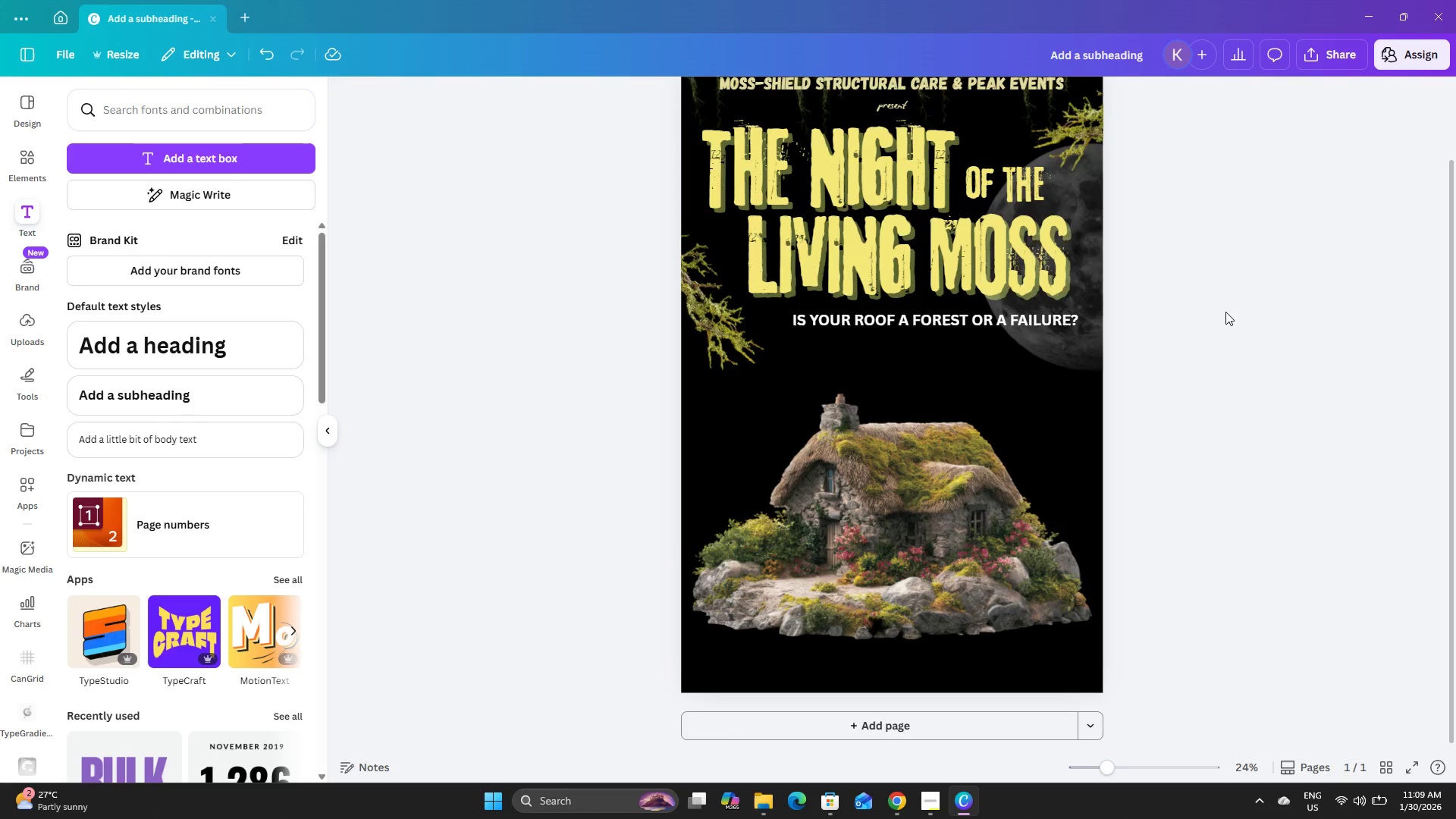 
scroll: coordinate [1180, 306], scroll_direction: up, amount: 19.0
 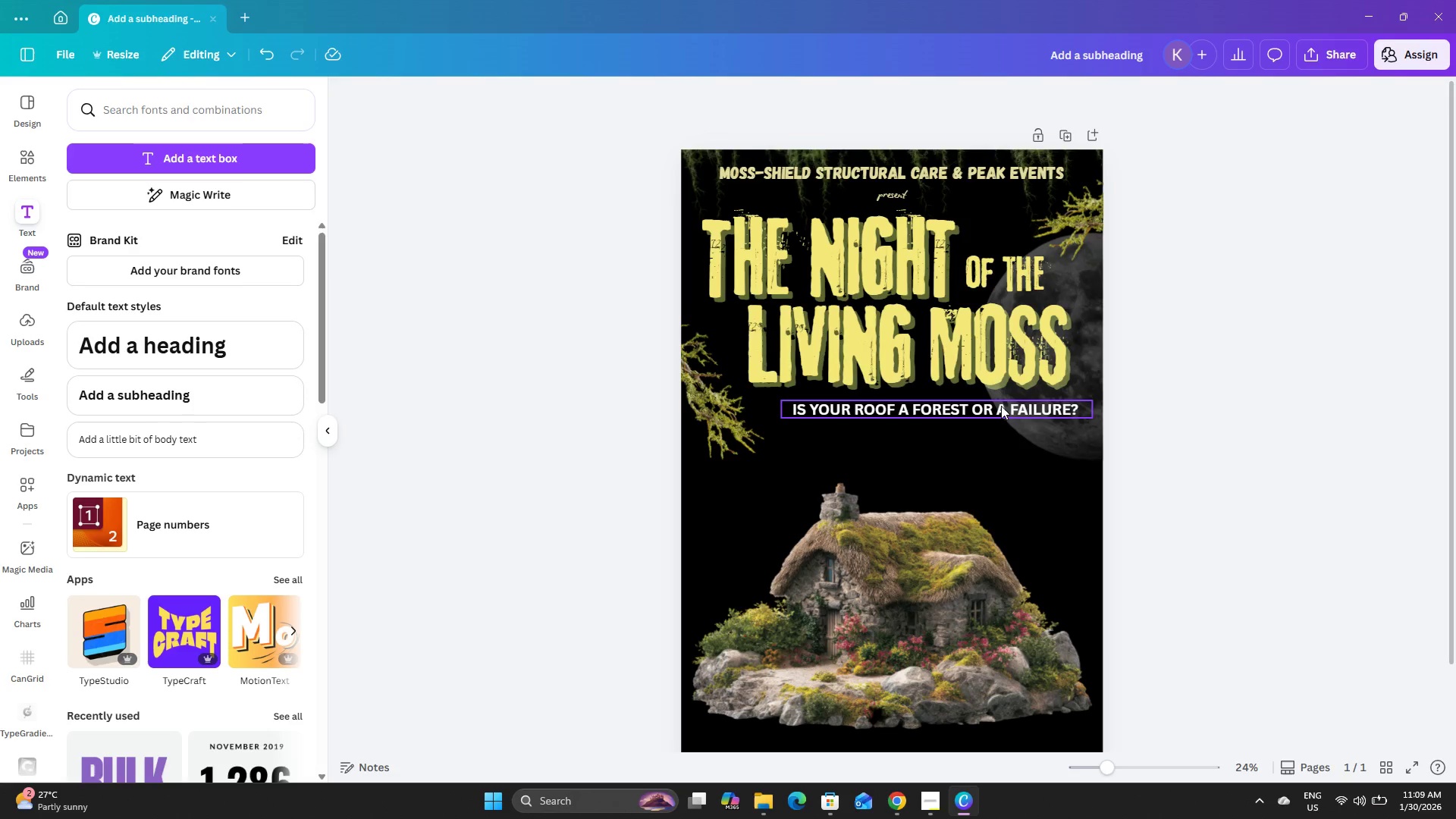 
left_click([993, 410])
 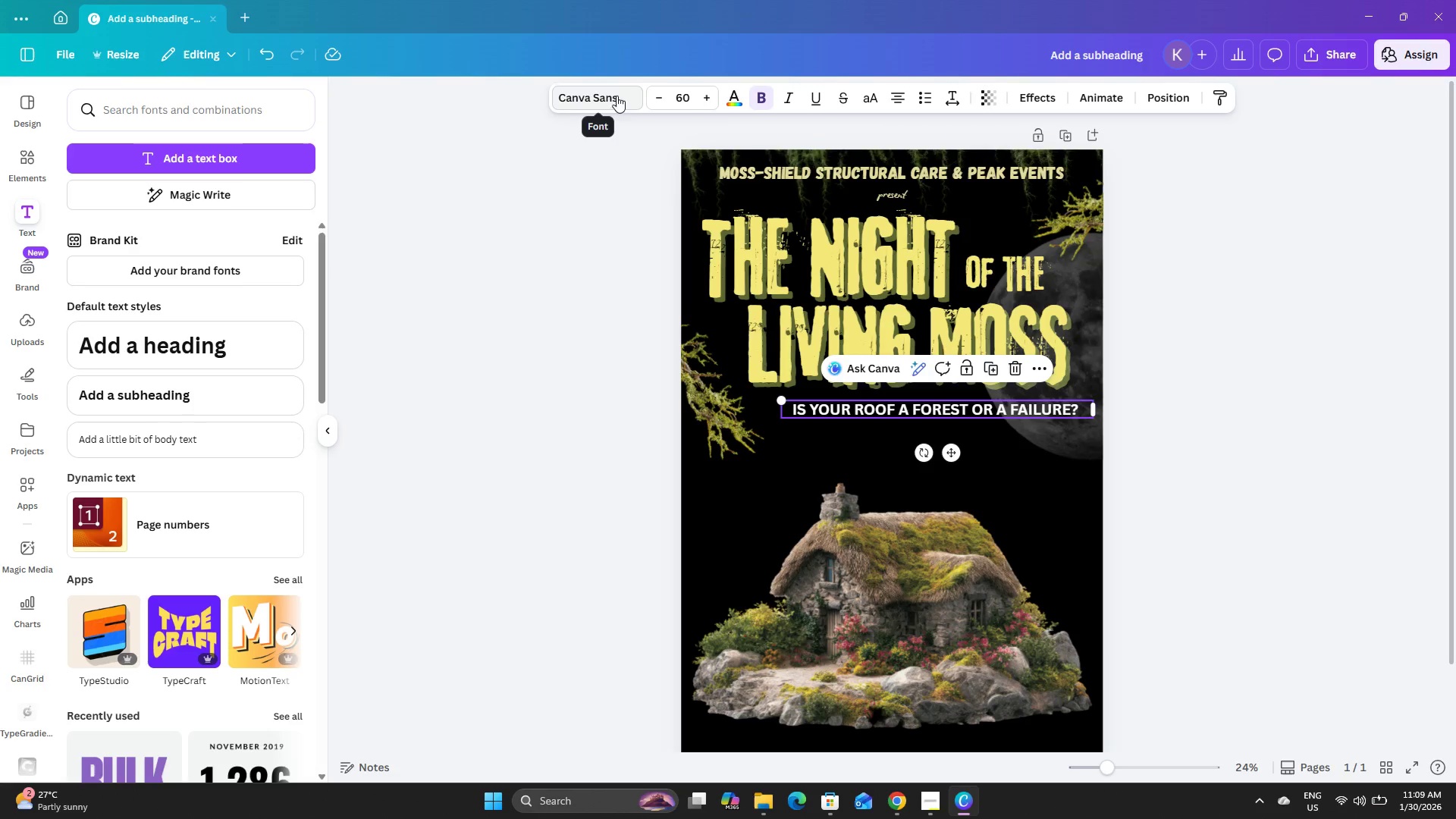 
left_click([614, 93])
 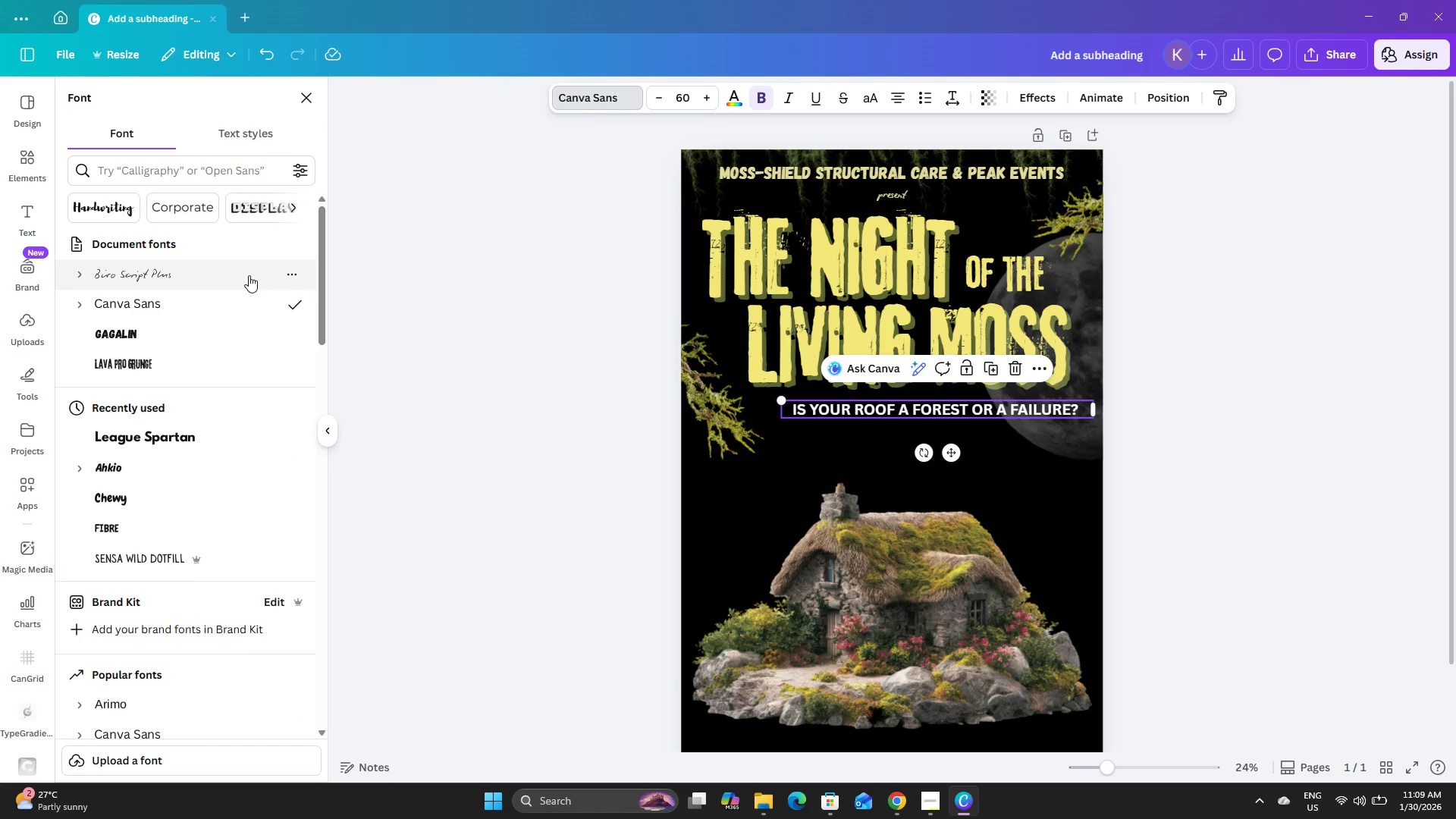 
wait(8.77)
 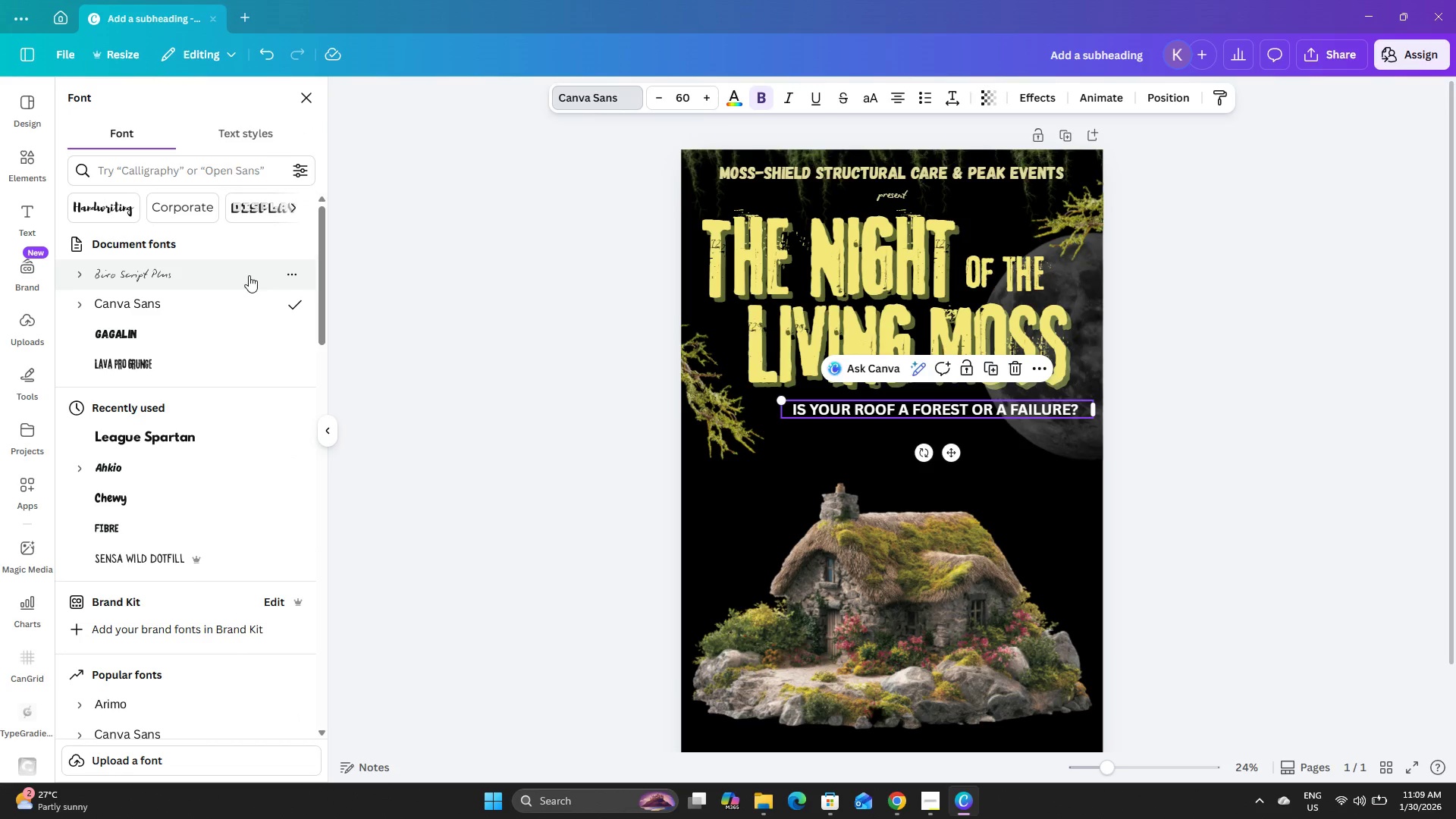 
left_click([211, 465])
 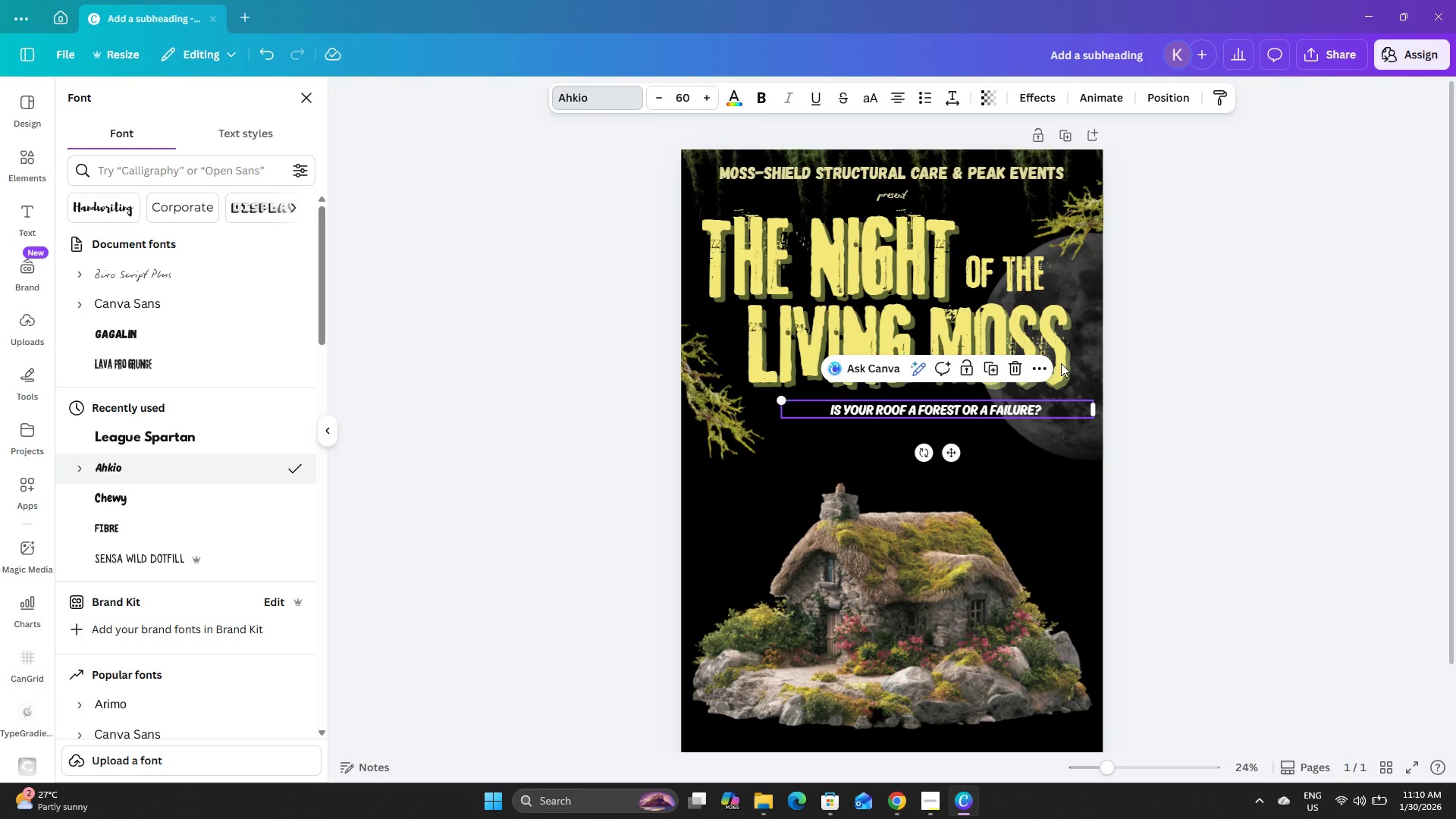 
double_click([705, 98])
 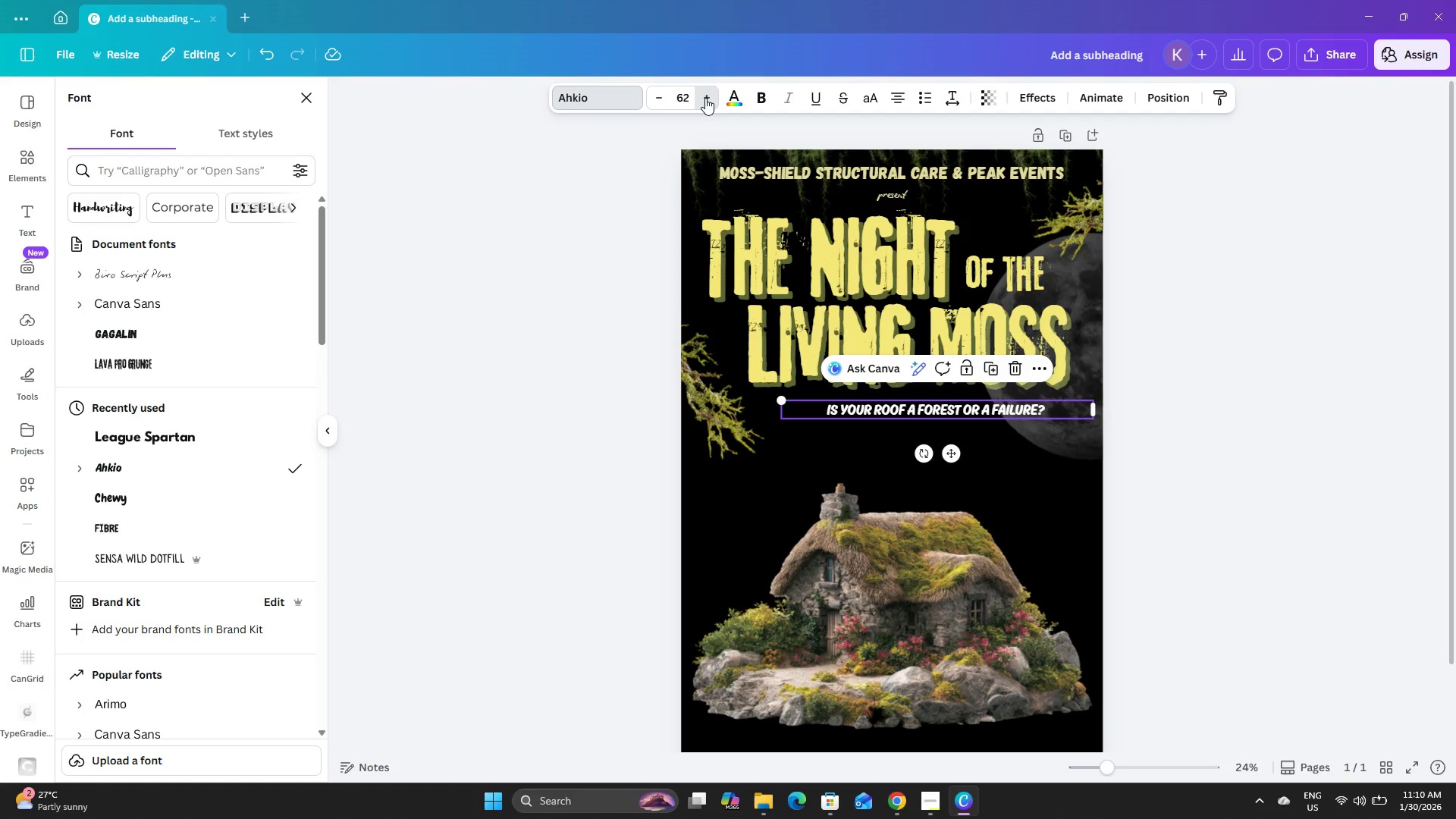 
triple_click([705, 98])
 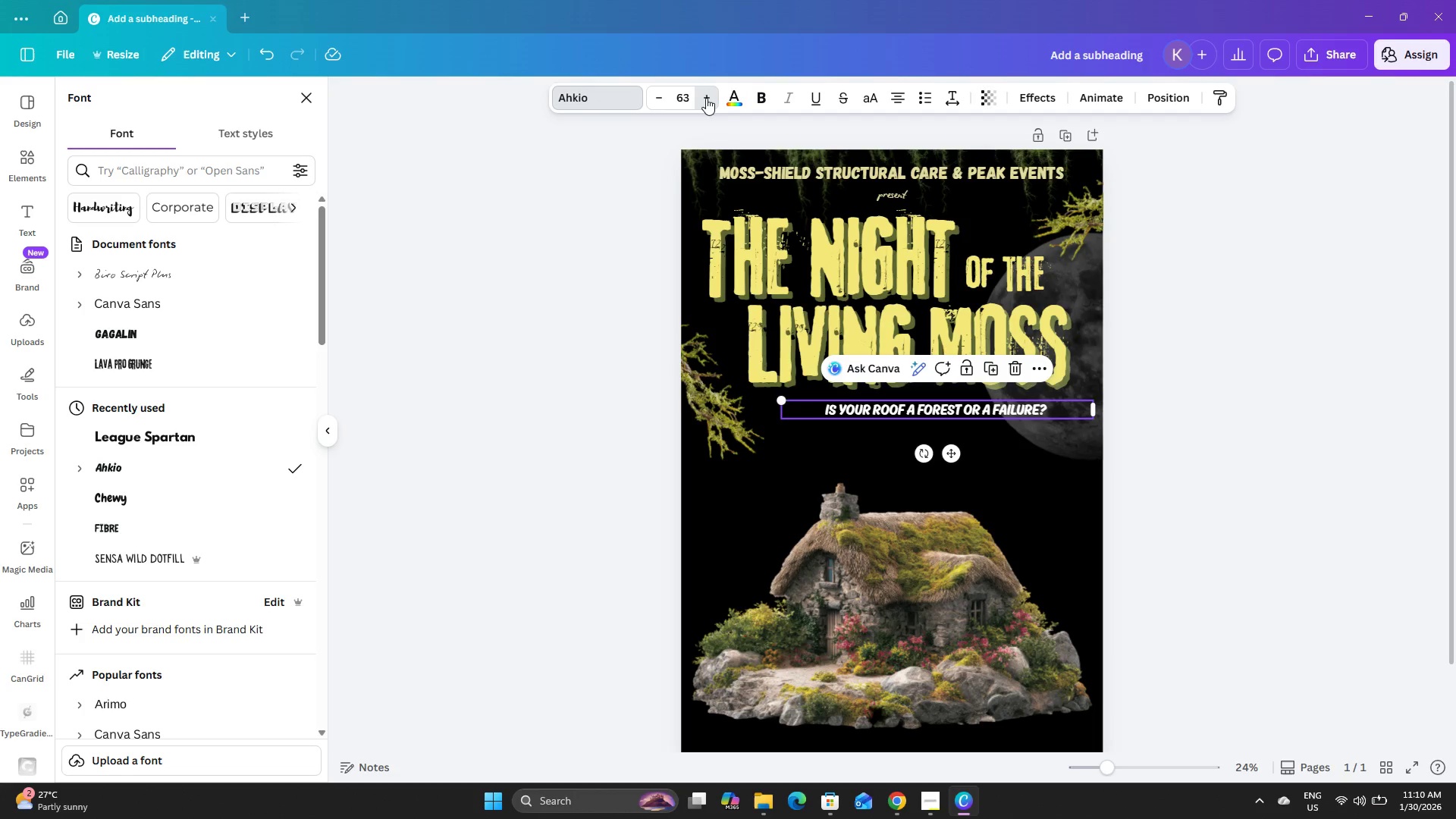 
triple_click([706, 98])
 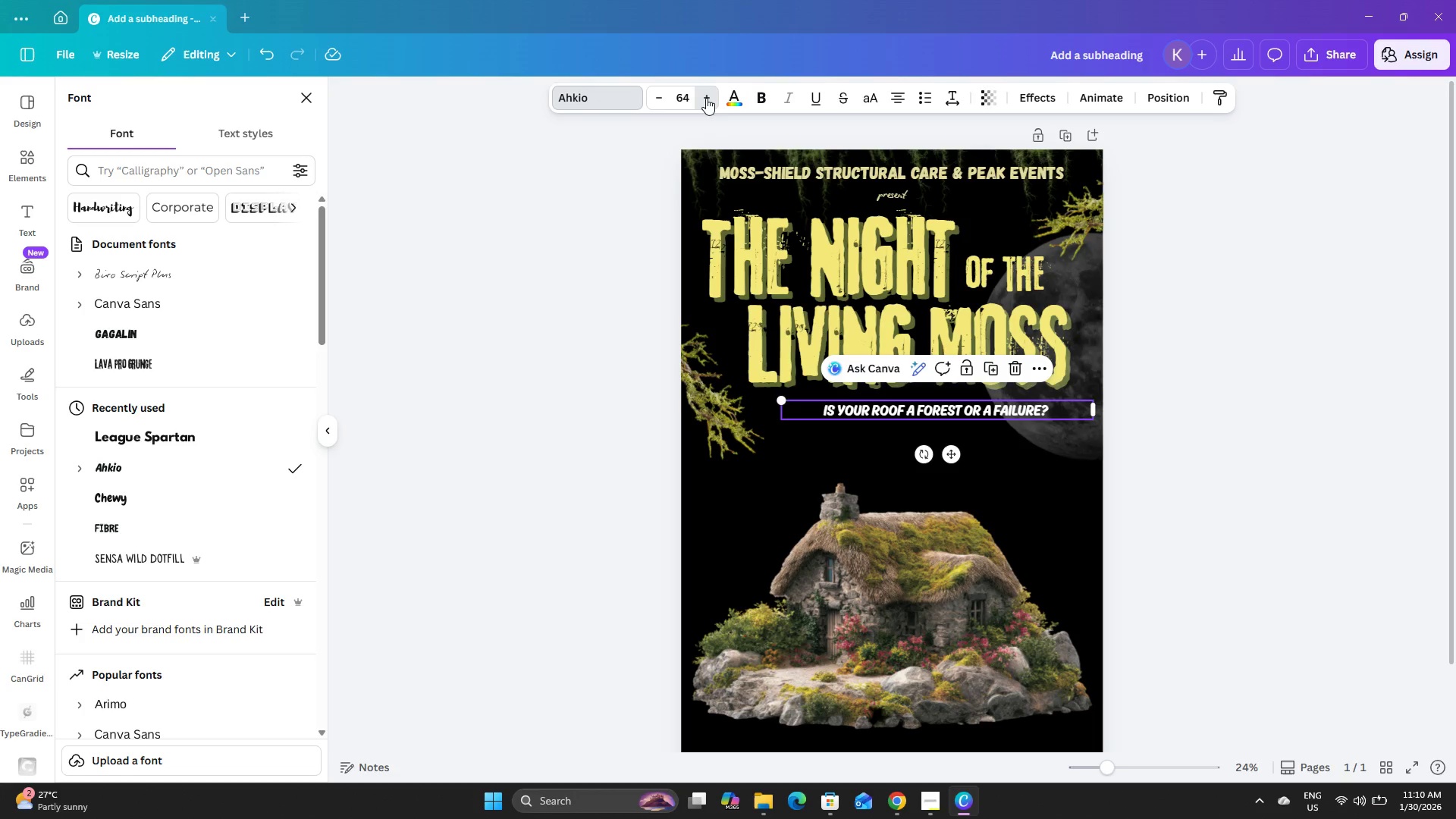 
triple_click([706, 98])
 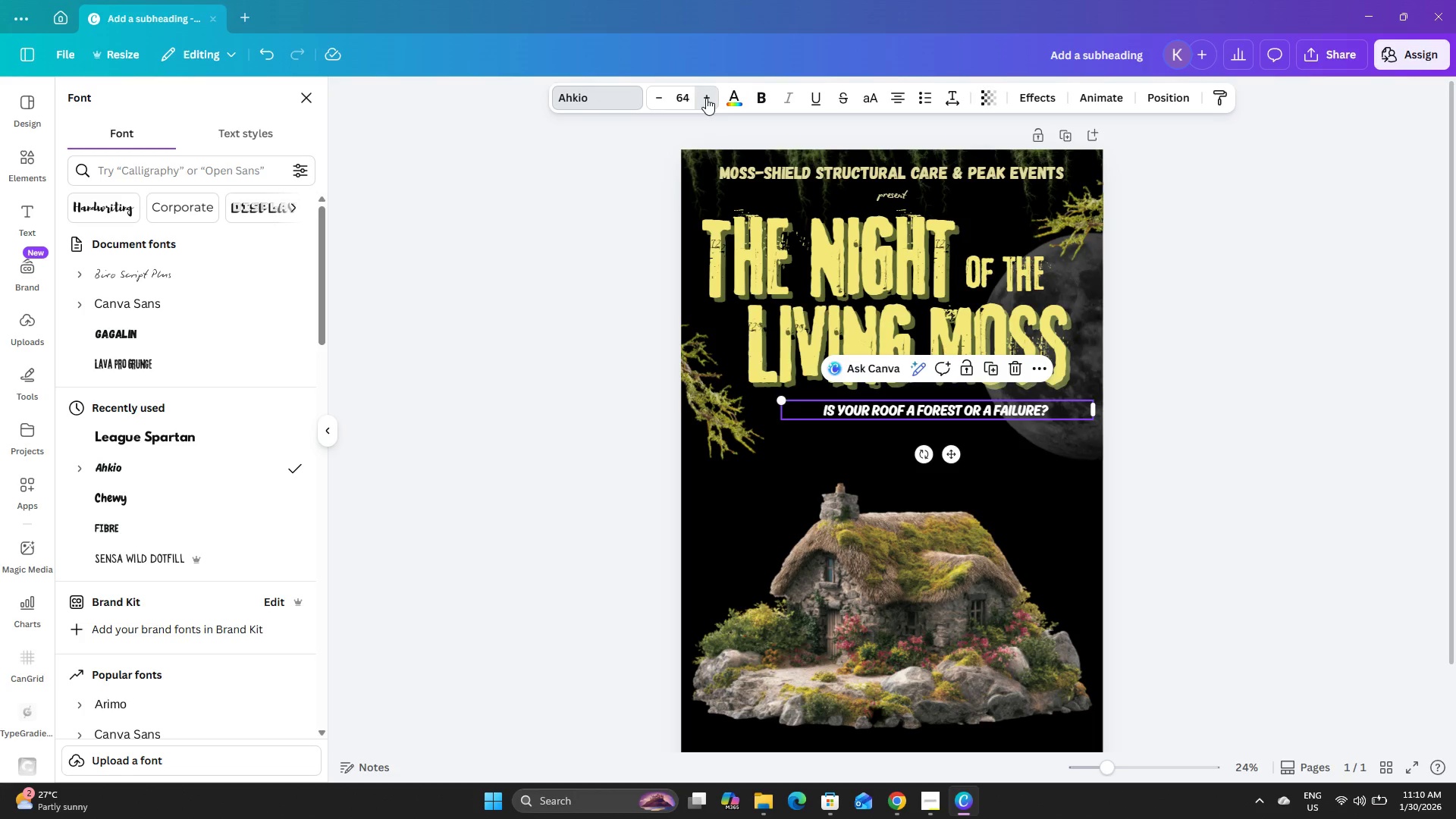 
triple_click([706, 98])
 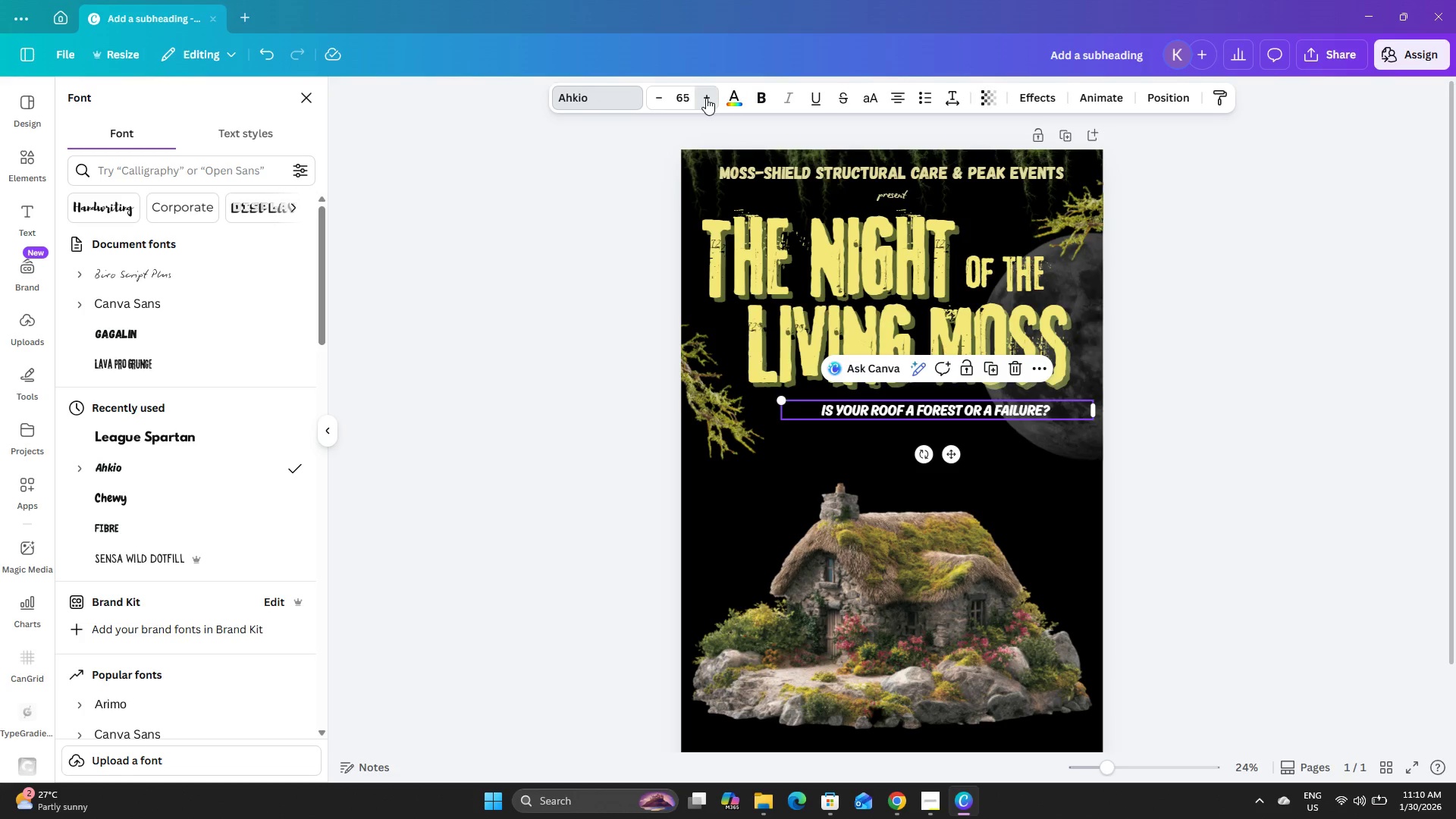 
triple_click([706, 98])
 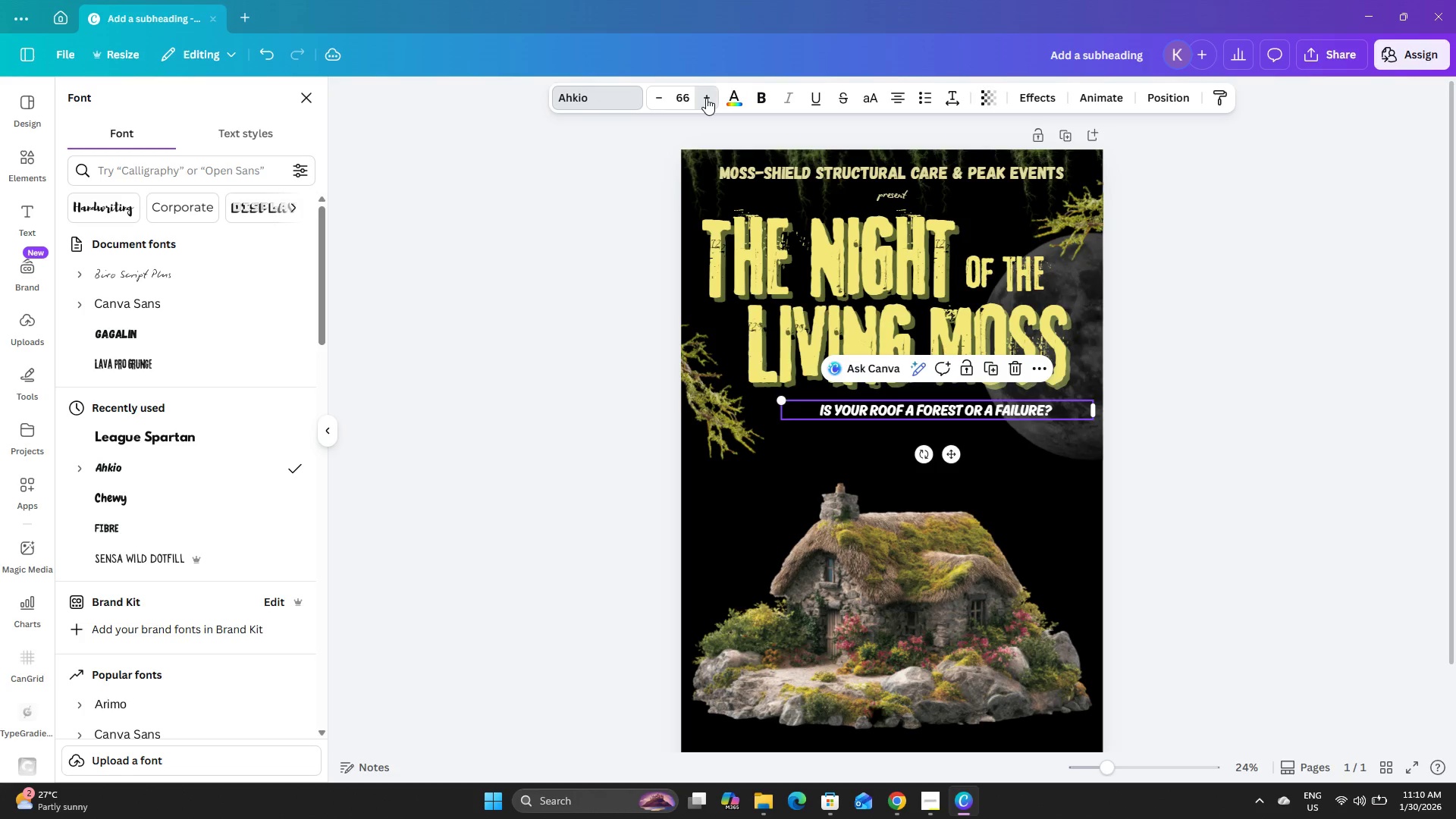 
triple_click([706, 98])
 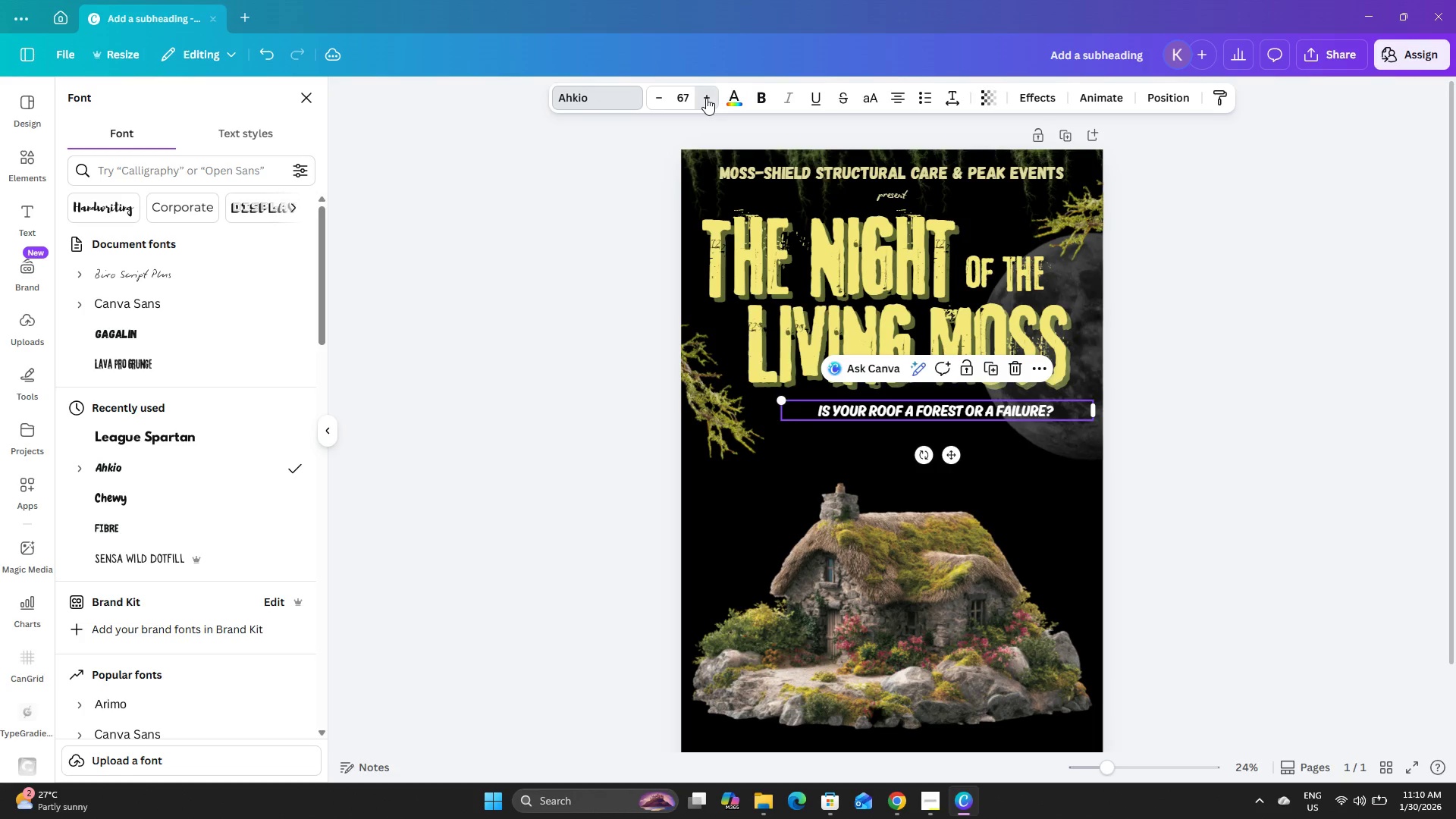 
triple_click([707, 98])
 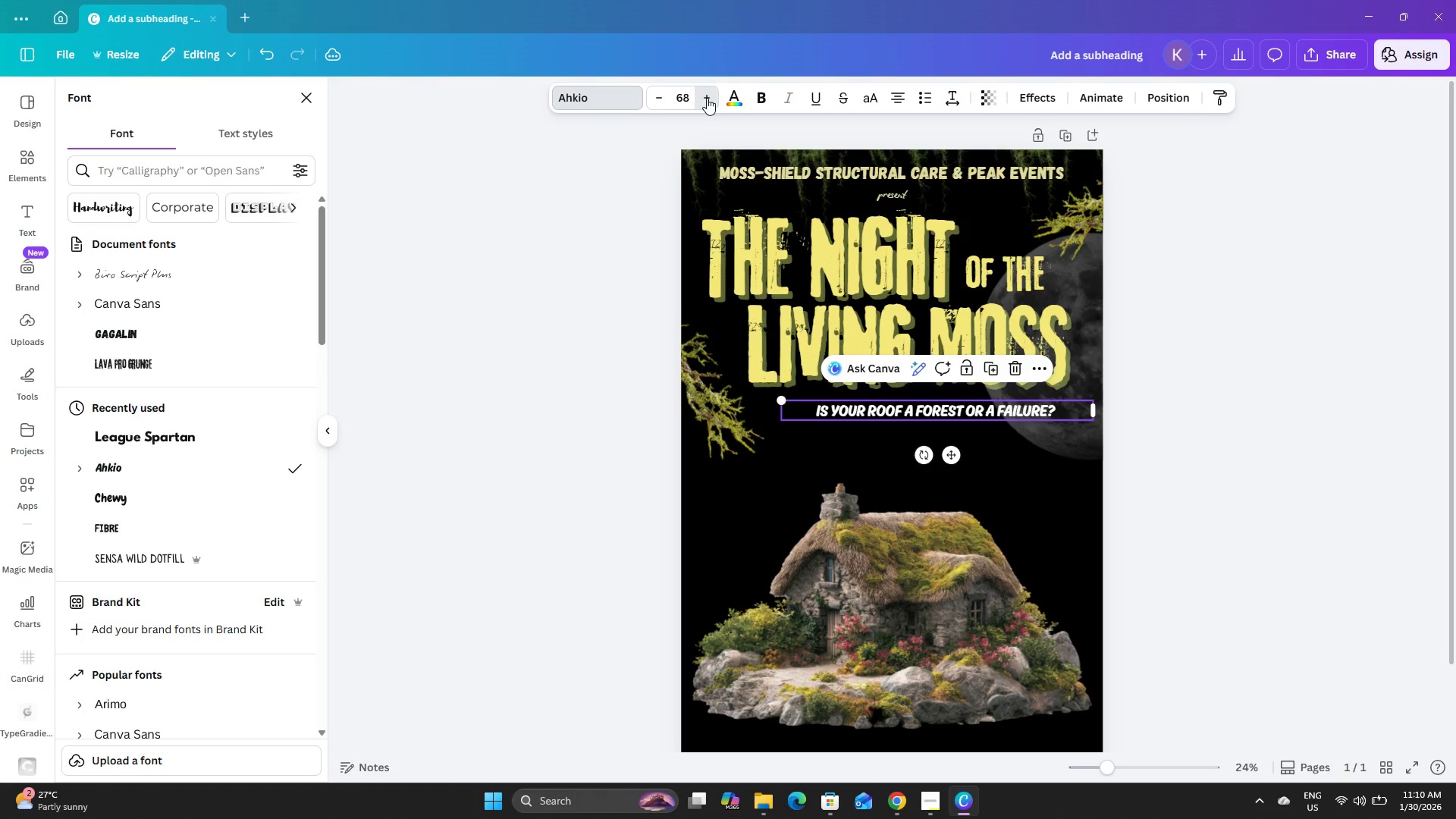 
triple_click([707, 98])
 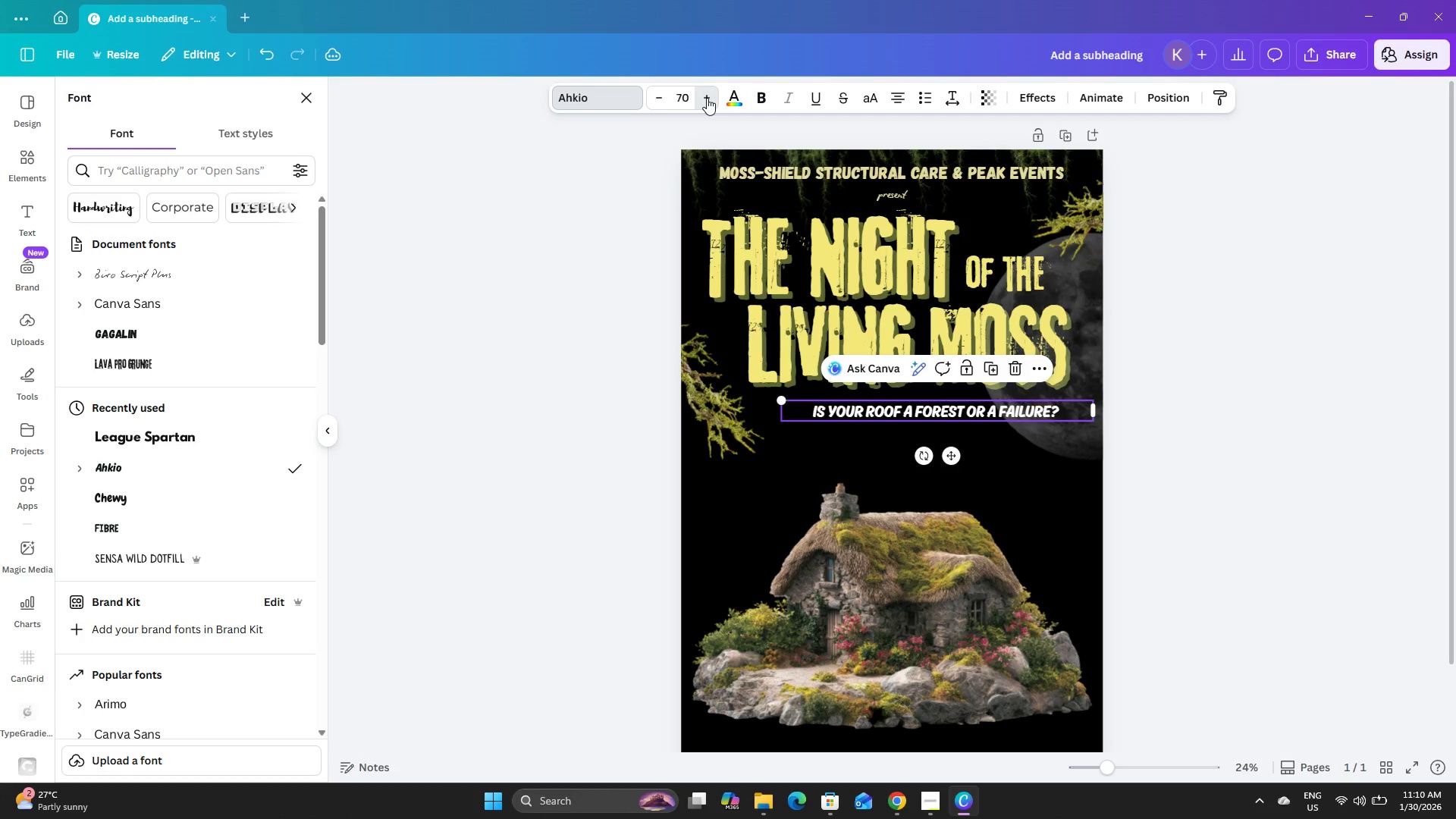 
triple_click([707, 98])
 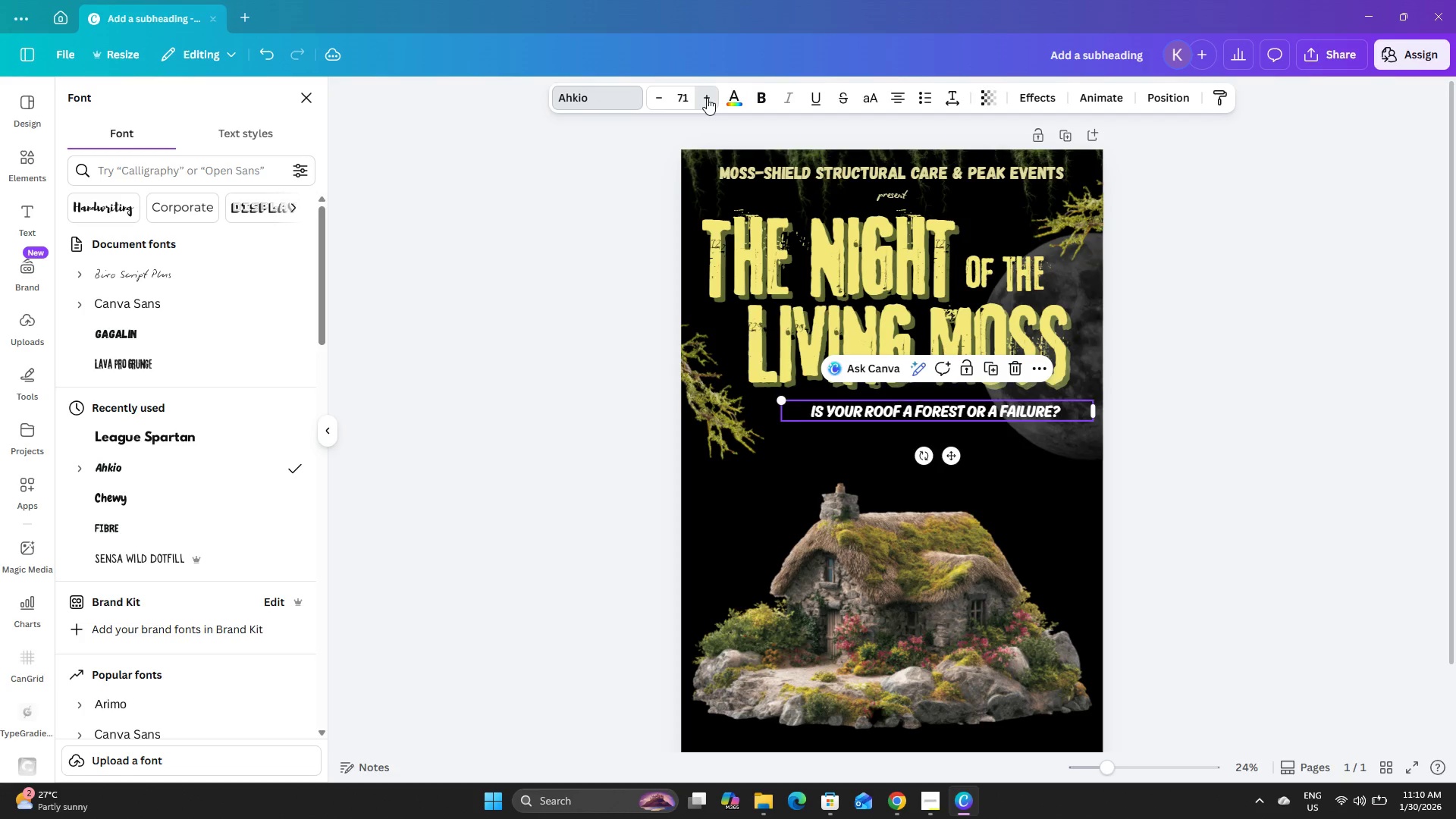 
triple_click([707, 98])
 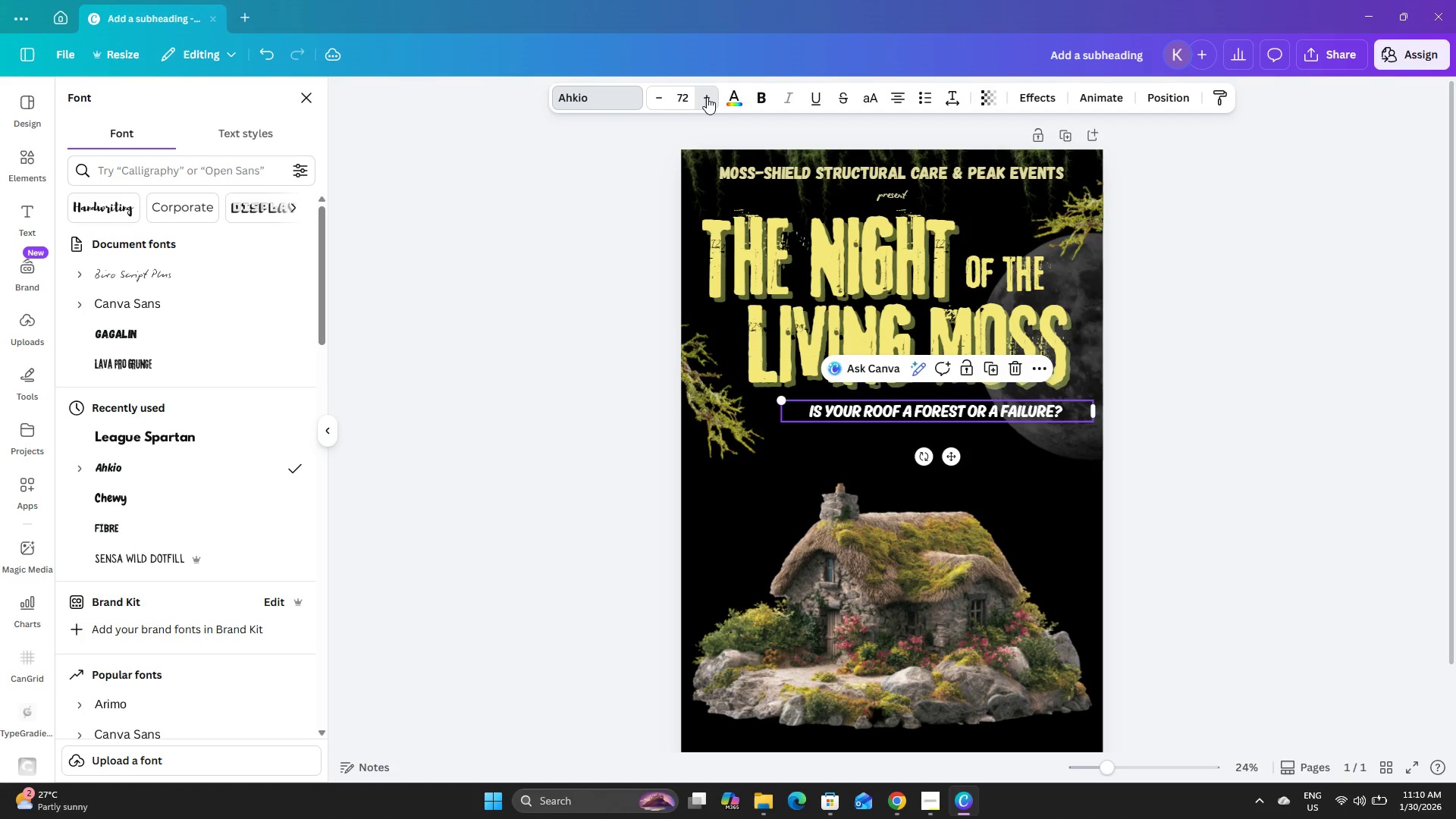 
triple_click([707, 97])
 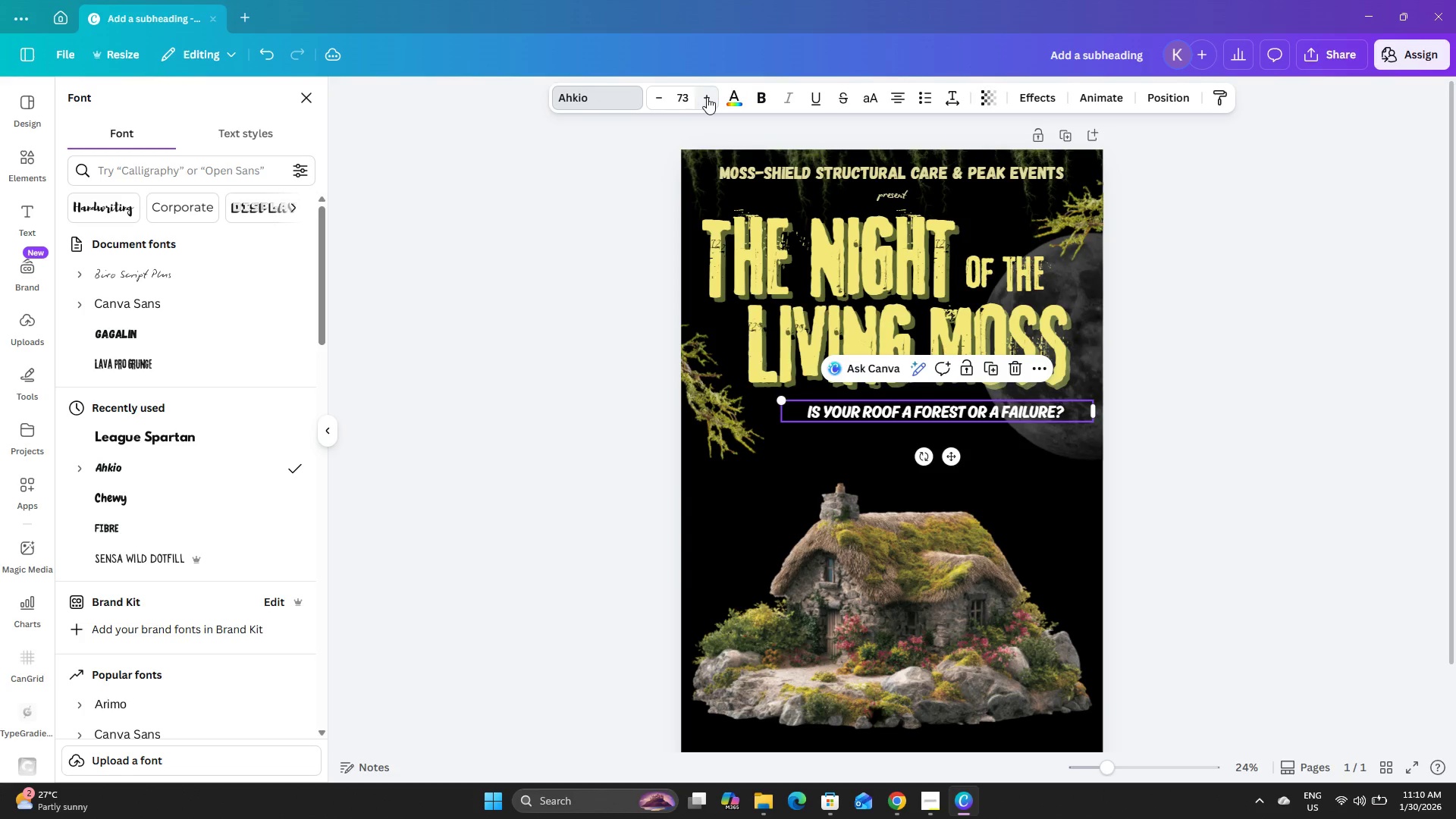 
triple_click([707, 97])
 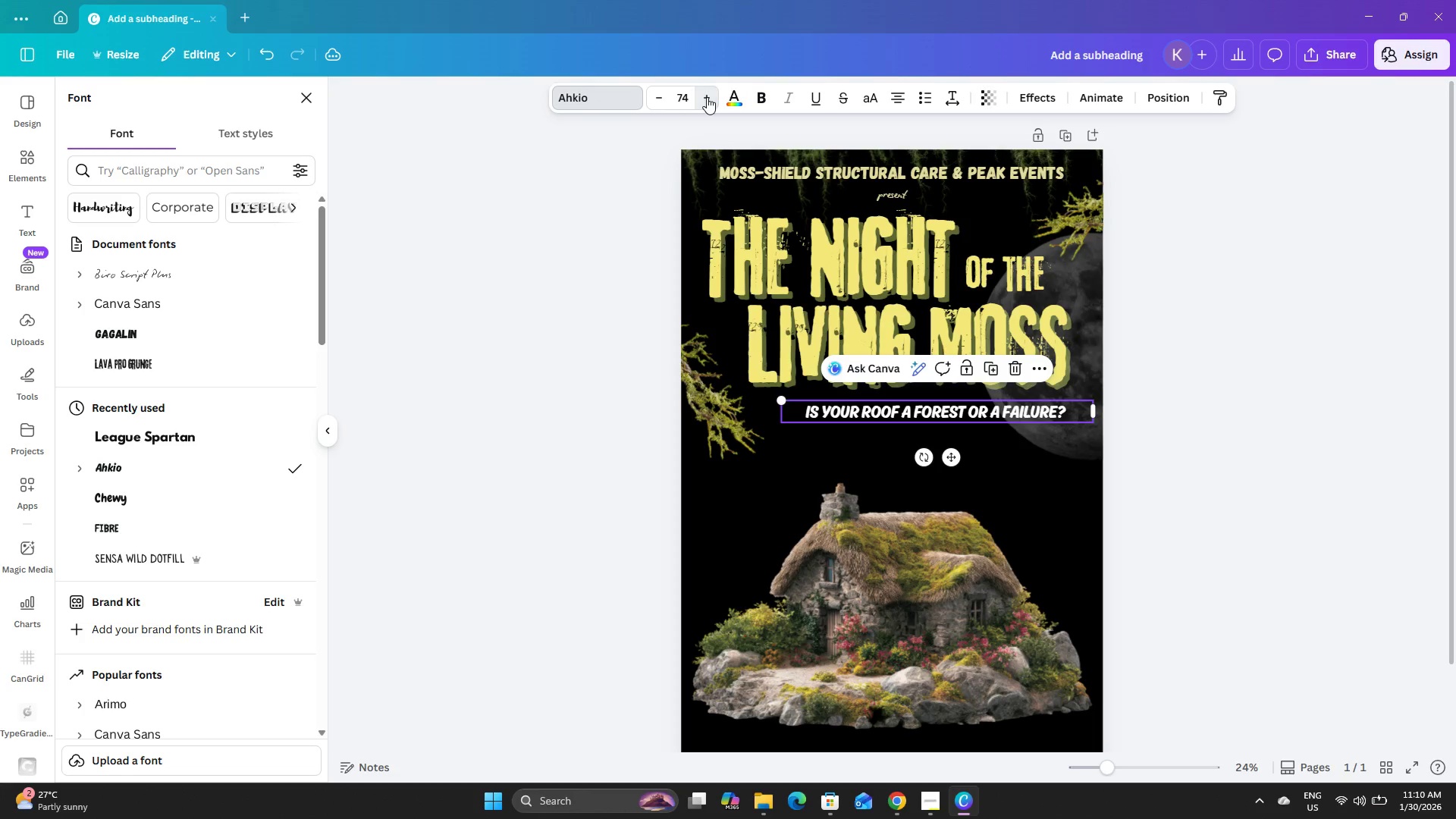 
triple_click([707, 97])
 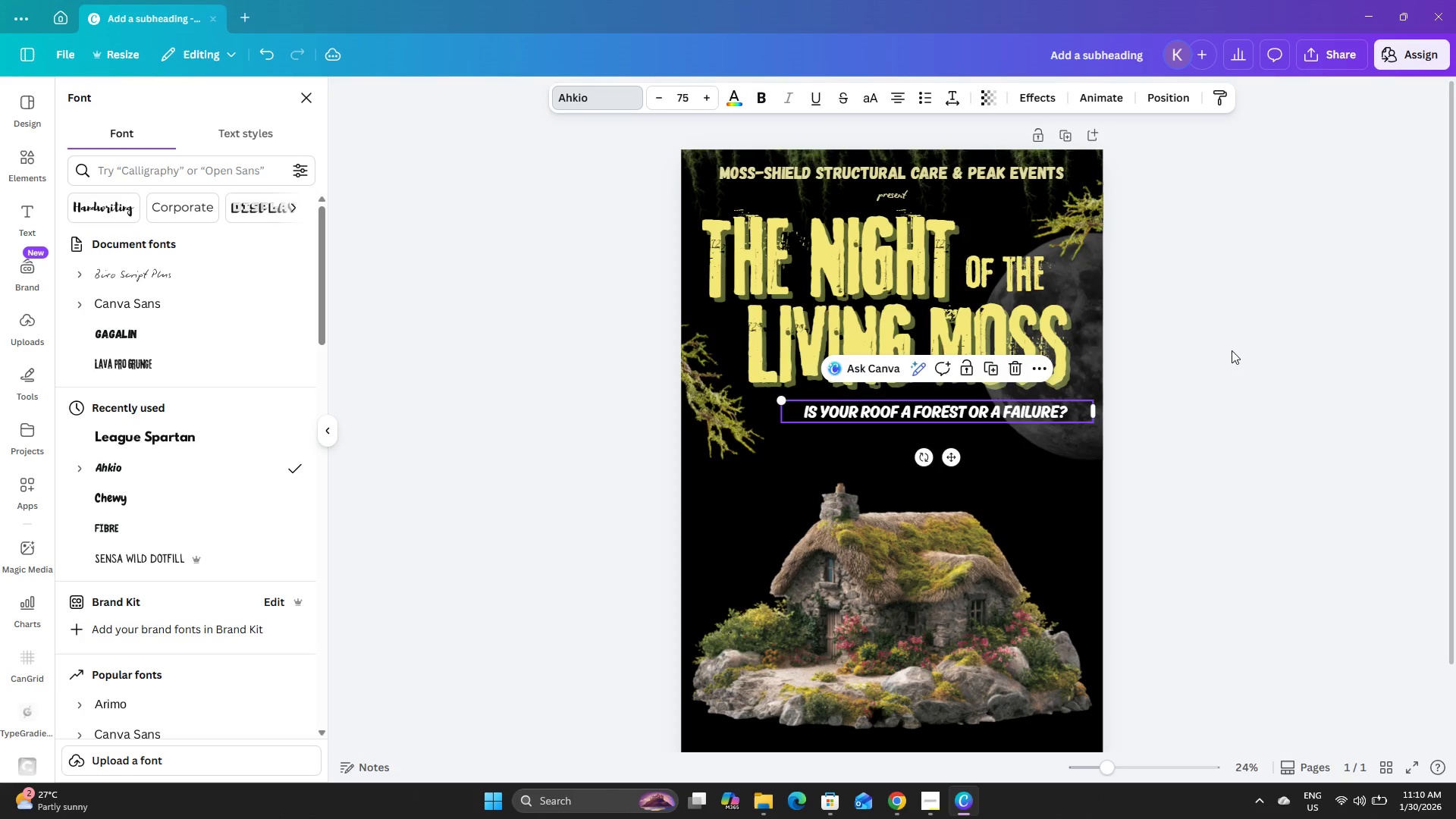 
left_click([1291, 359])
 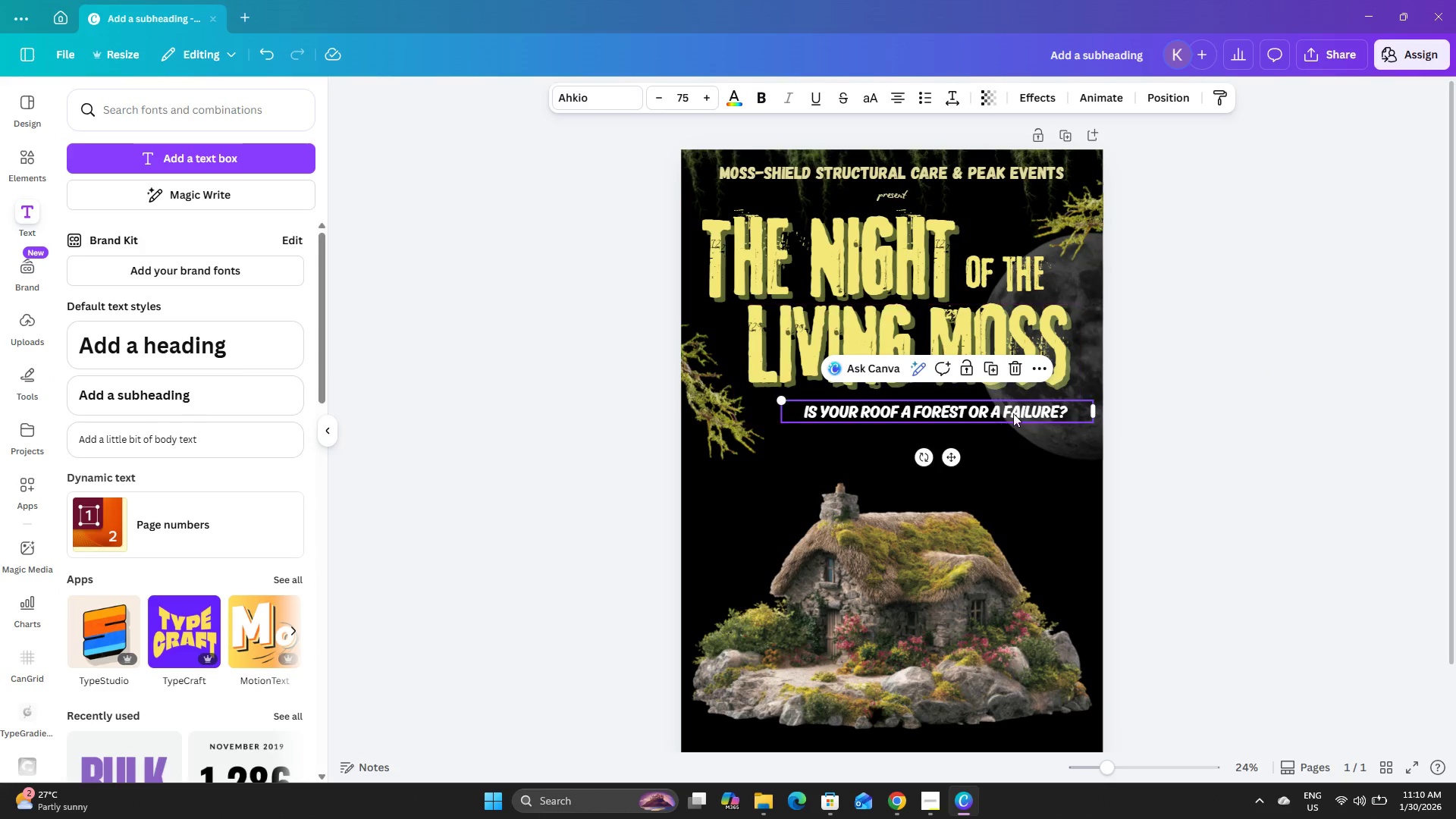 
left_click([1025, 412])
 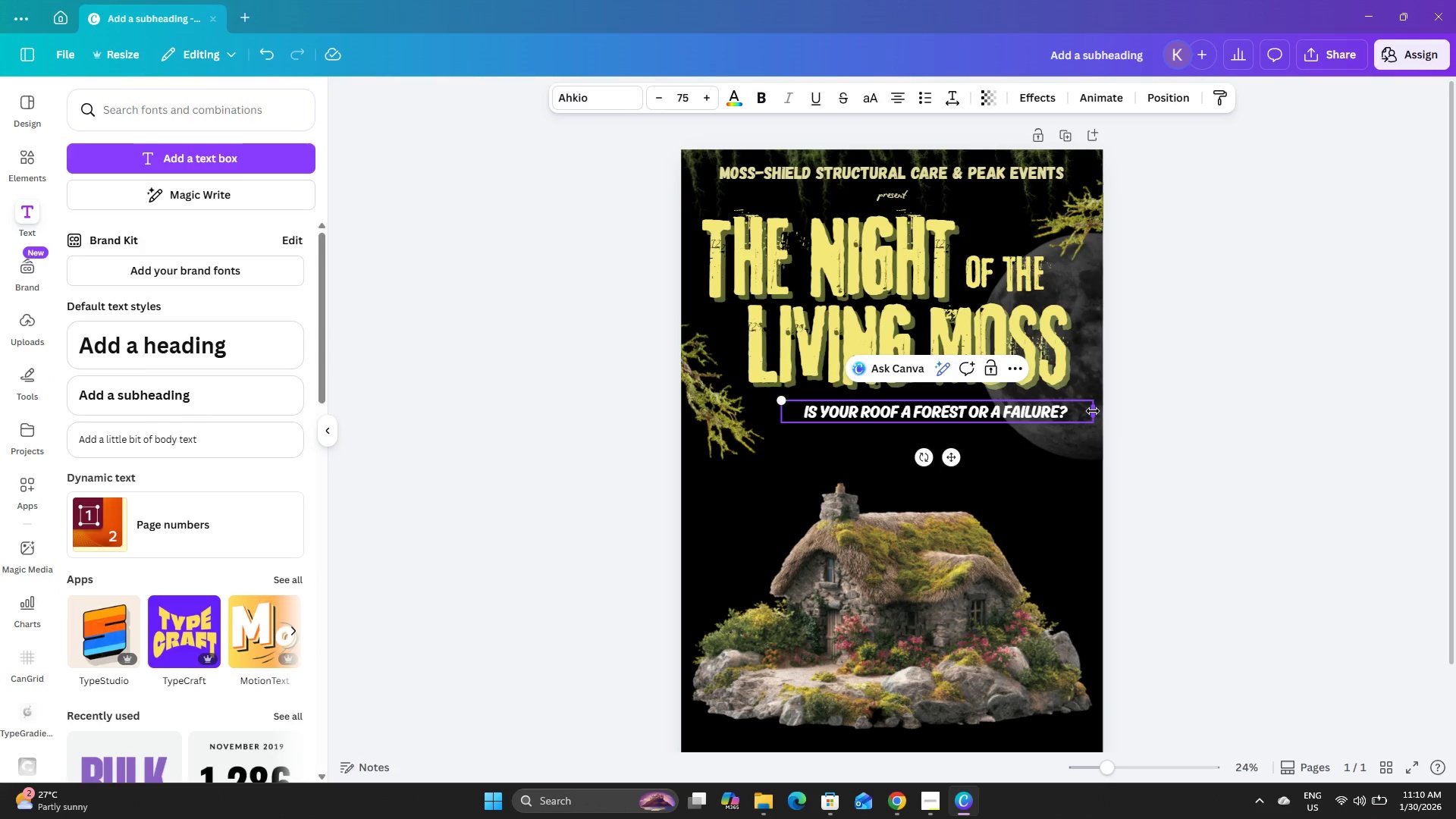 
left_click_drag(start_coordinate=[1094, 412], to_coordinate=[1054, 420])
 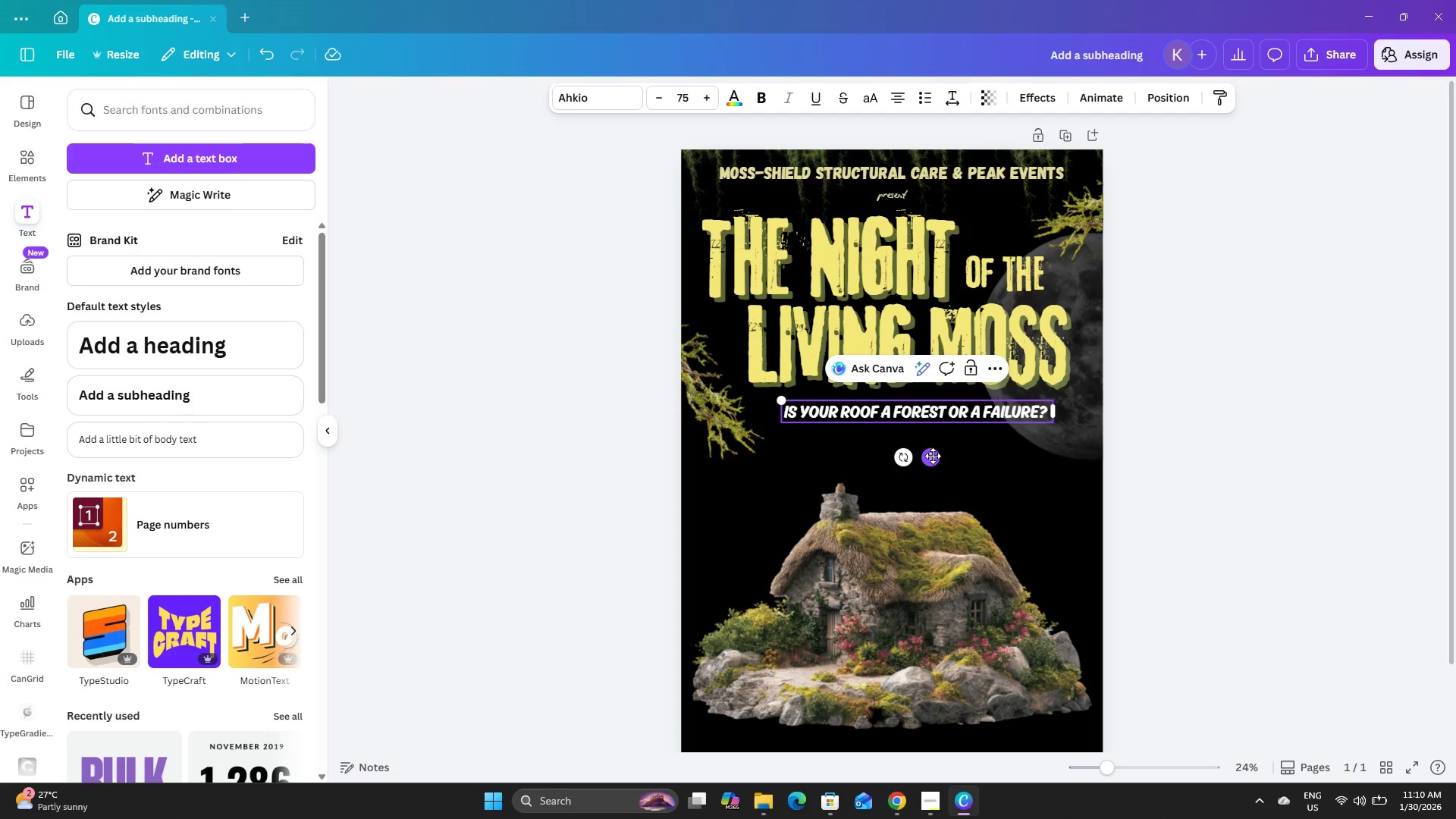 
left_click_drag(start_coordinate=[933, 456], to_coordinate=[942, 457])
 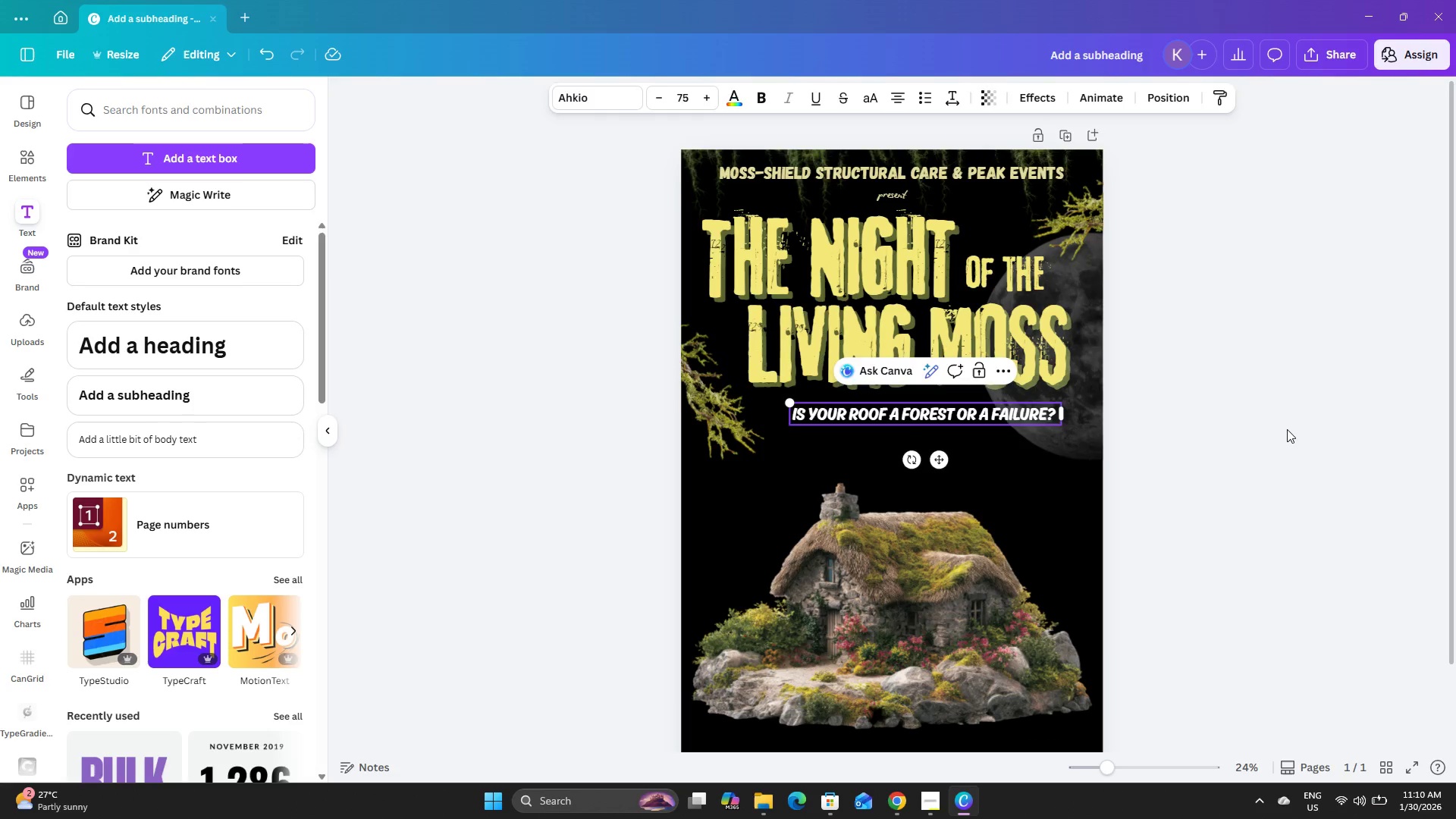 
left_click([1287, 429])
 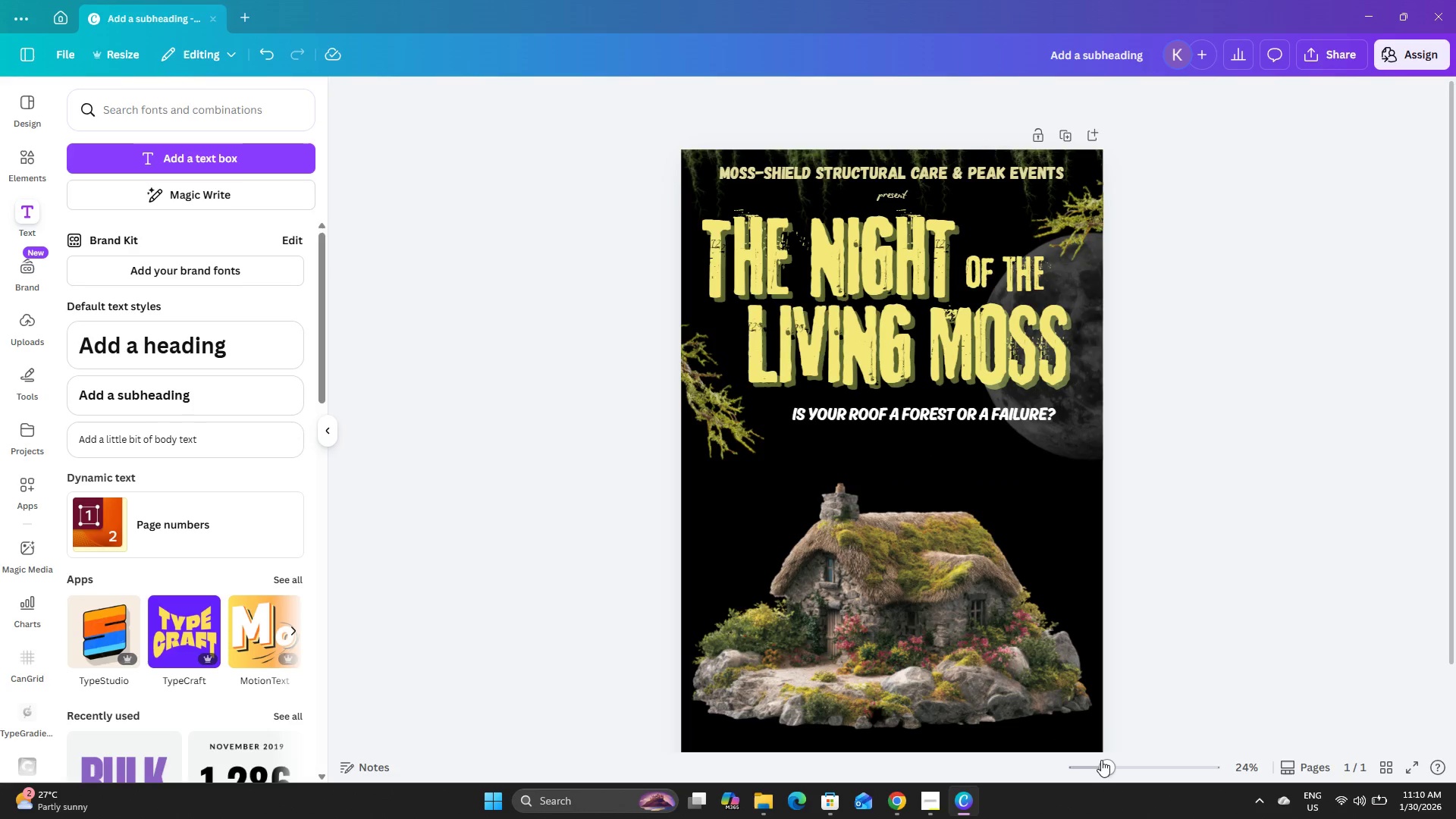 
left_click_drag(start_coordinate=[1105, 764], to_coordinate=[1136, 773])
 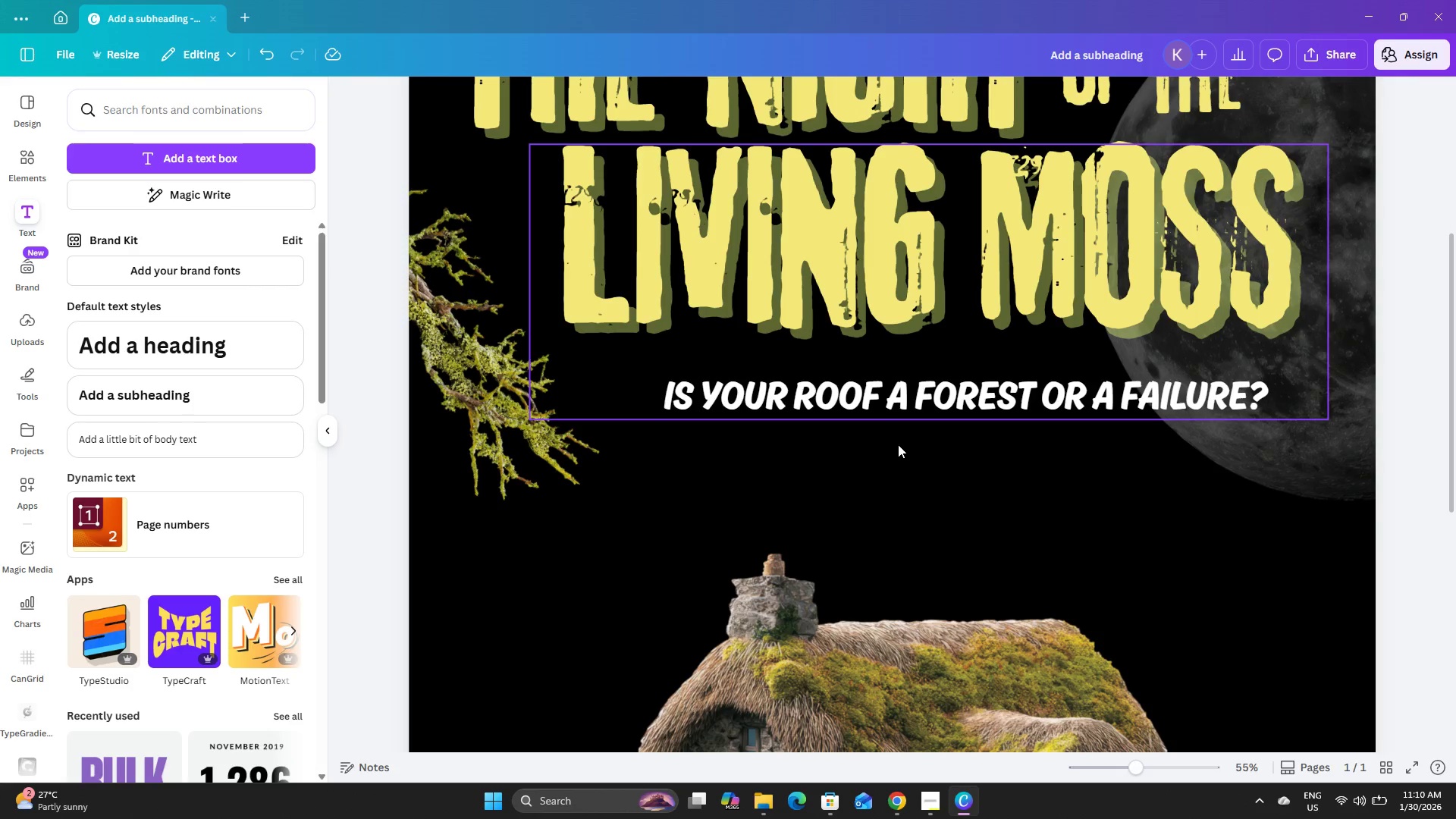 
left_click([881, 403])
 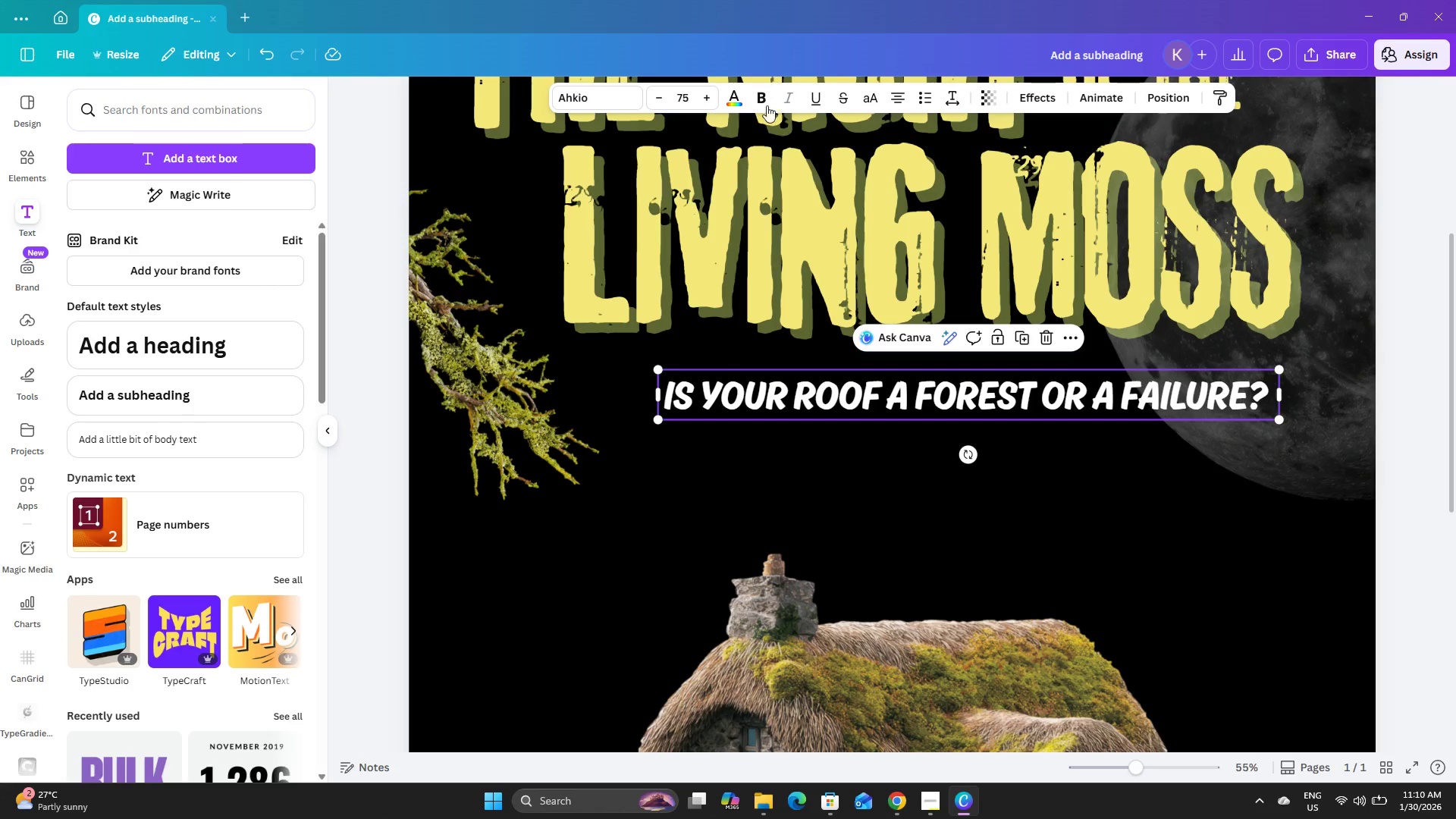 
left_click([737, 103])
 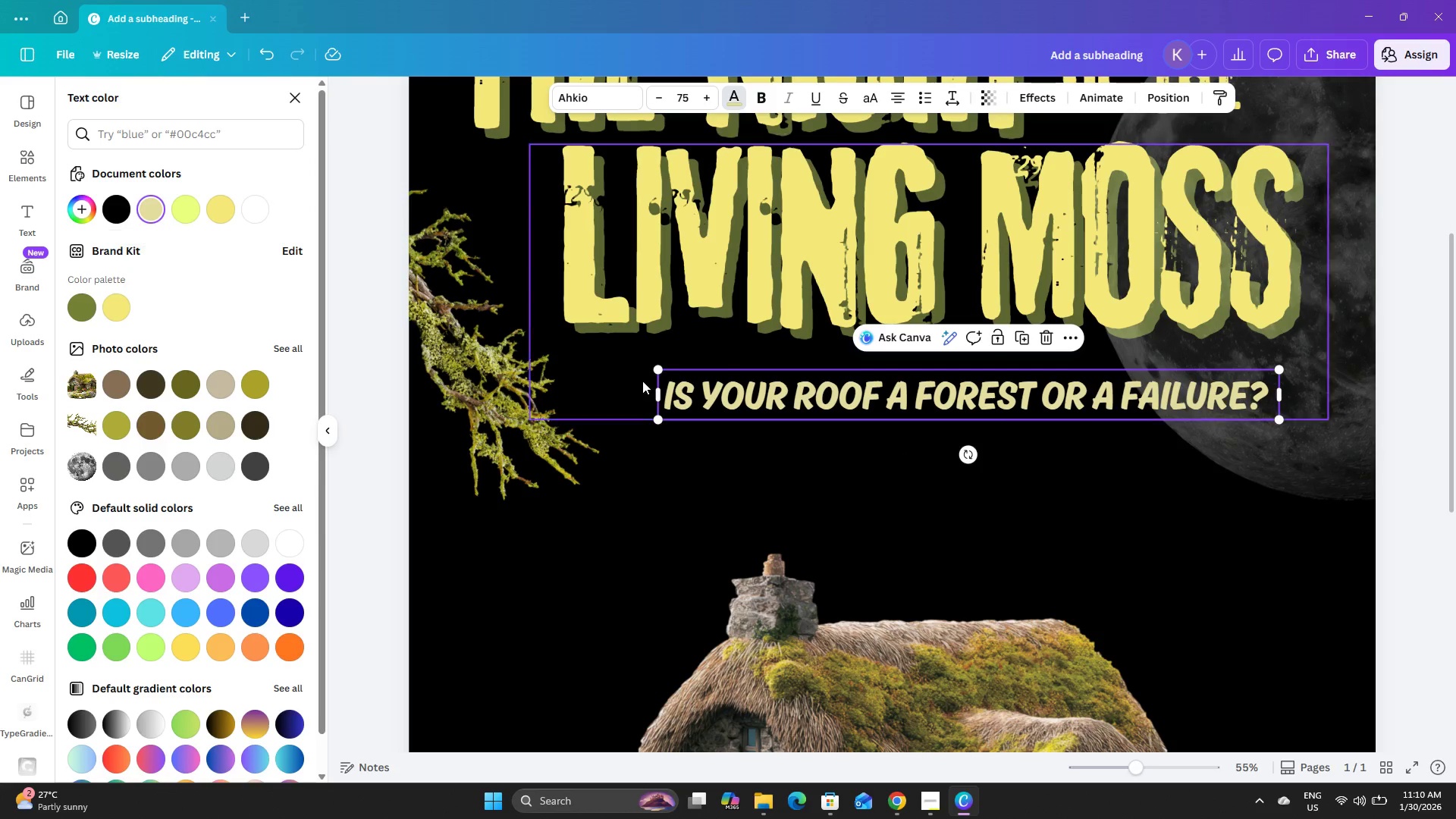 
double_click([881, 392])
 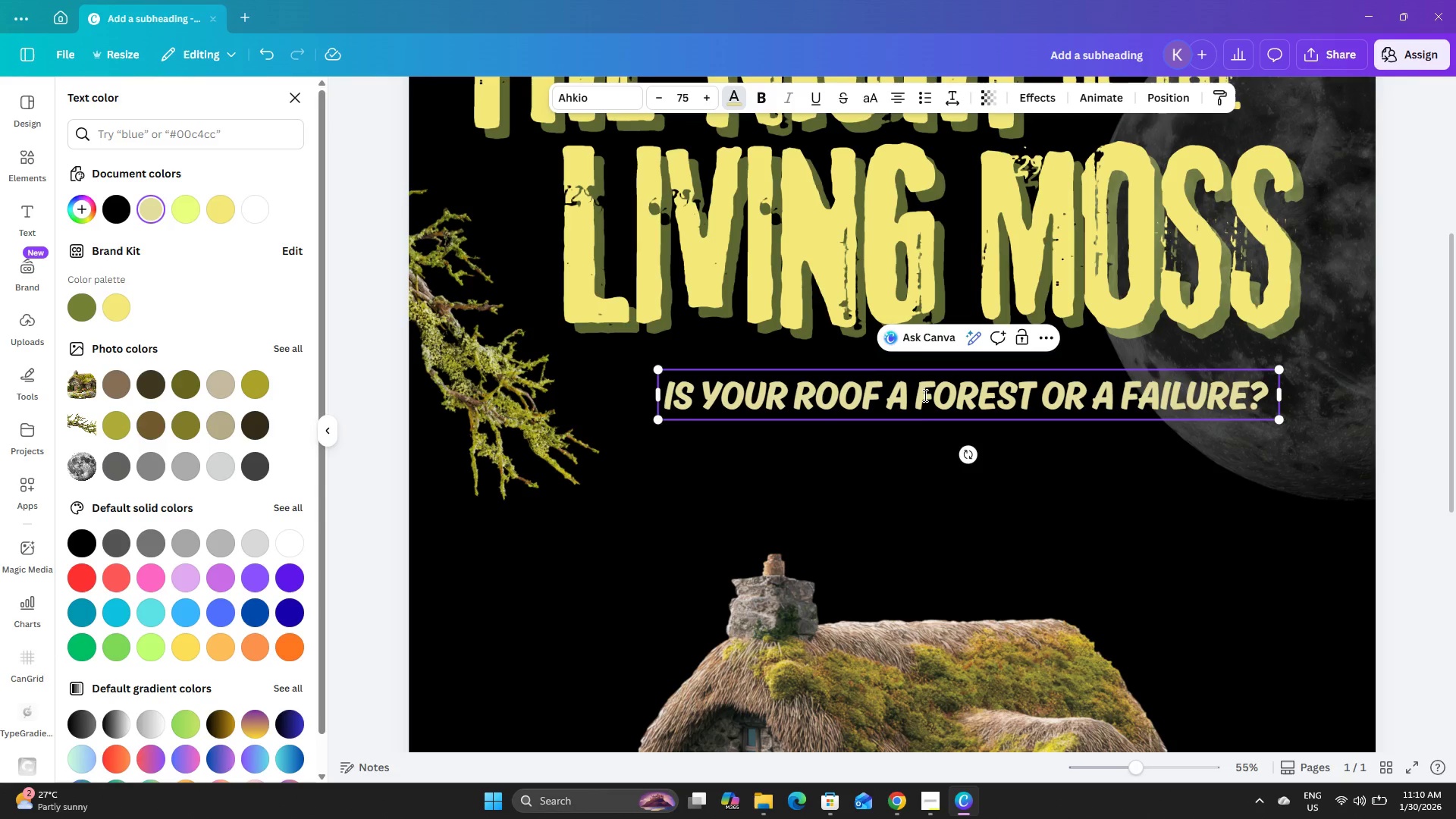 
left_click_drag(start_coordinate=[922, 394], to_coordinate=[1028, 402])
 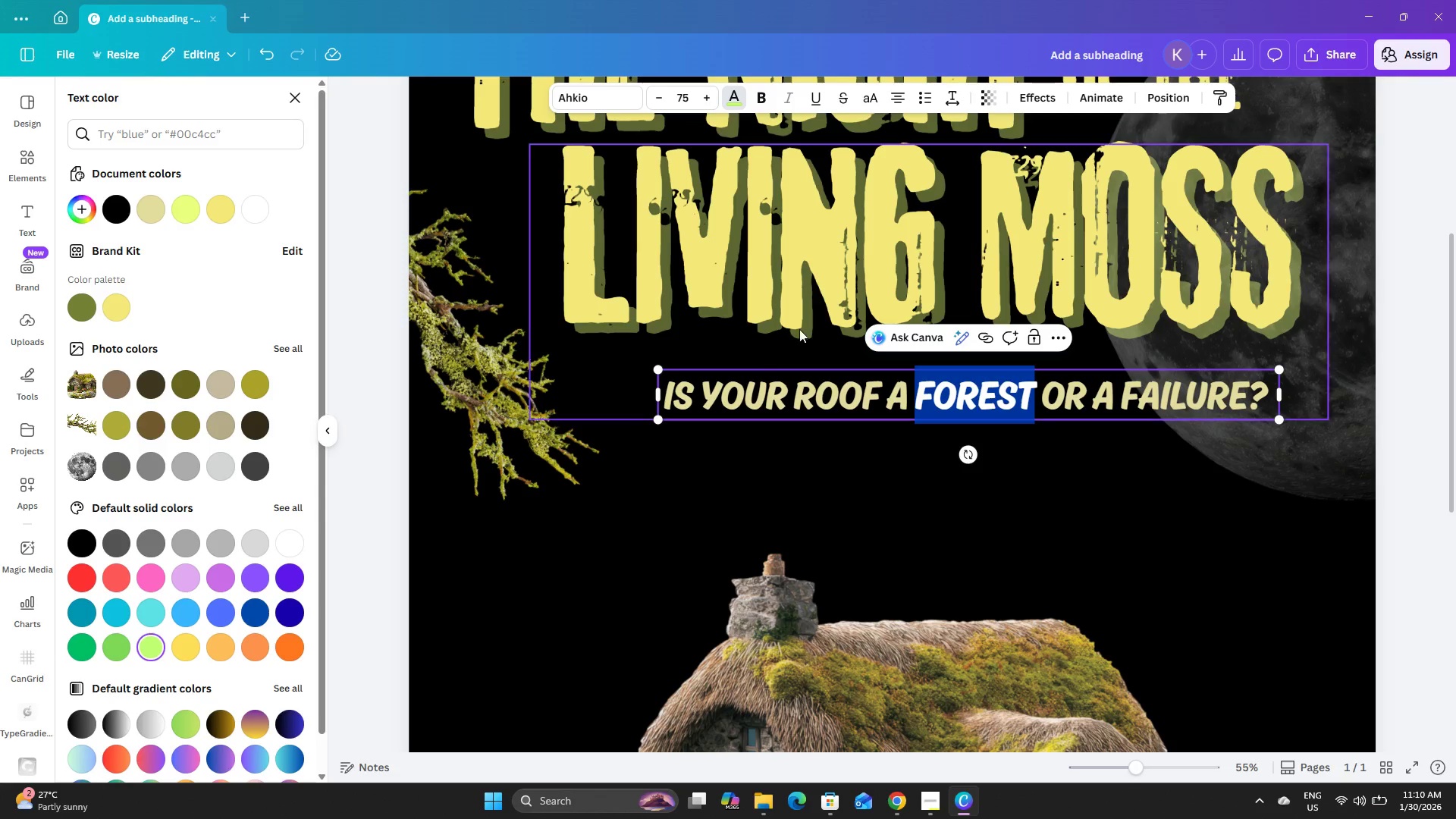 
left_click([1019, 375])
 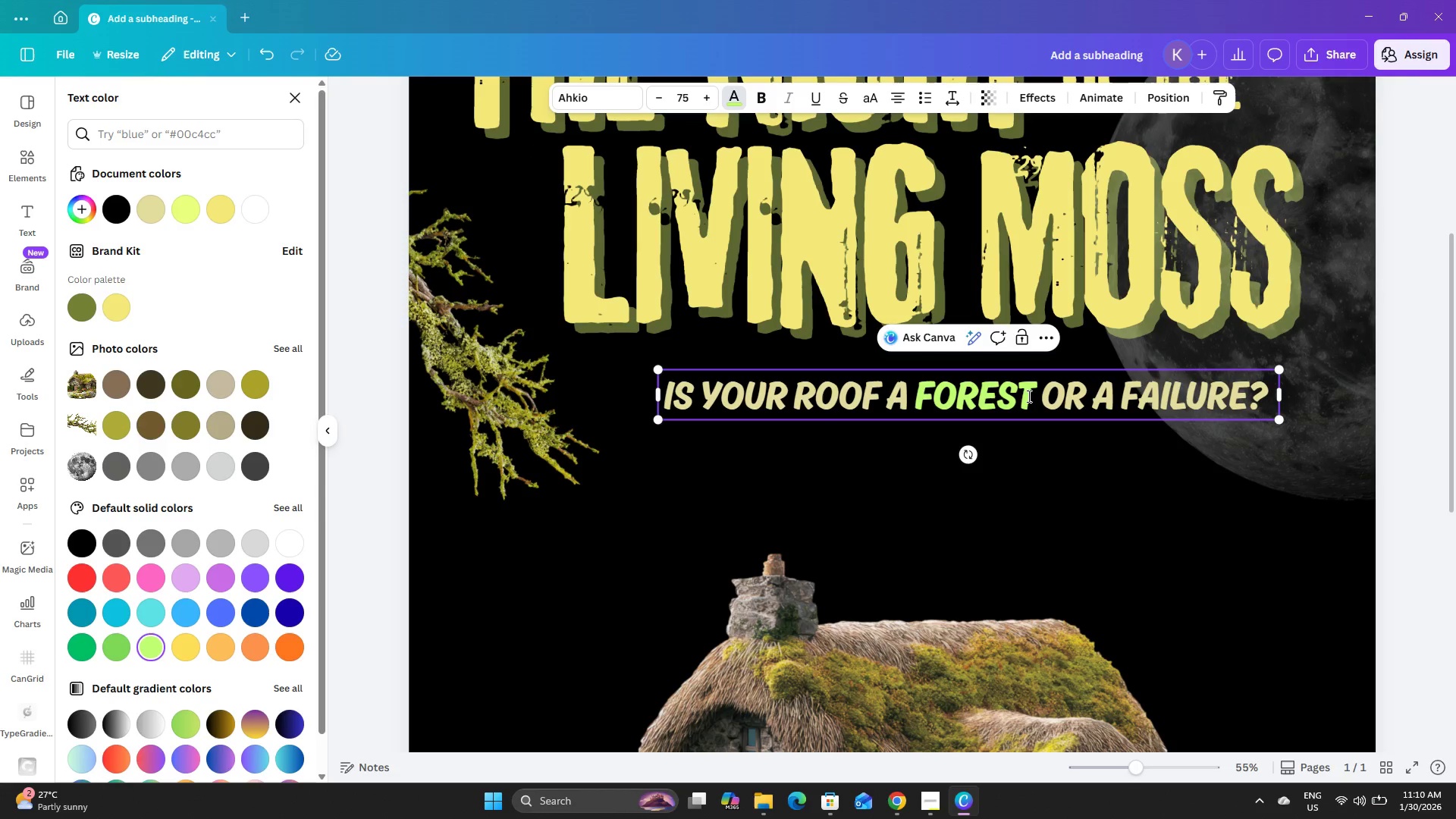 
left_click_drag(start_coordinate=[1031, 396], to_coordinate=[915, 395])
 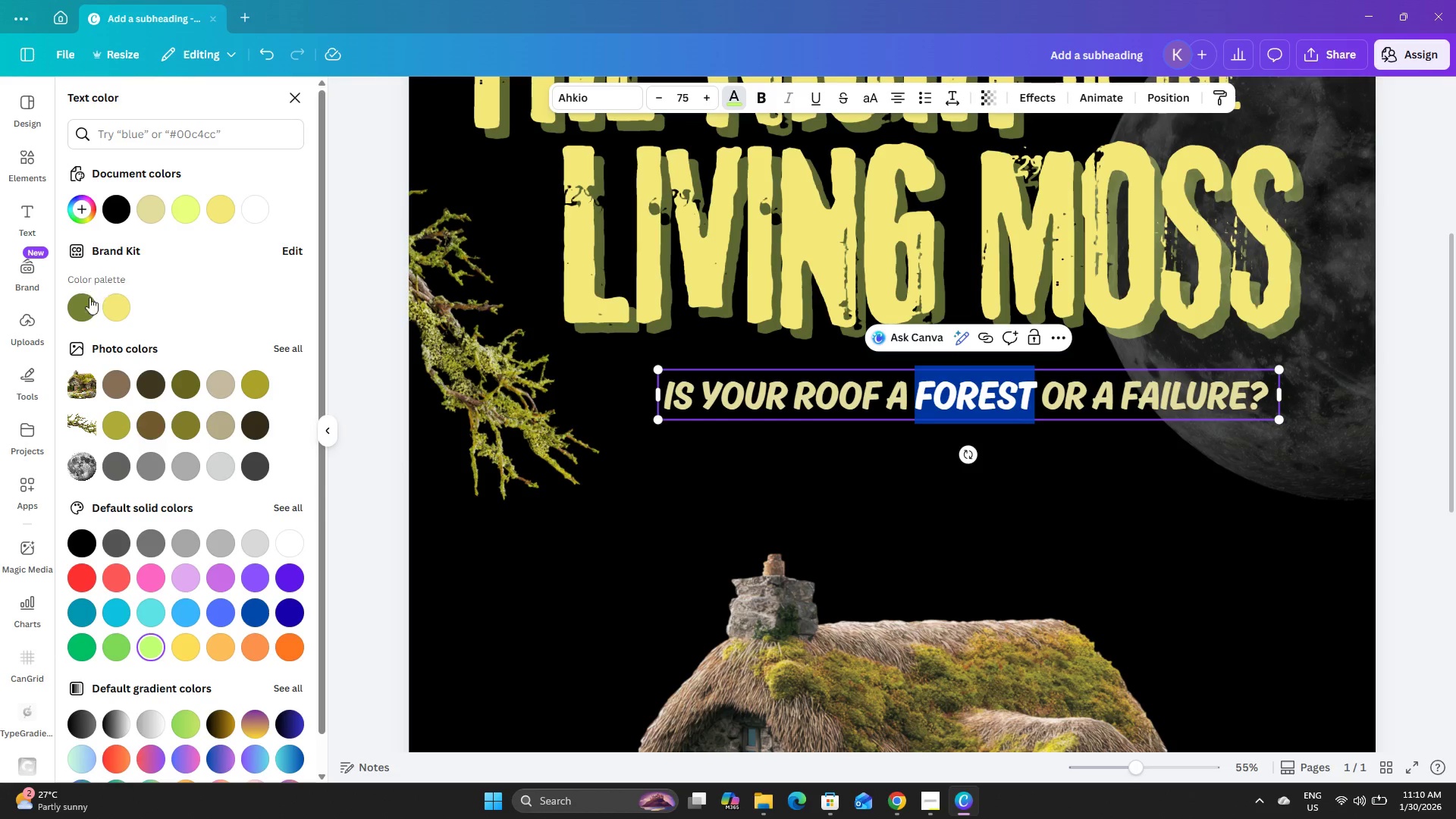 
left_click([89, 303])
 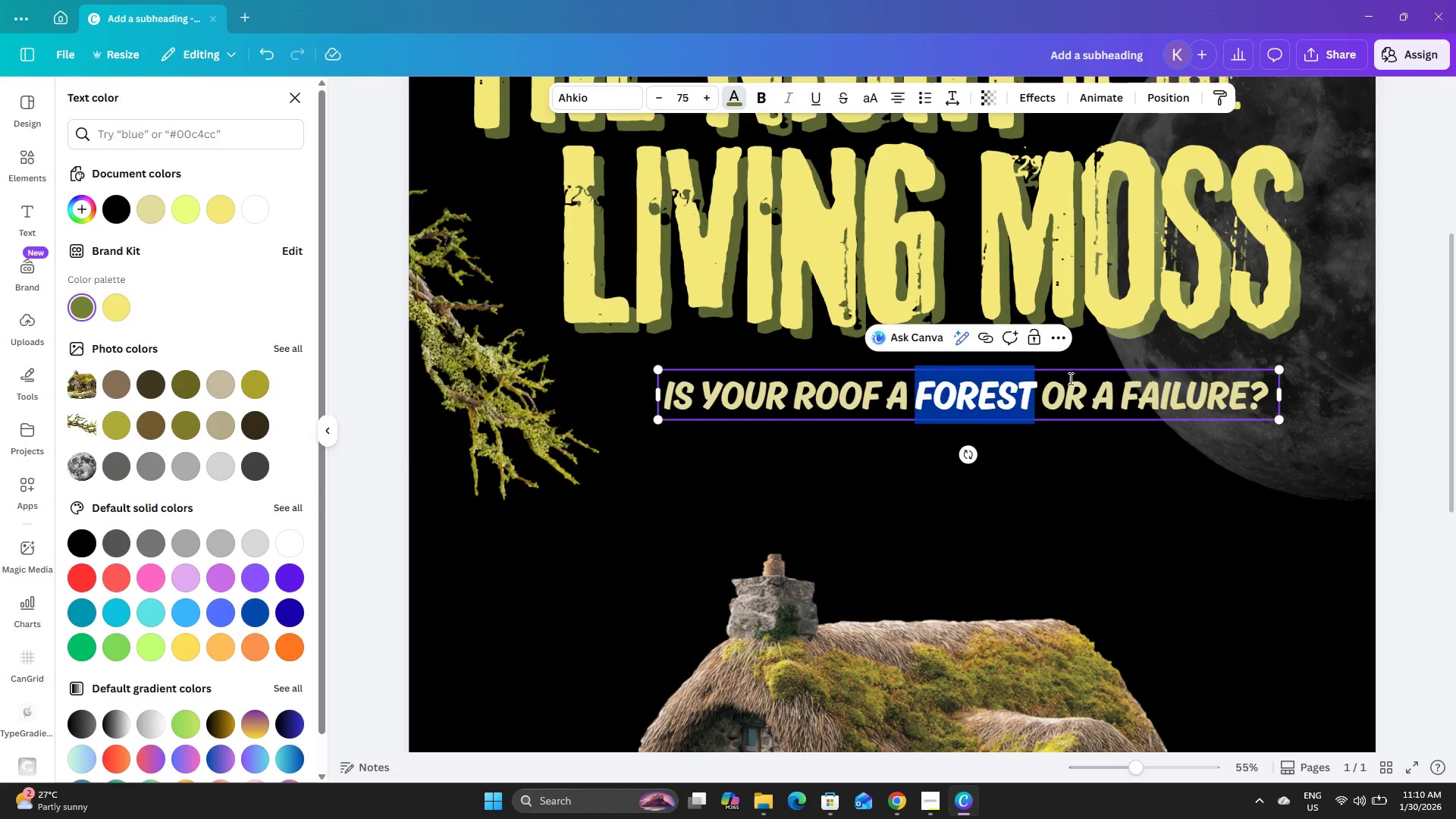 
left_click([1071, 378])
 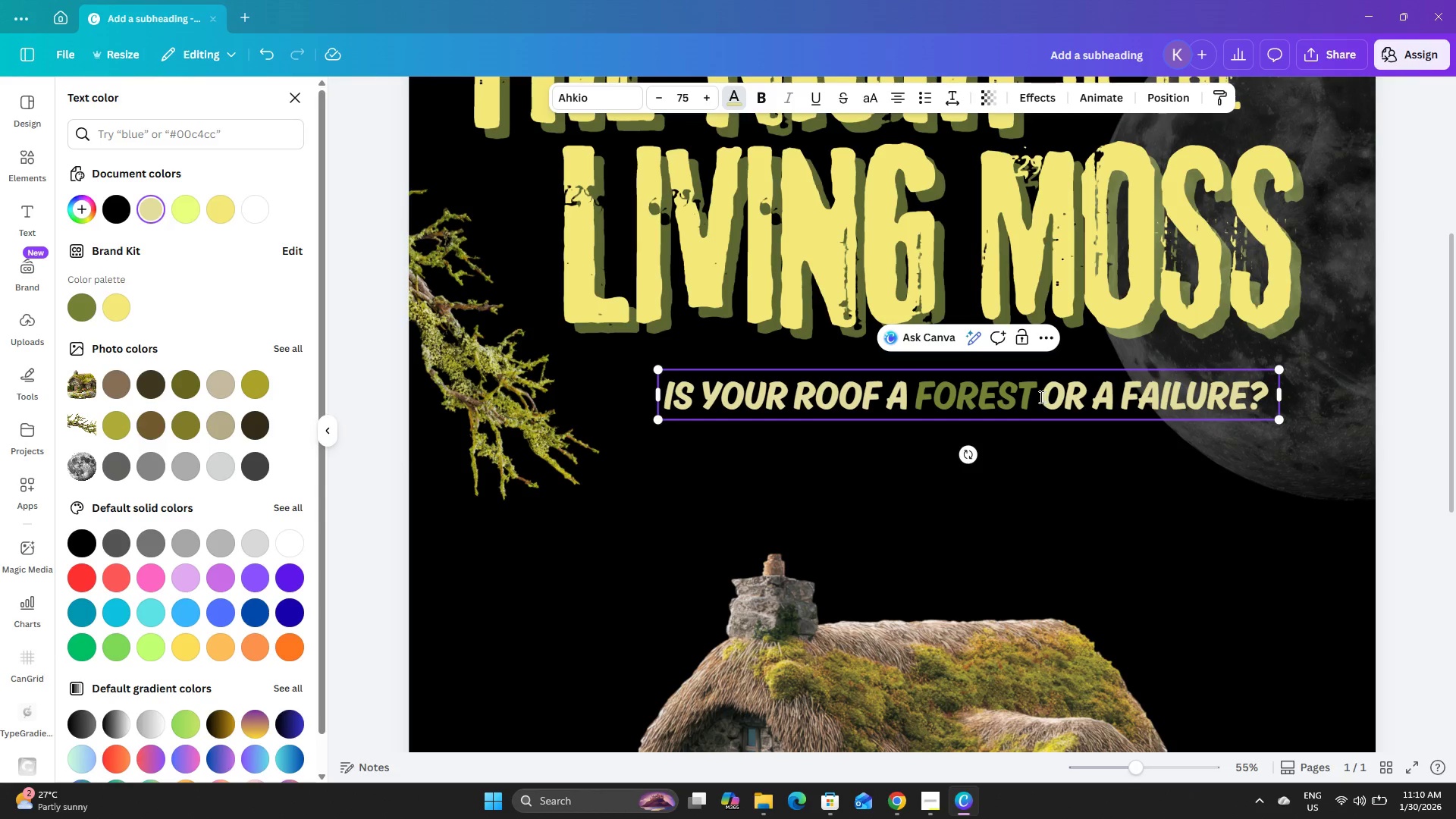 
left_click_drag(start_coordinate=[1040, 397], to_coordinate=[918, 397])
 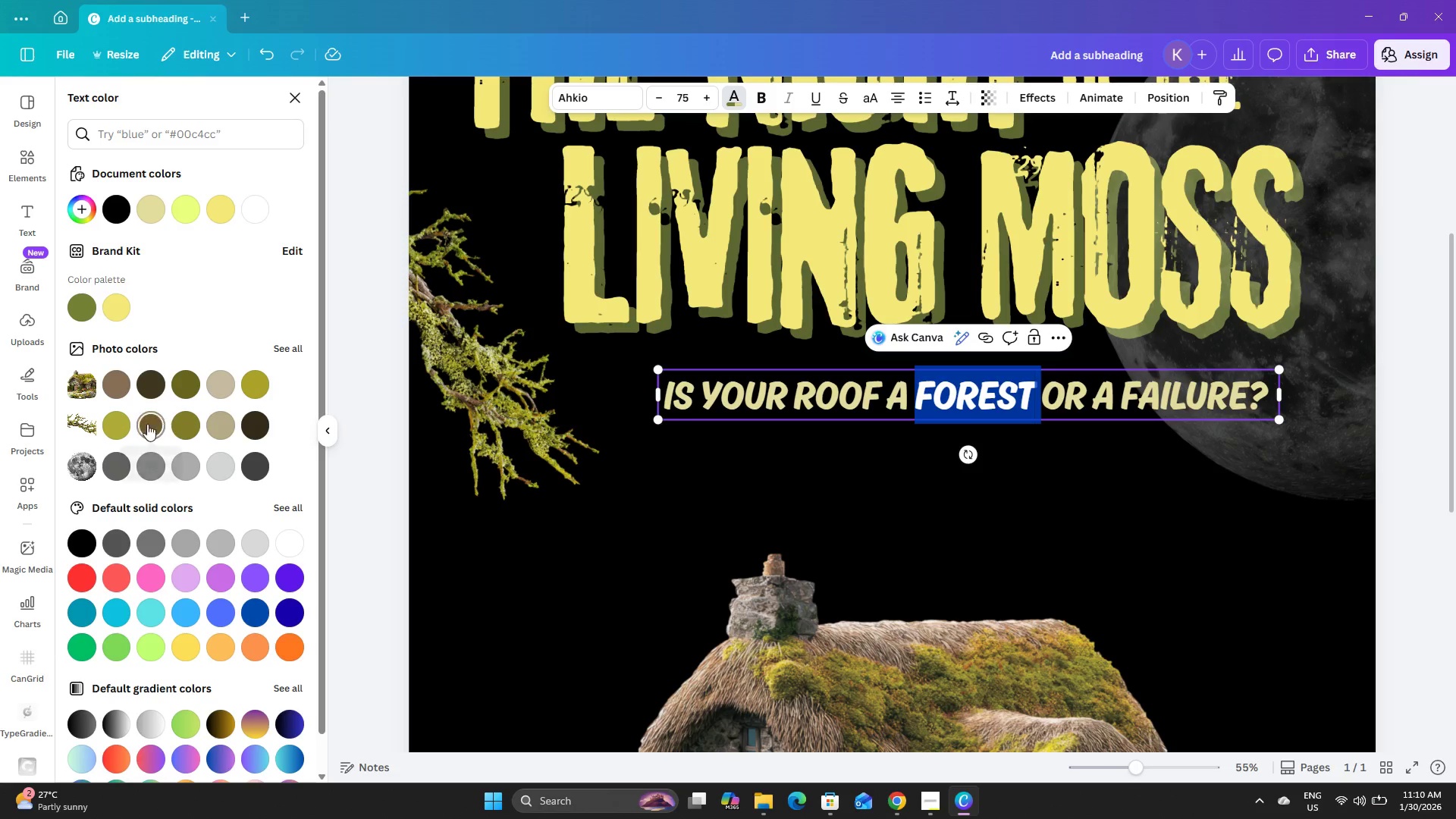 
left_click([123, 422])
 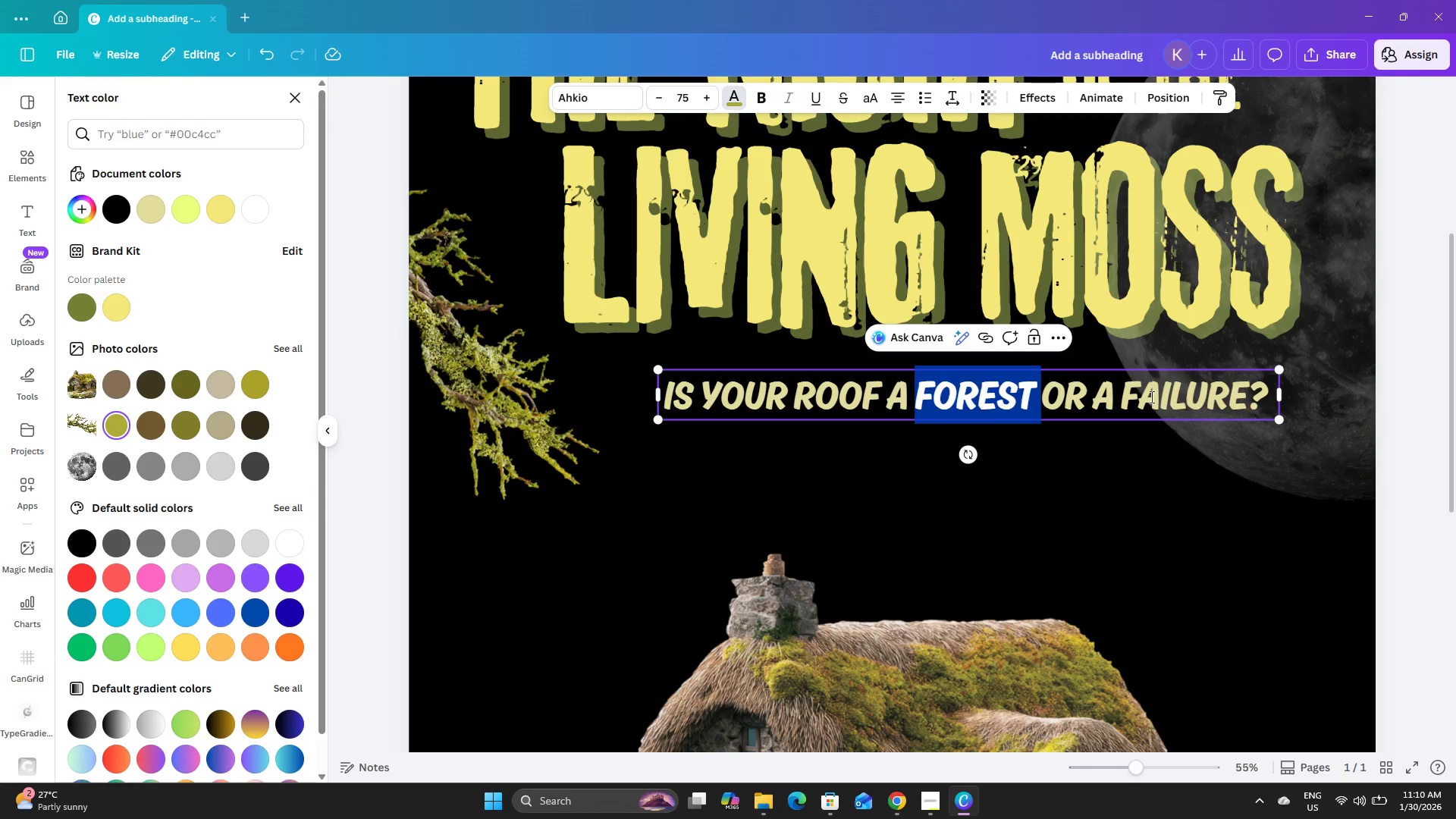 
left_click([1191, 390])
 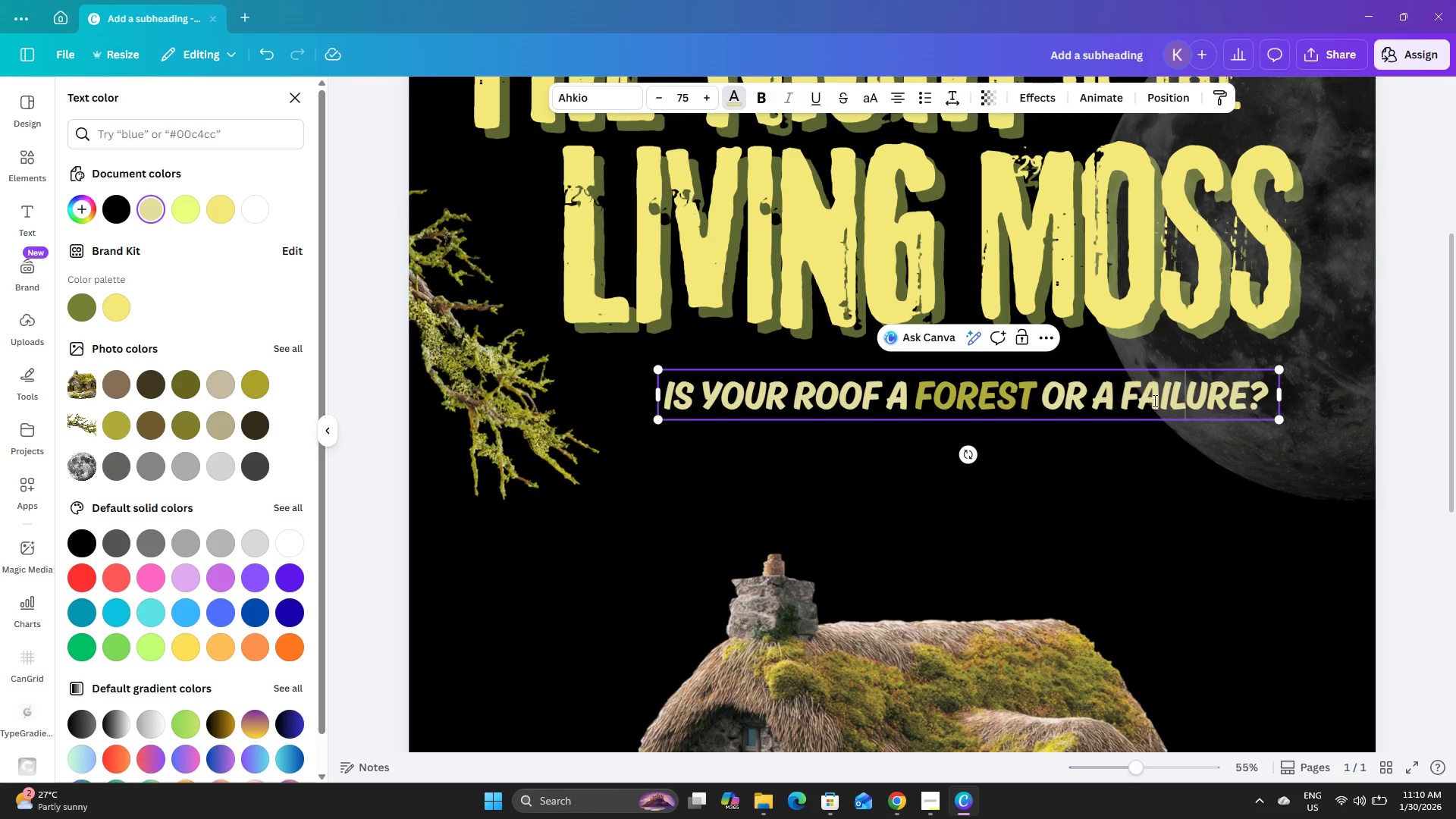 
left_click_drag(start_coordinate=[1121, 394], to_coordinate=[1244, 397])
 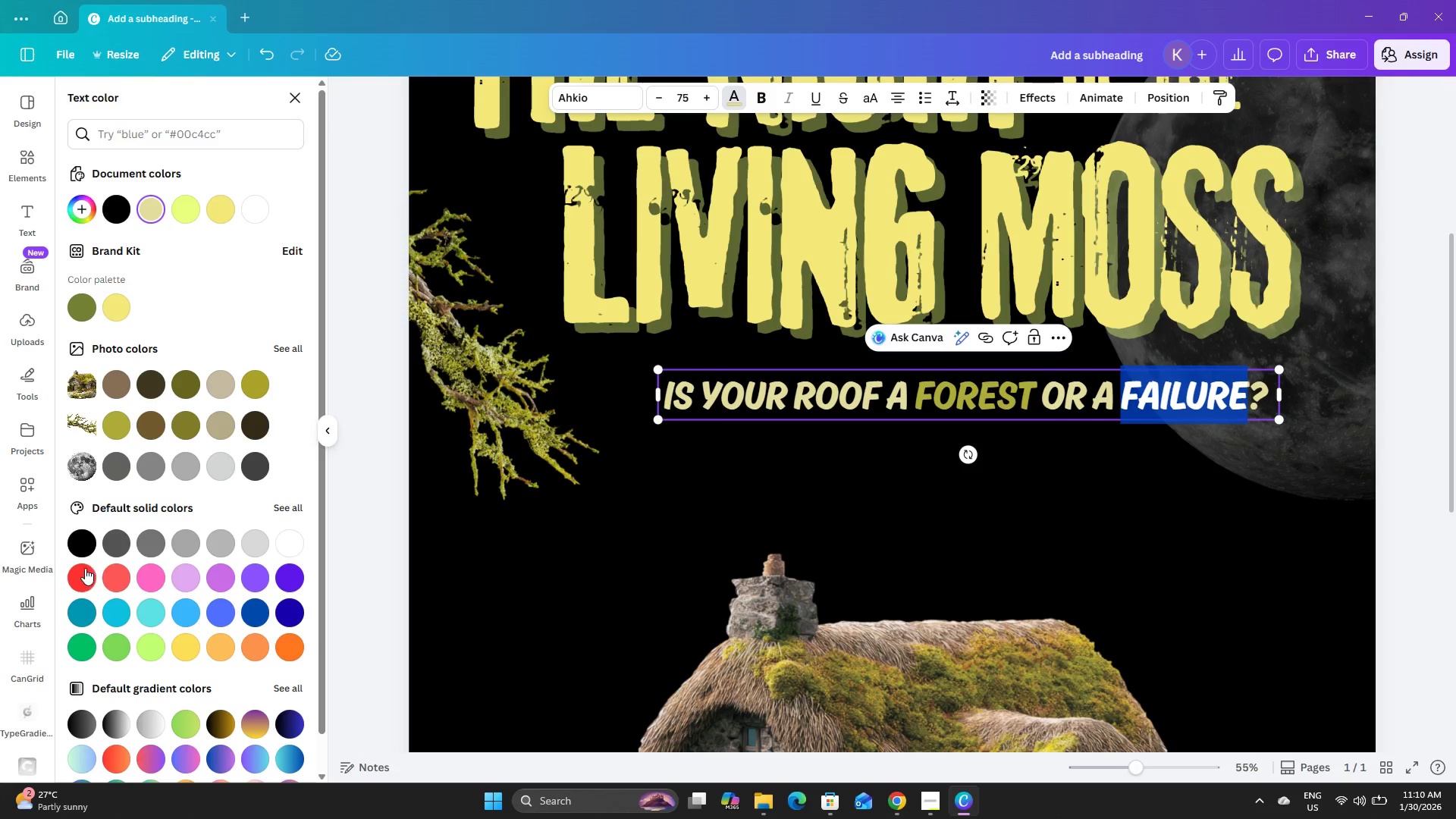 
left_click([77, 573])
 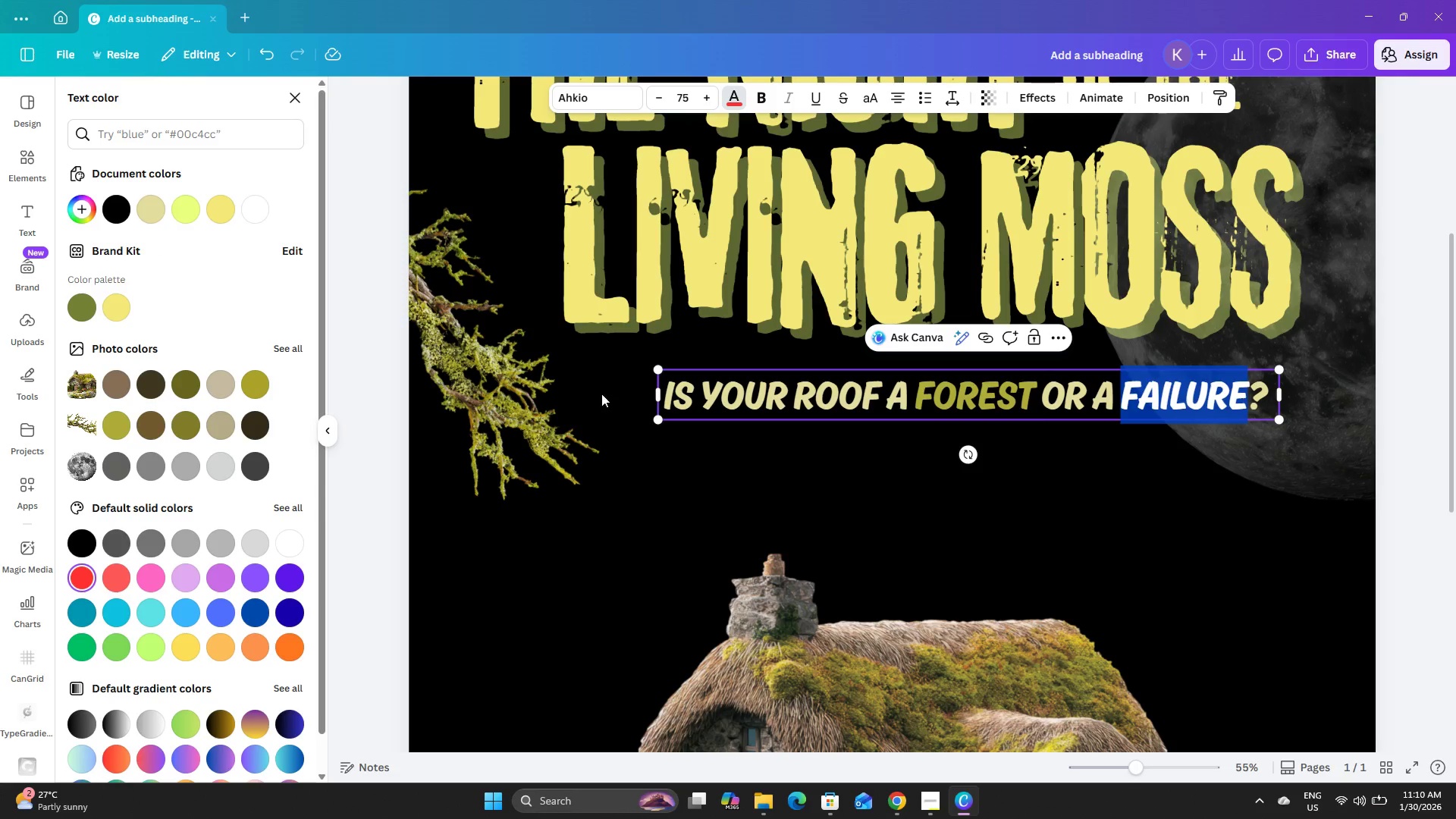 
left_click([1298, 588])
 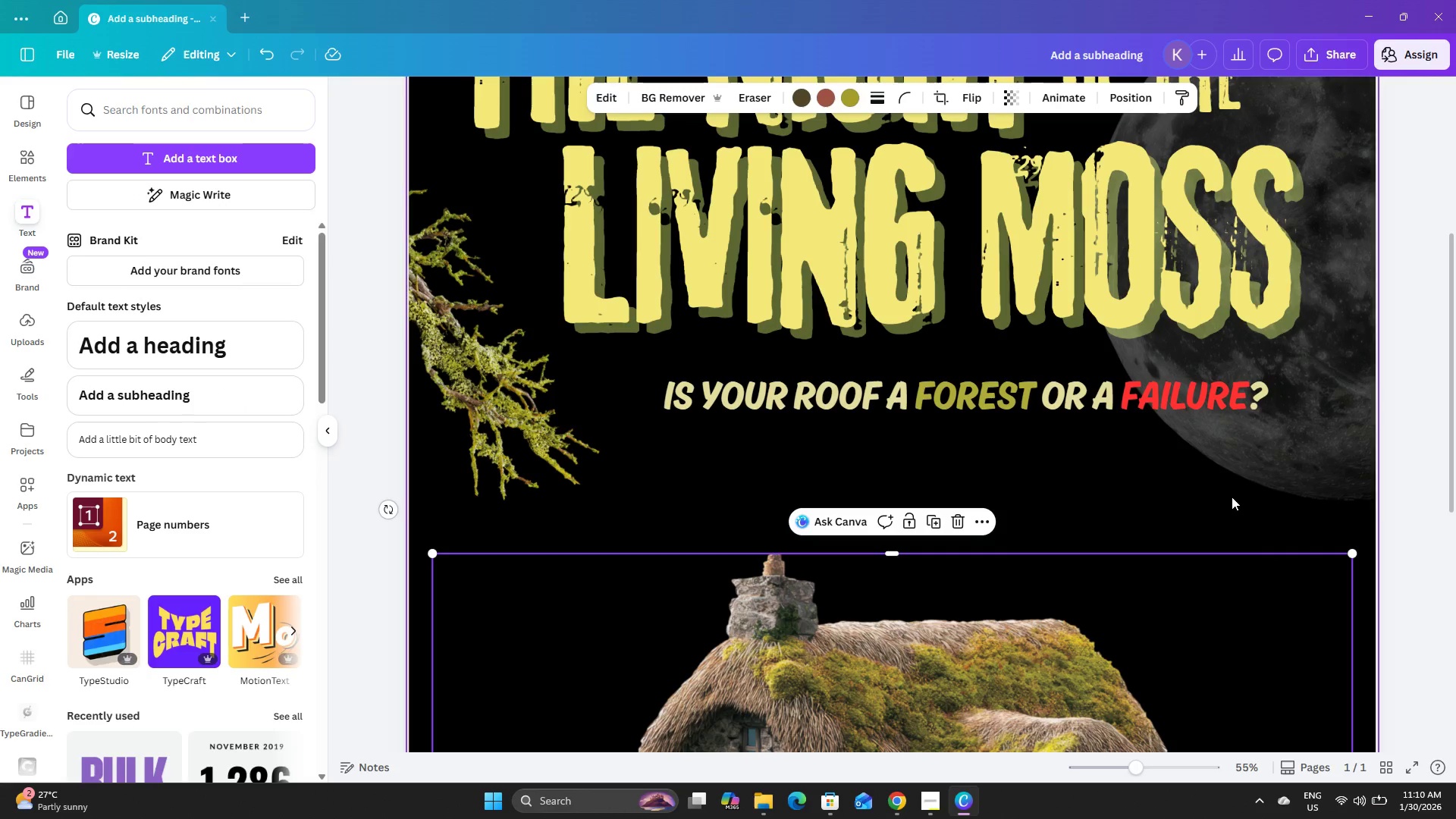 
left_click([1225, 488])
 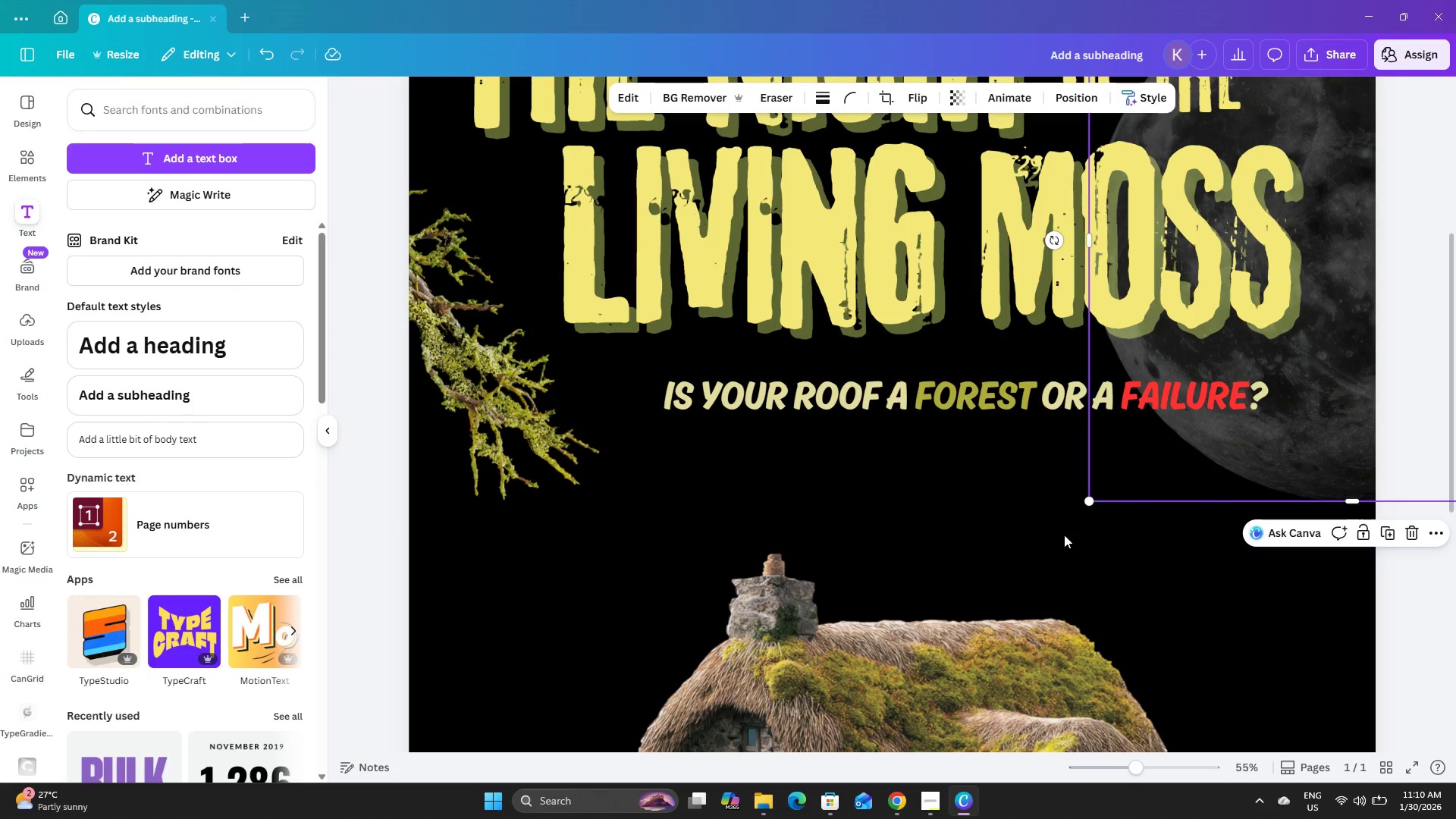 
left_click([1035, 536])
 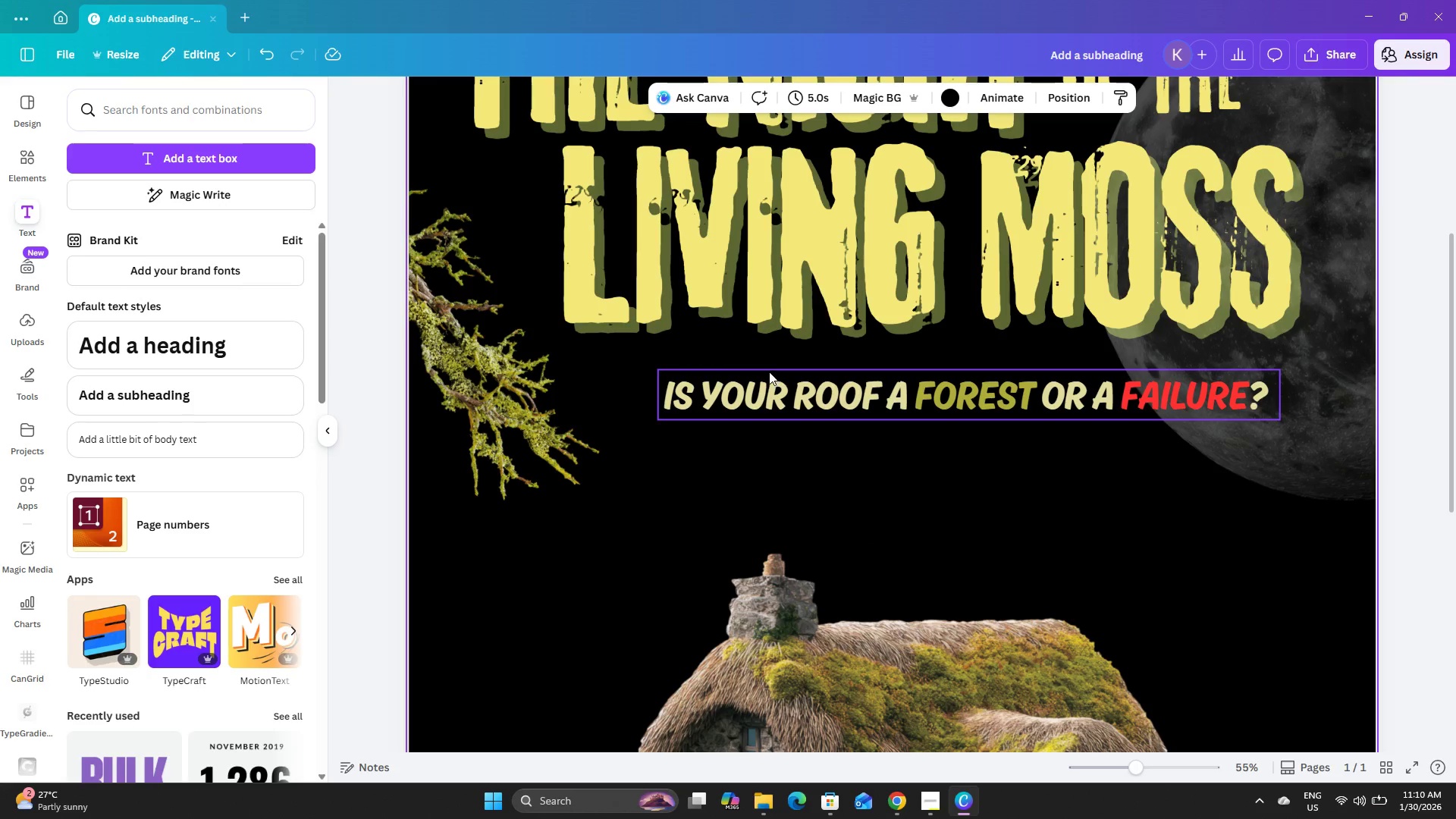 
left_click([769, 372])
 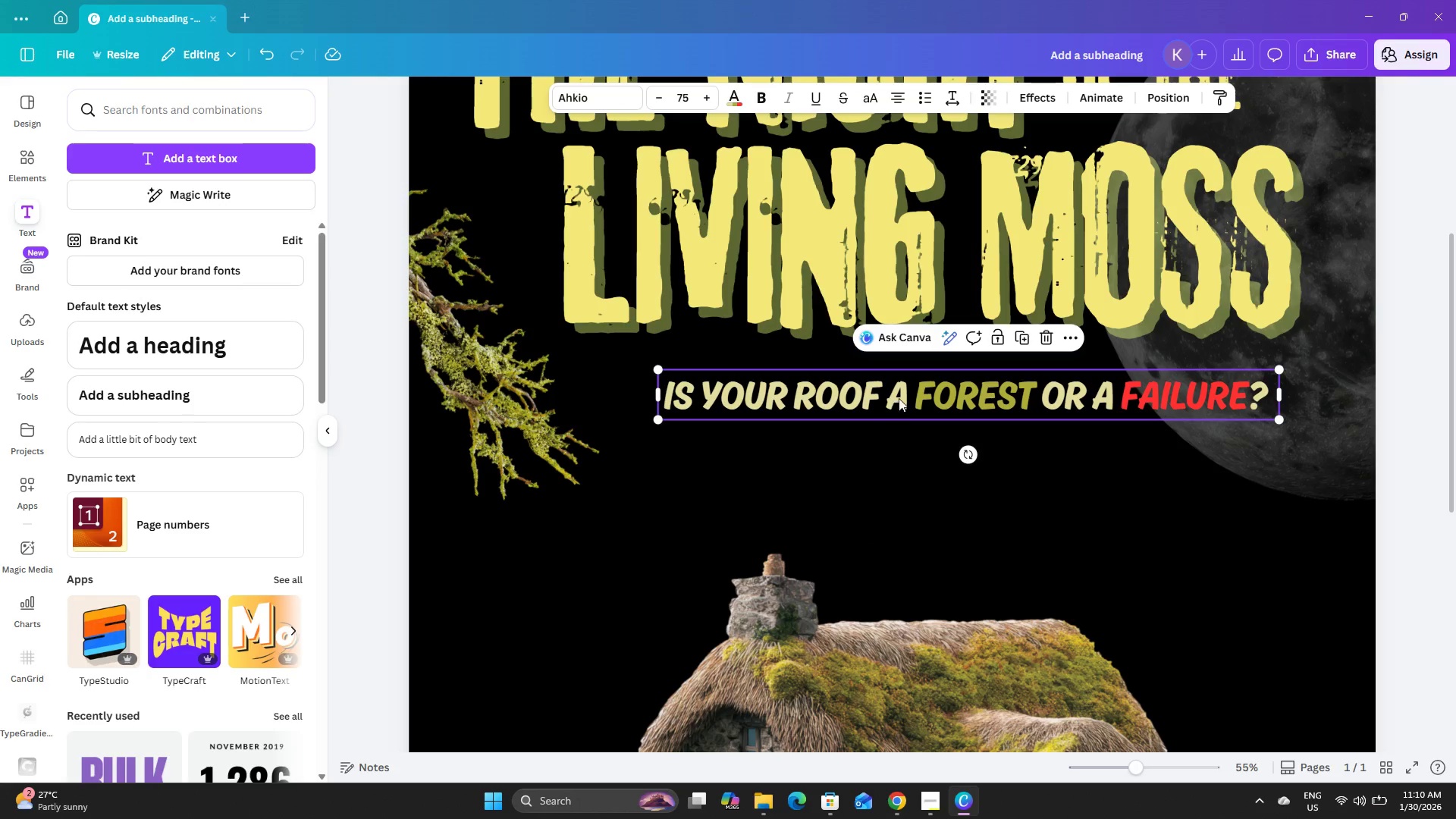 
left_click([899, 398])
 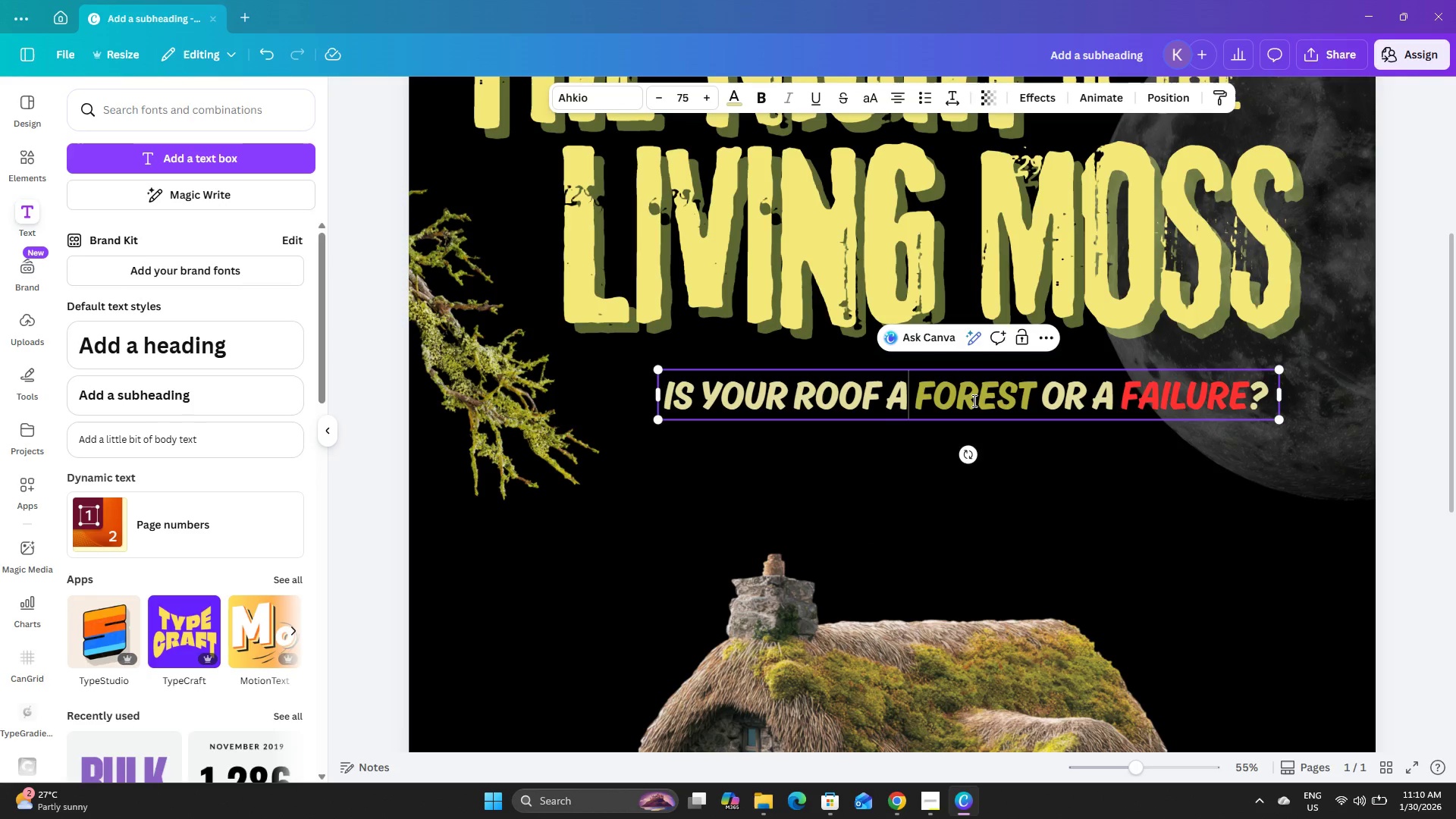 
left_click([987, 396])
 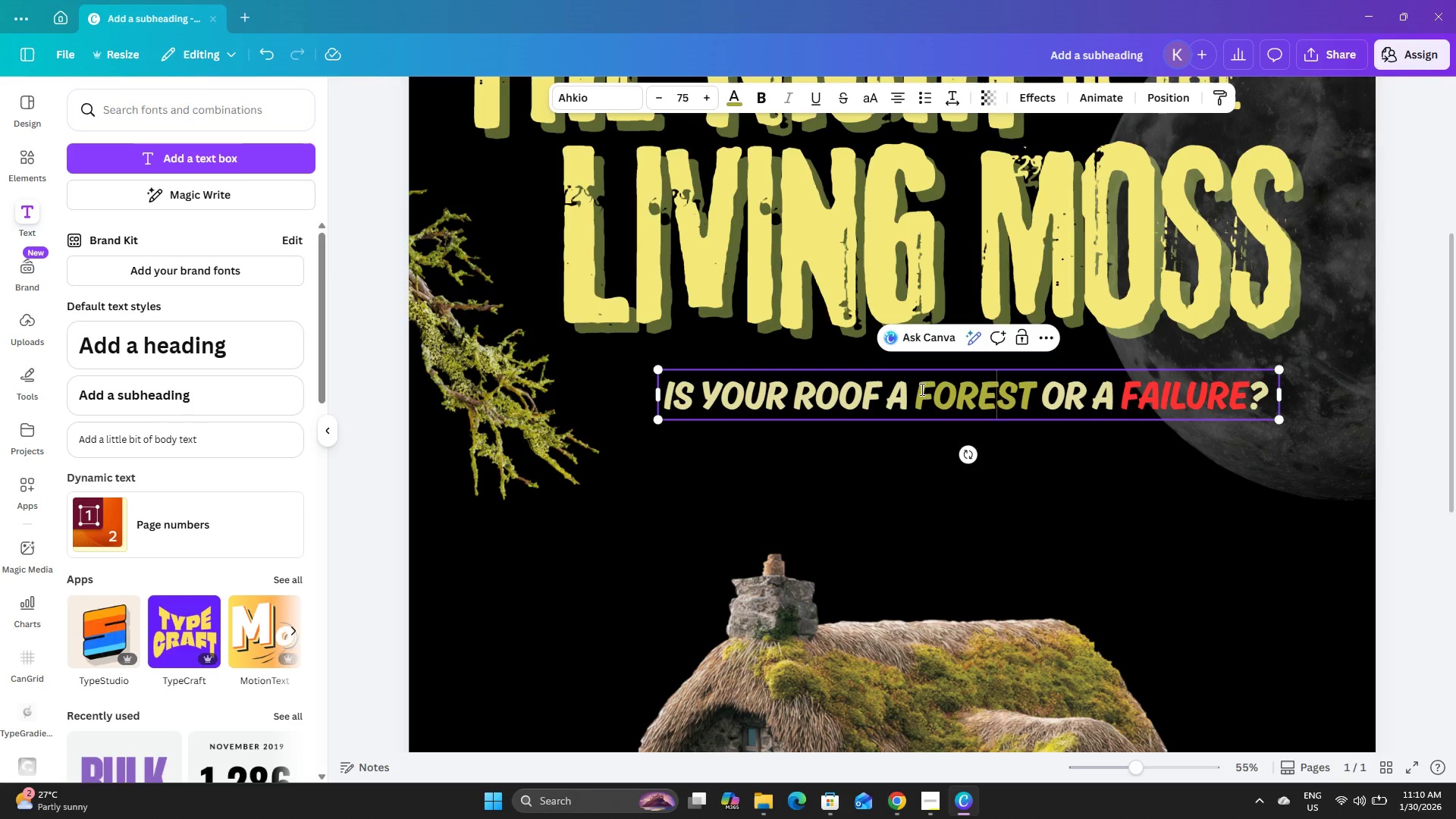 
left_click_drag(start_coordinate=[921, 389], to_coordinate=[1026, 403])
 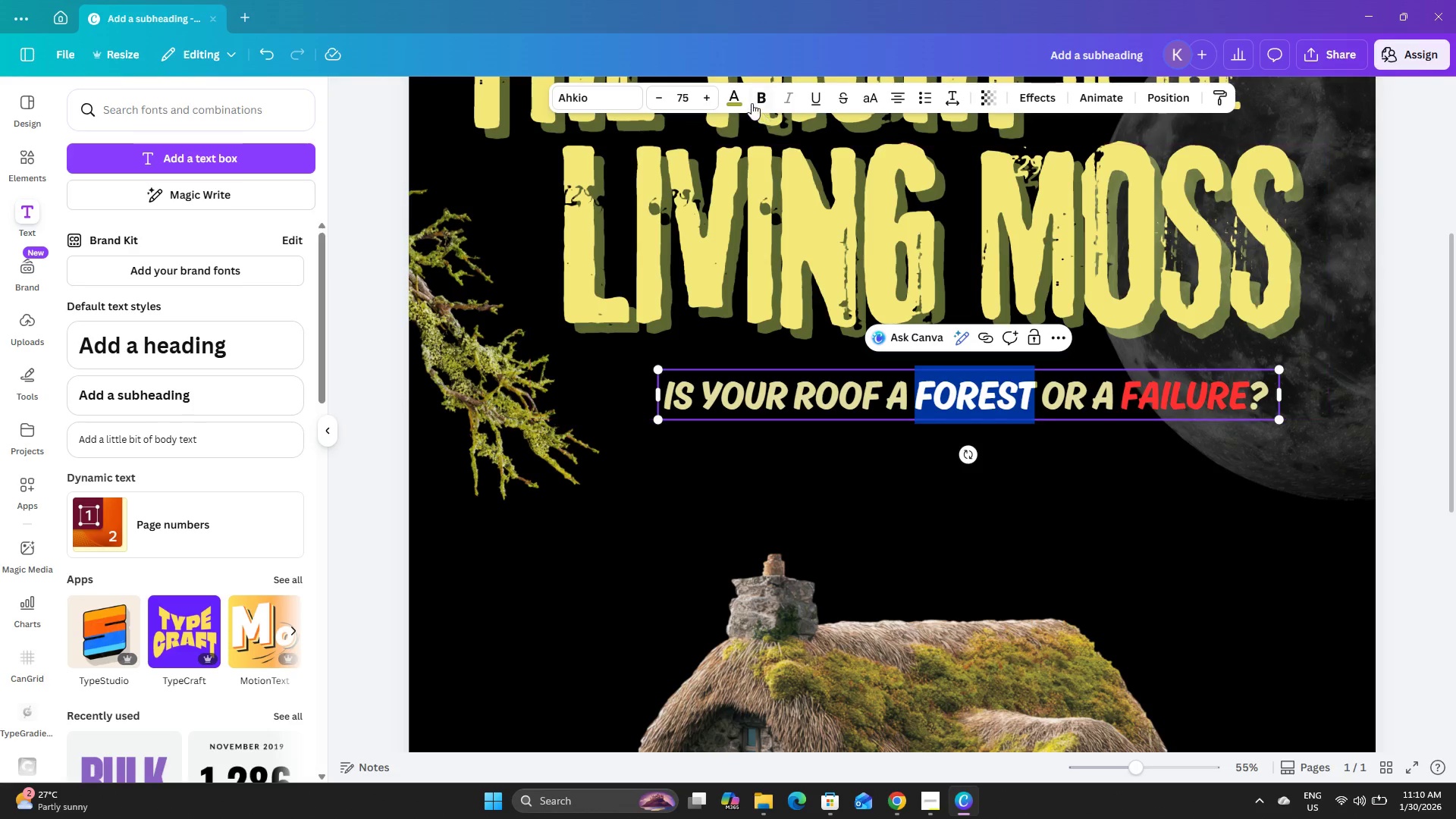 
left_click([742, 97])
 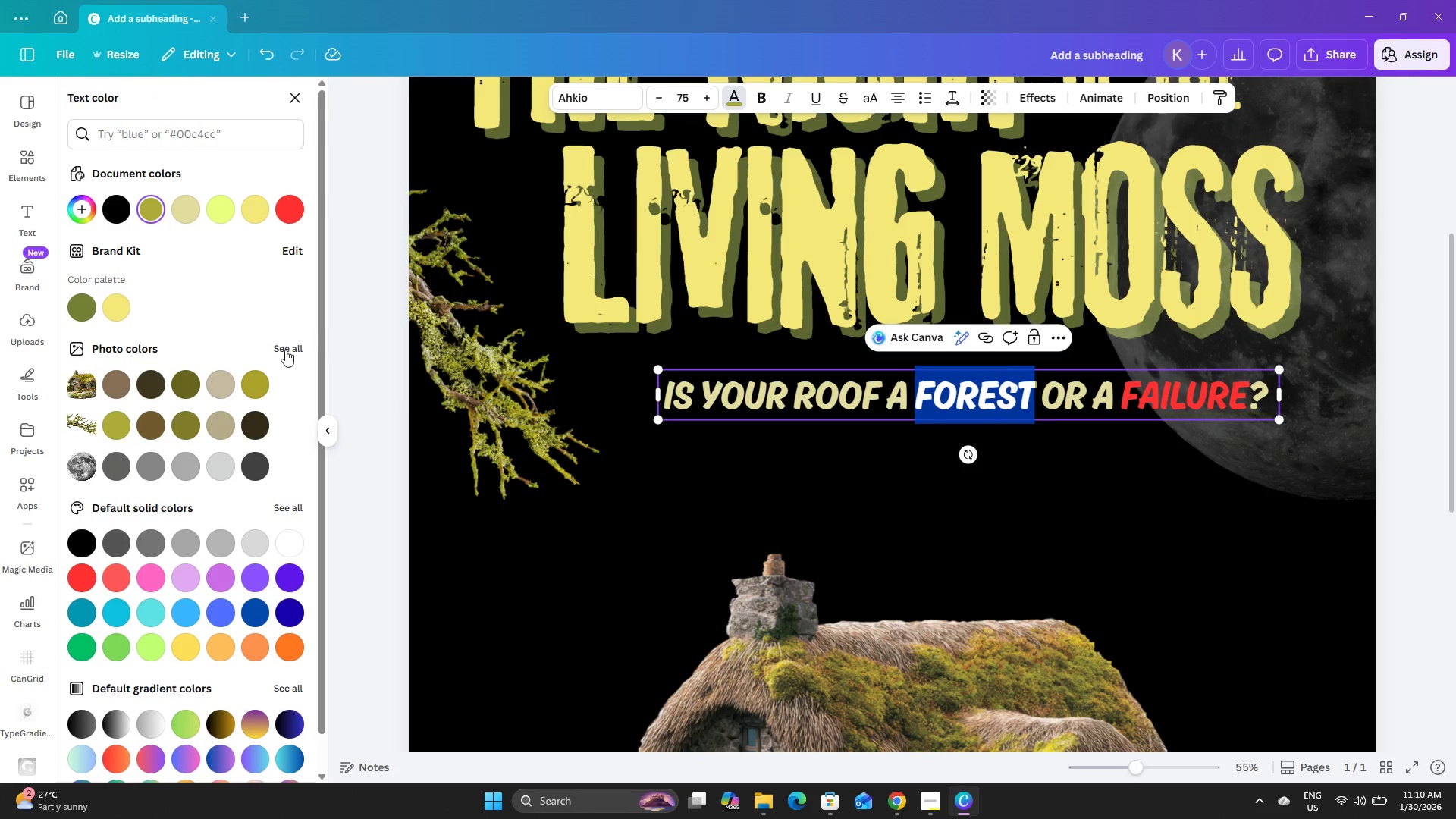 
left_click([259, 380])
 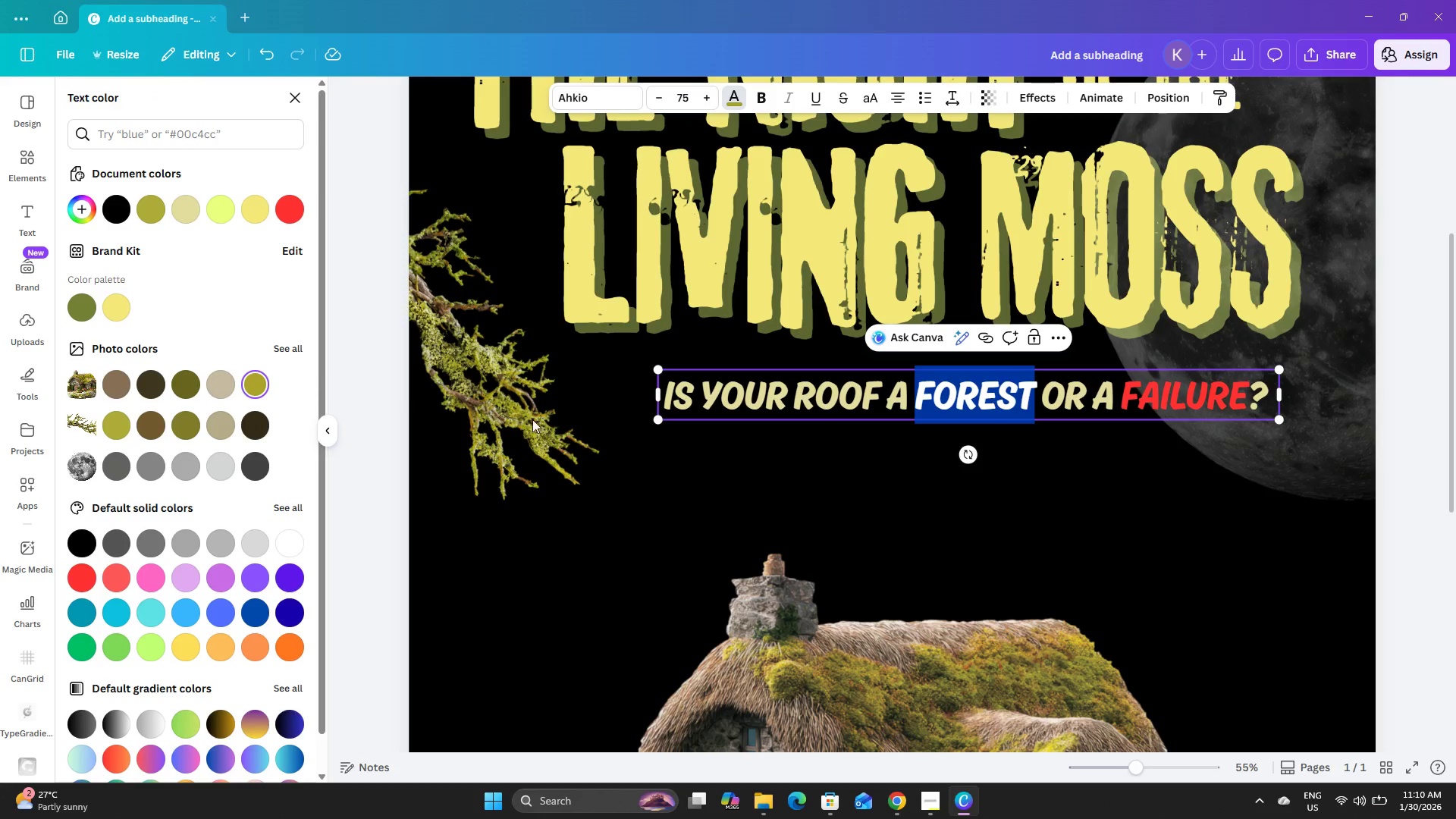 
left_click([946, 504])
 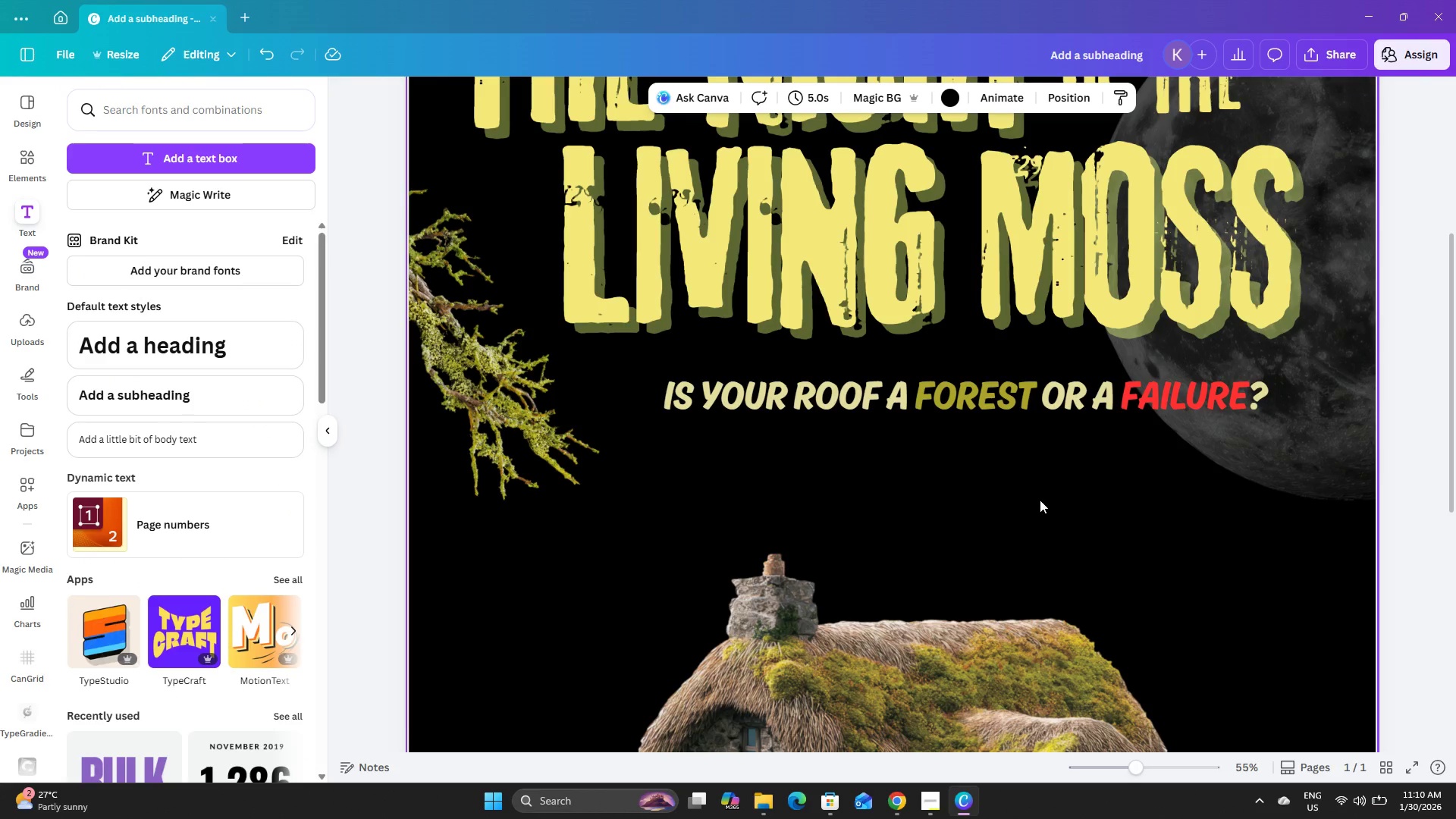 
left_click([1040, 500])
 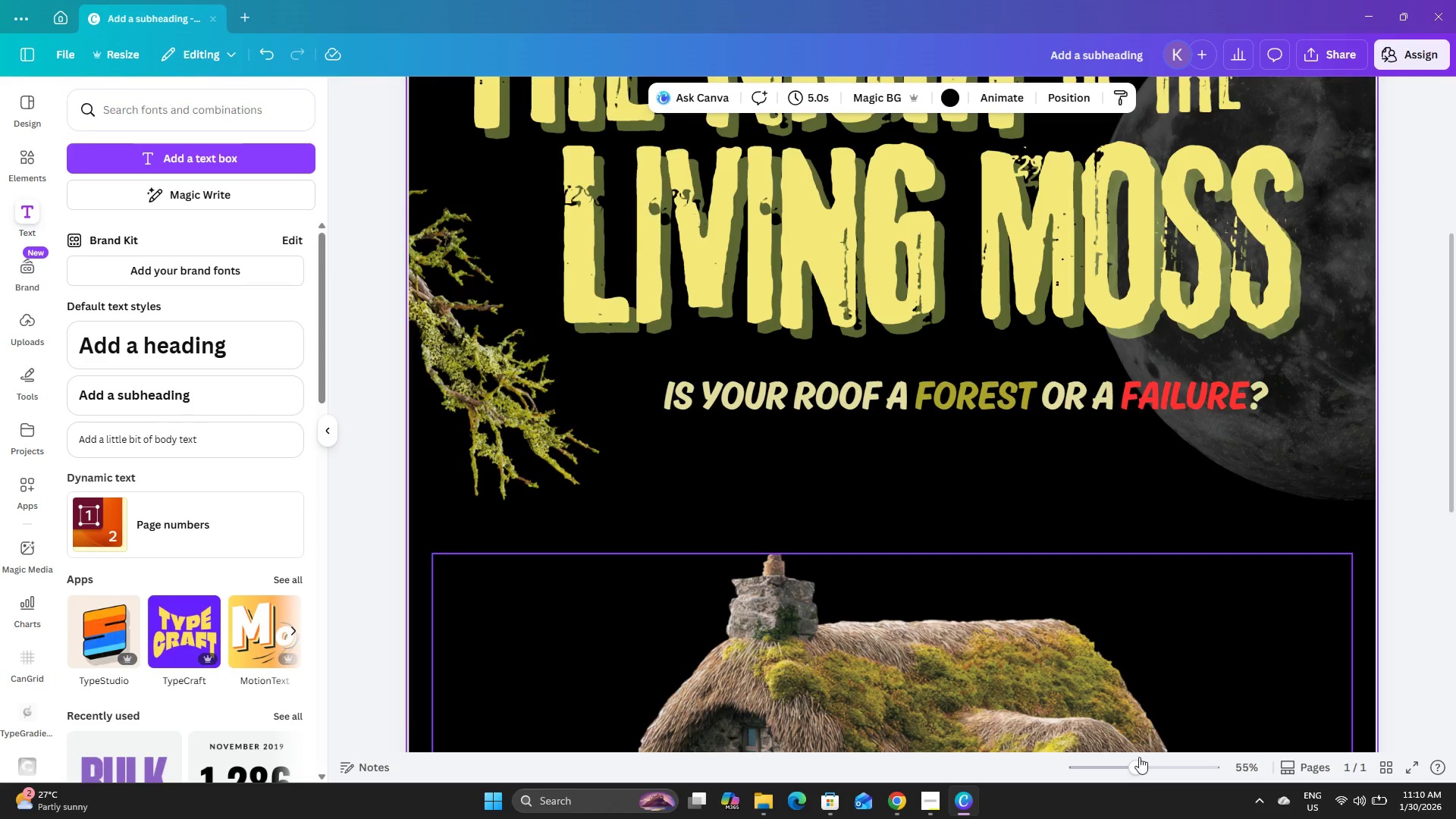 
left_click_drag(start_coordinate=[1131, 766], to_coordinate=[1116, 760])
 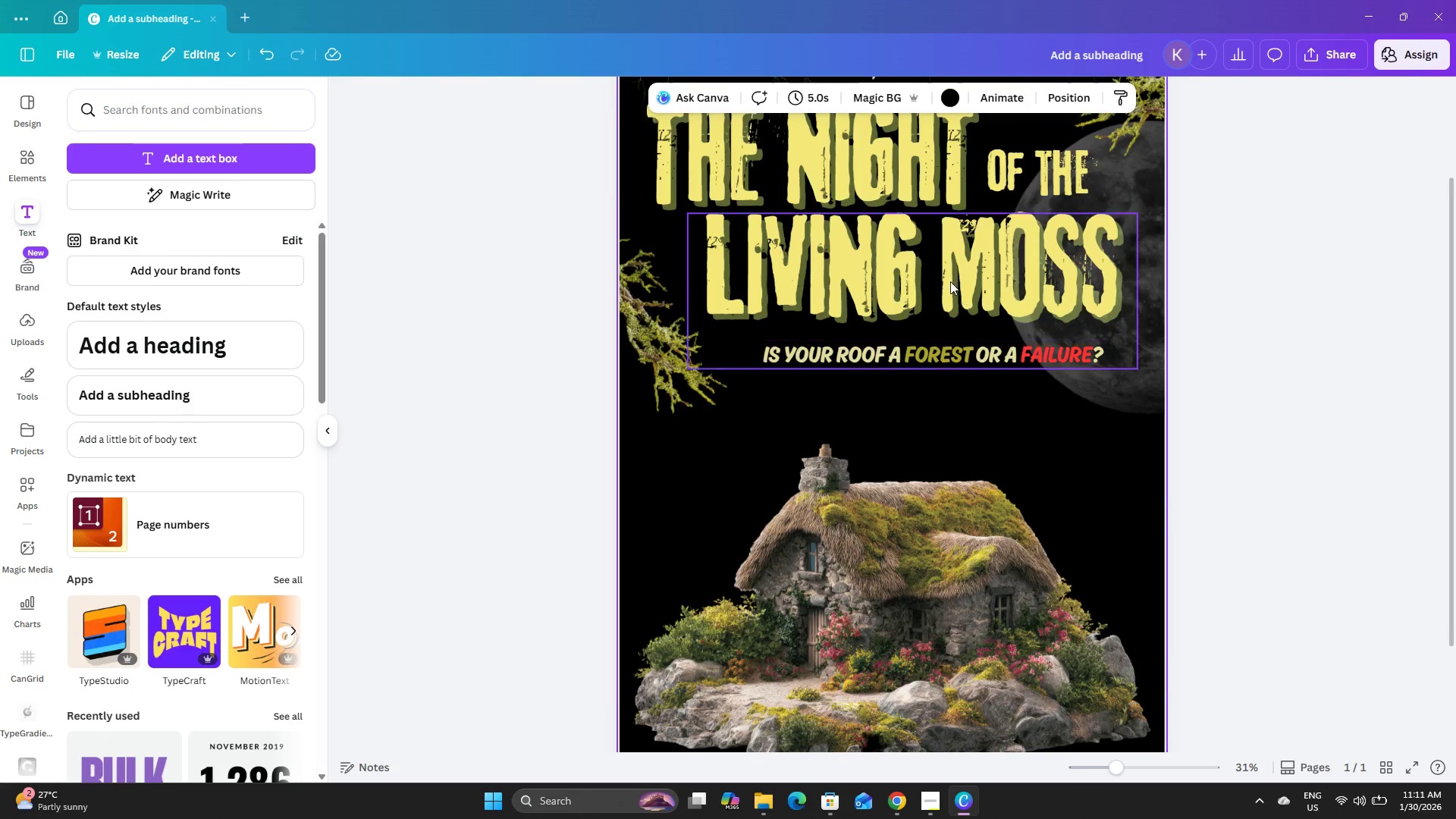 
scroll: coordinate [950, 281], scroll_direction: up, amount: 1.0
 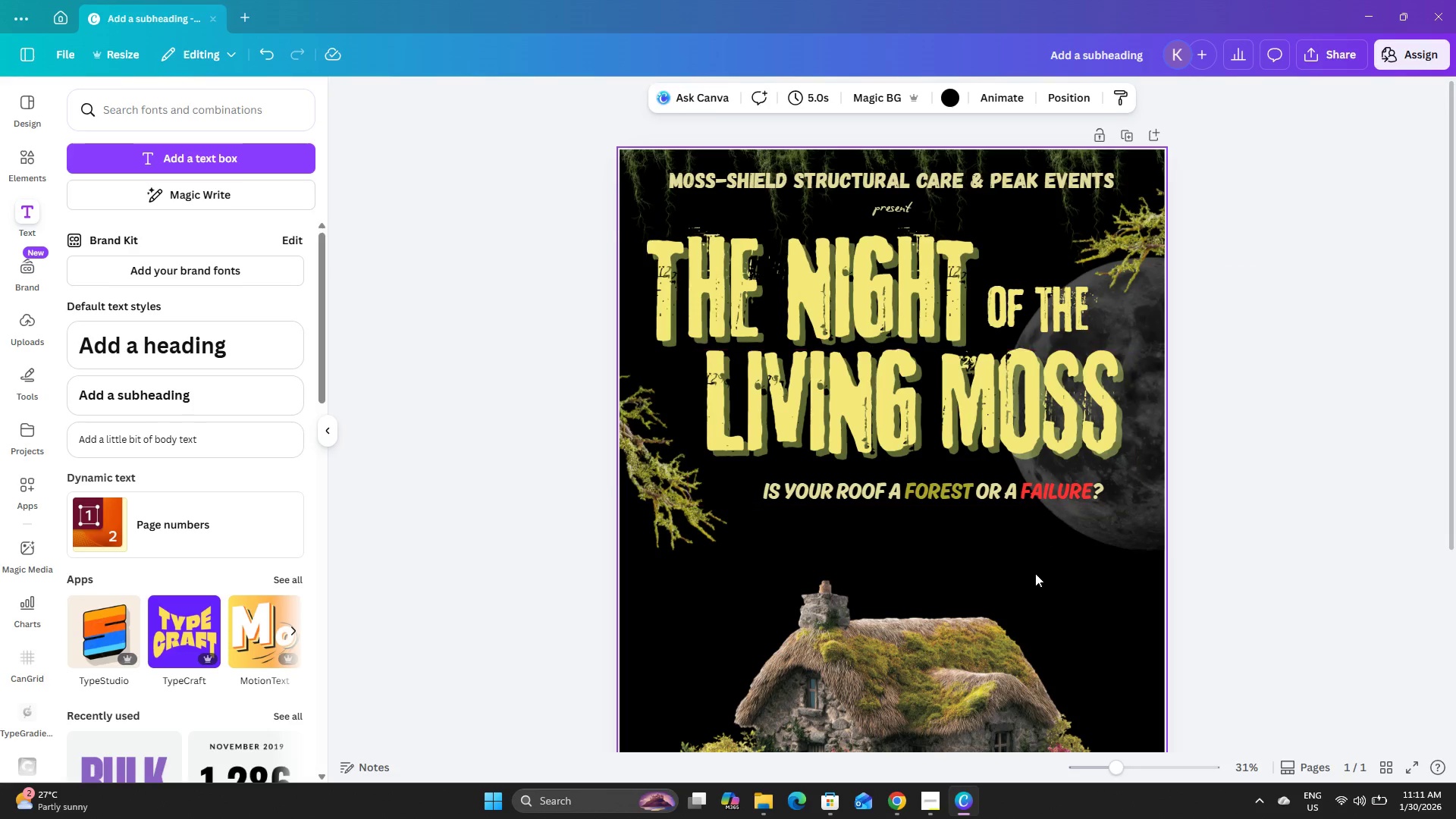 
left_click([905, 493])
 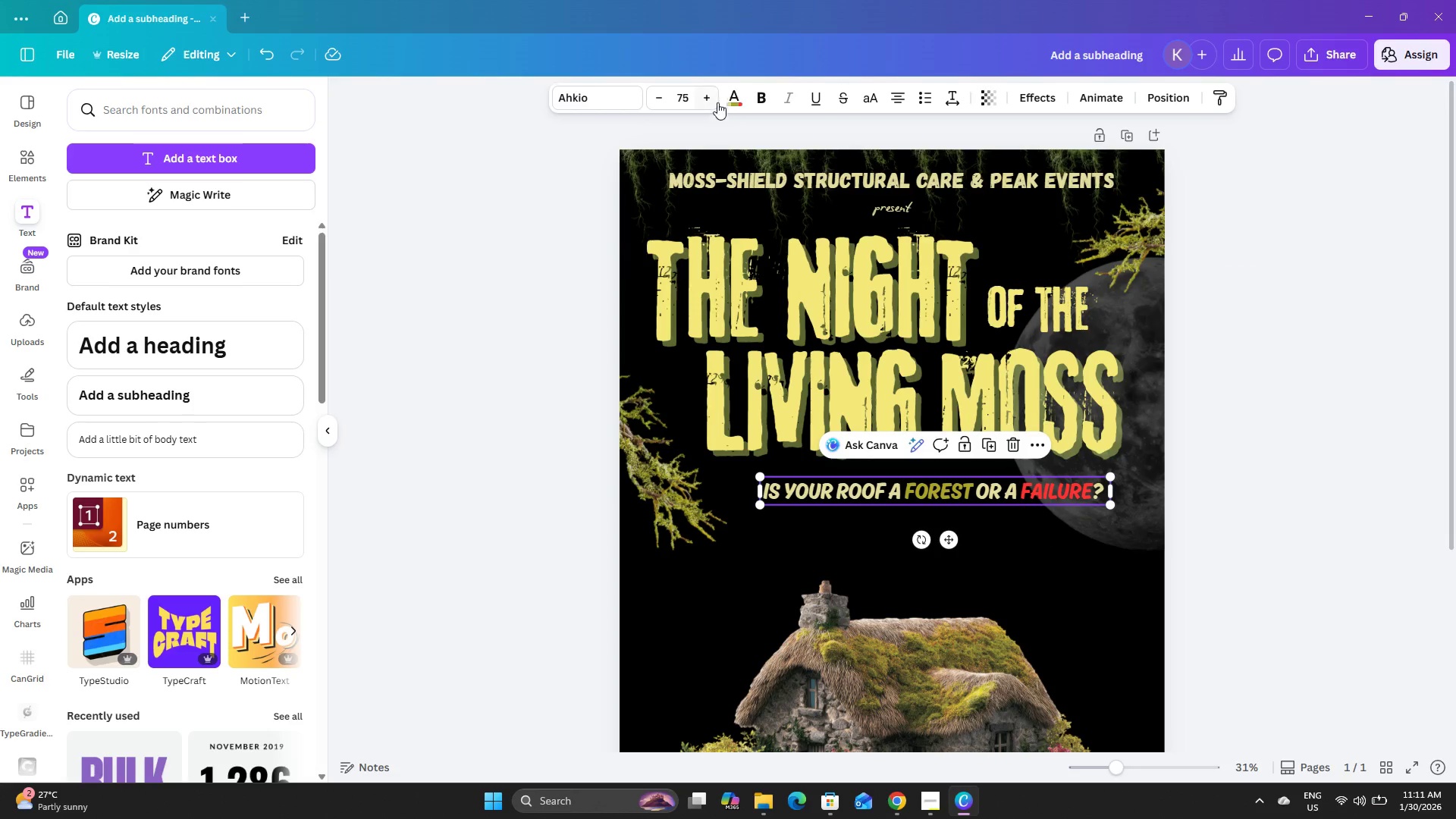 
left_click([739, 99])
 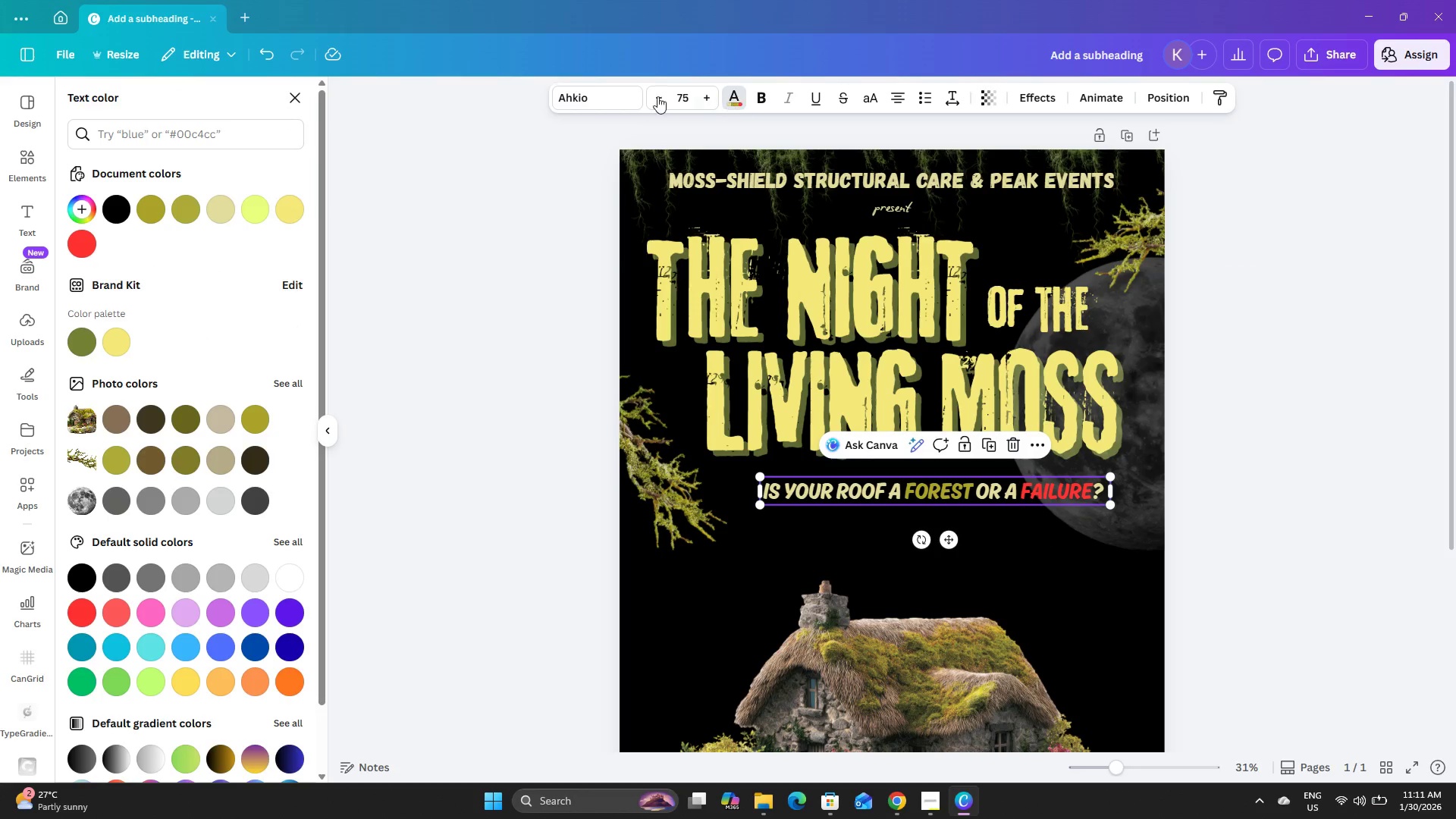 
left_click([600, 88])
 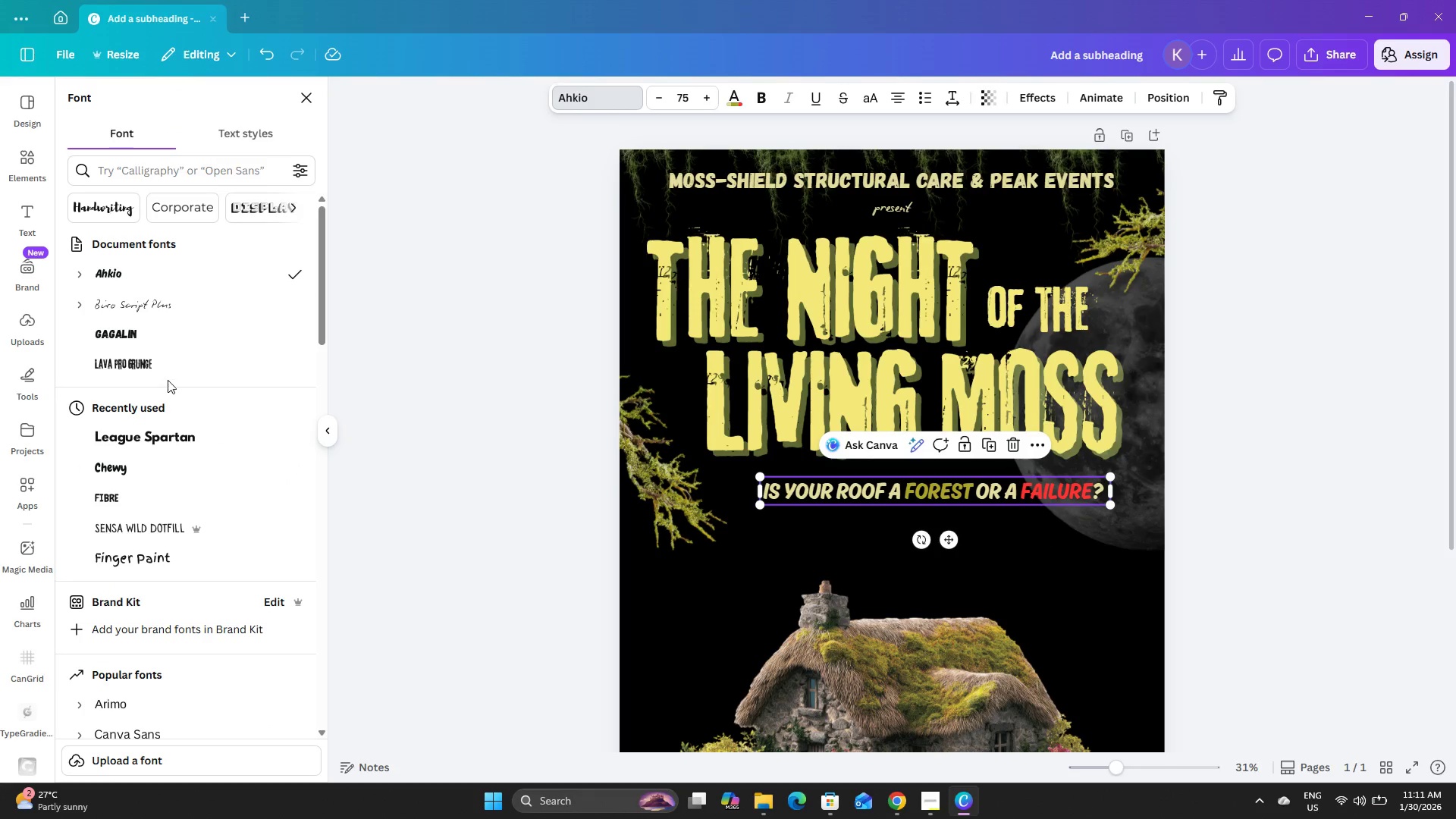 
left_click([174, 326])
 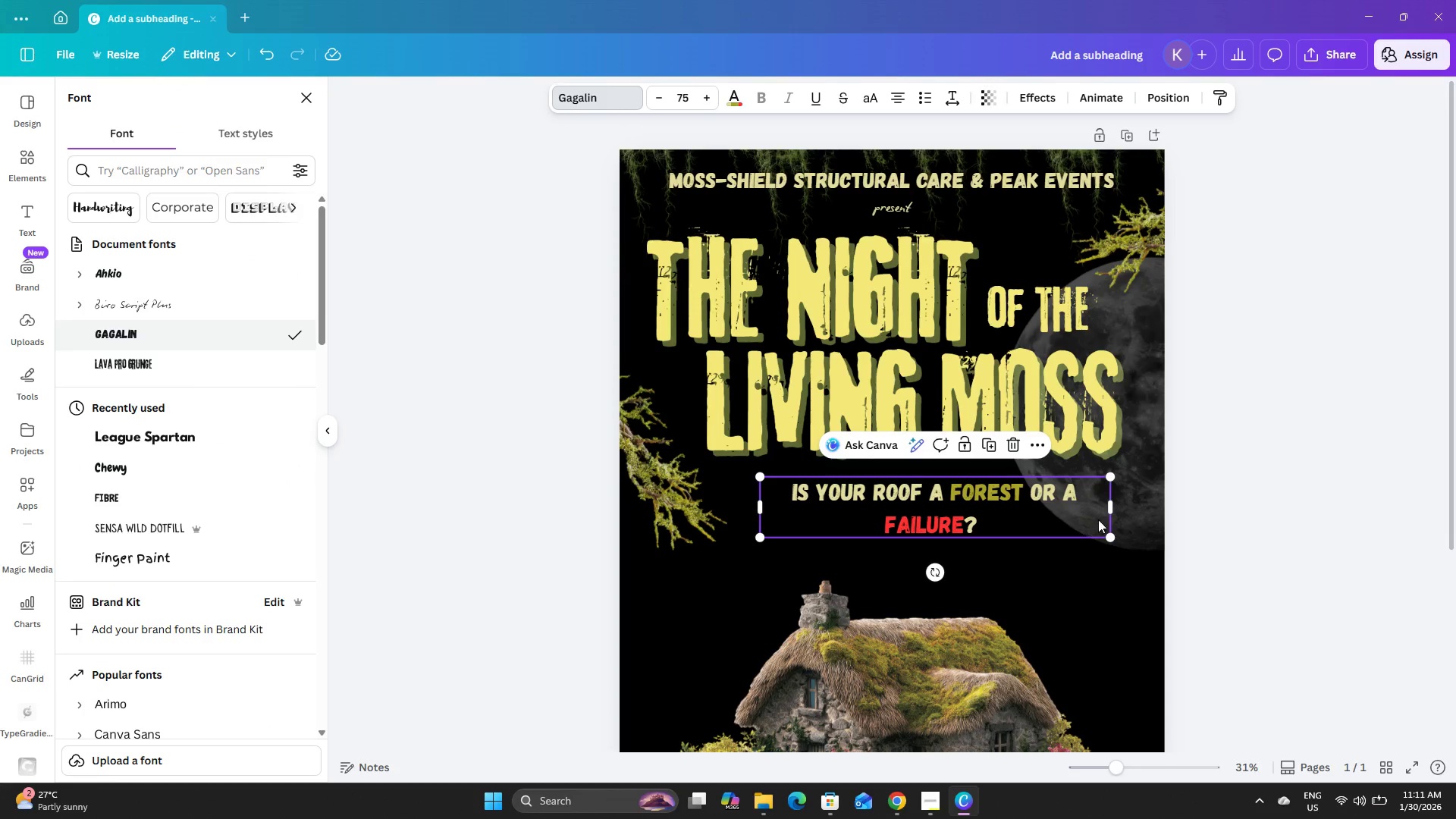 
left_click_drag(start_coordinate=[1114, 510], to_coordinate=[1130, 505])
 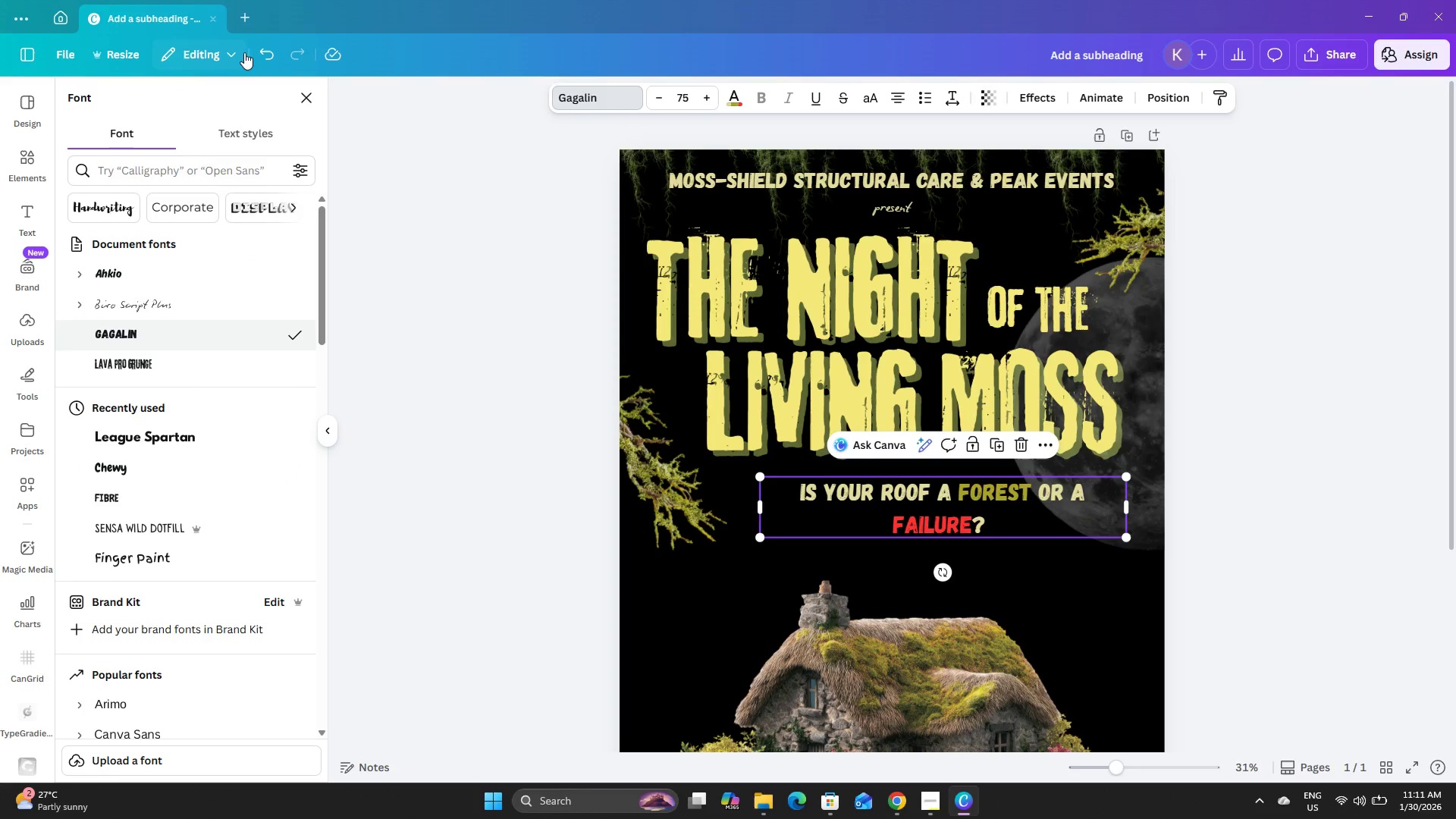 
left_click([267, 48])
 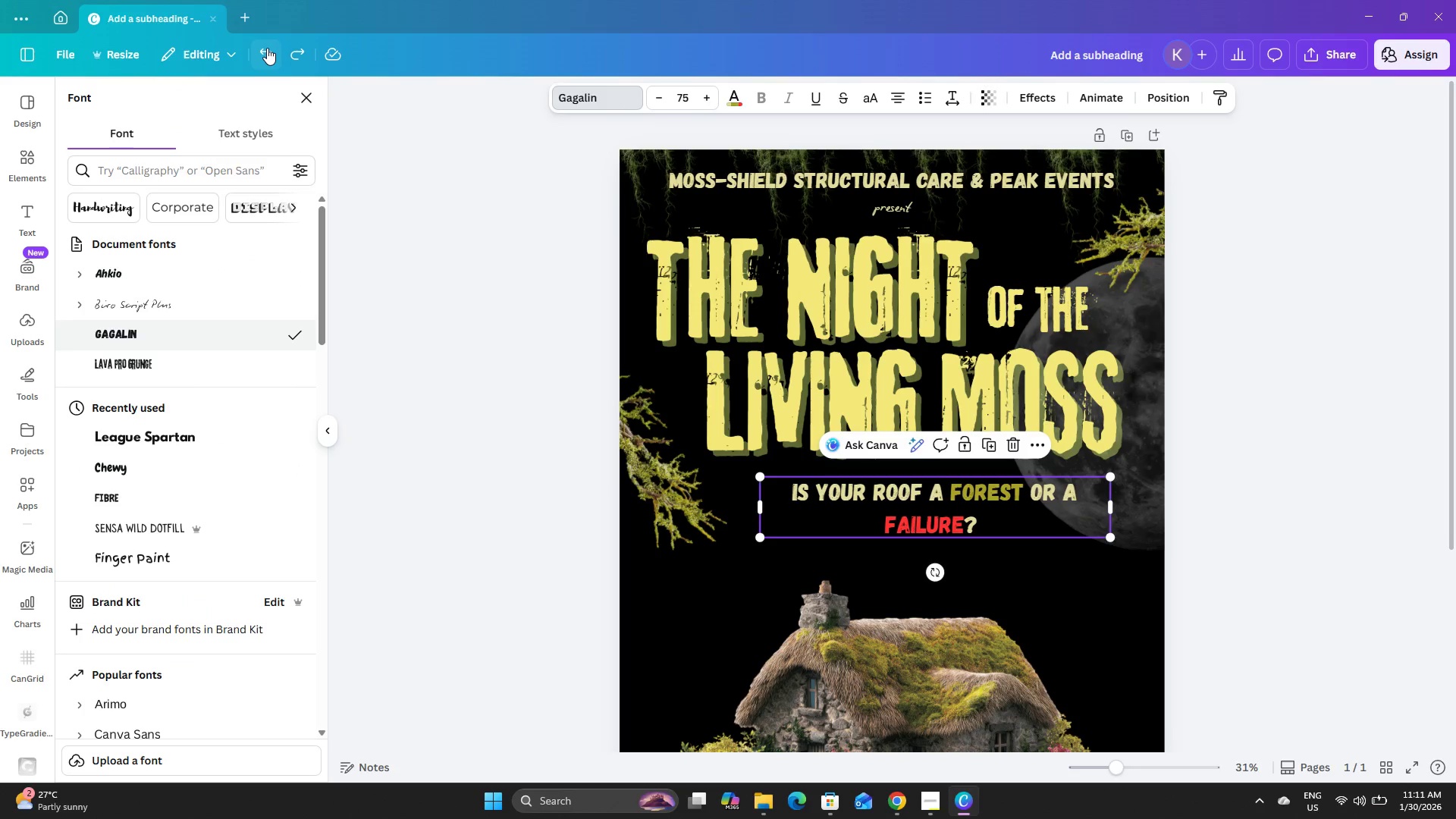 
left_click([267, 48])
 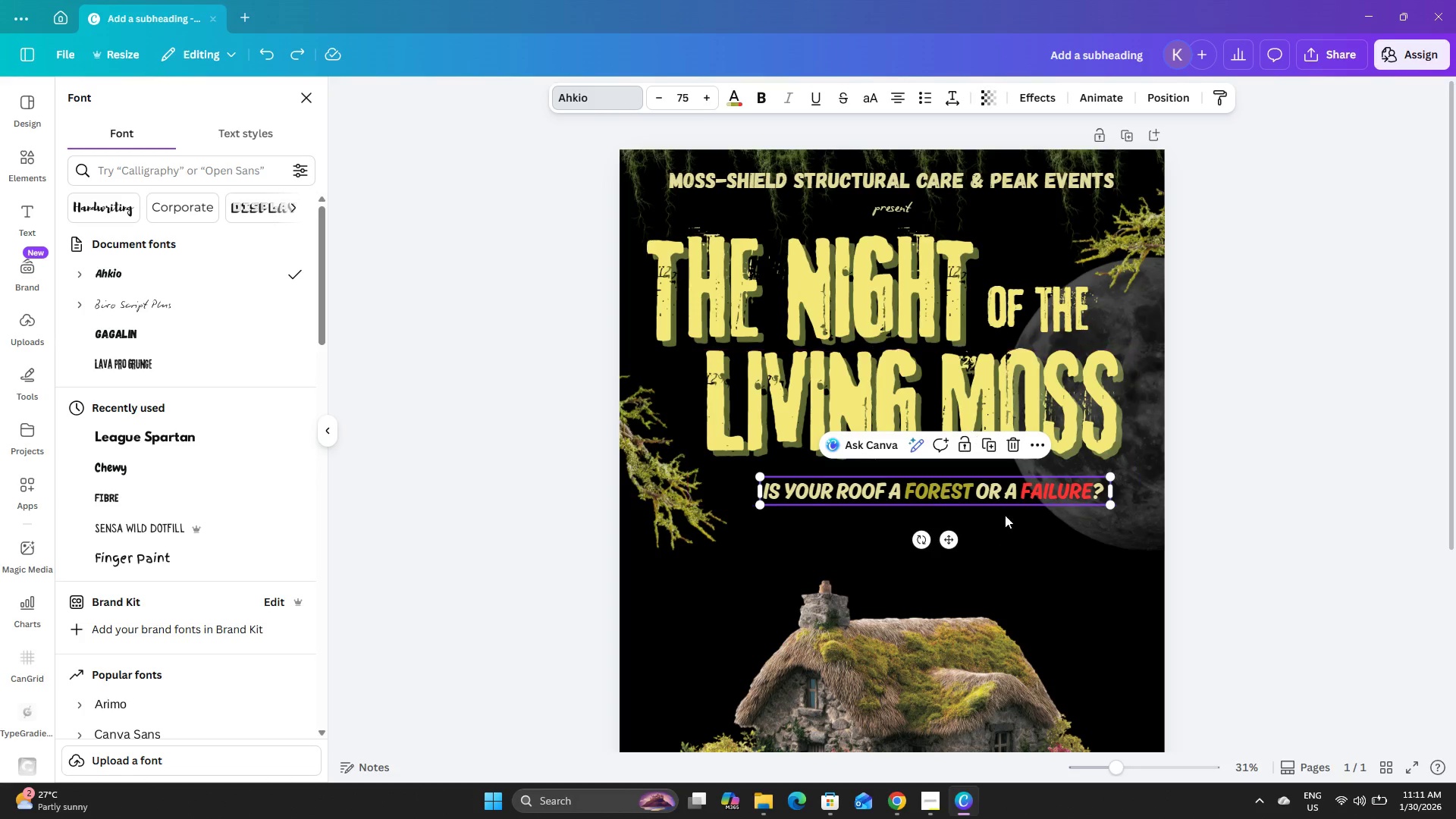 
left_click_drag(start_coordinate=[946, 538], to_coordinate=[962, 540])
 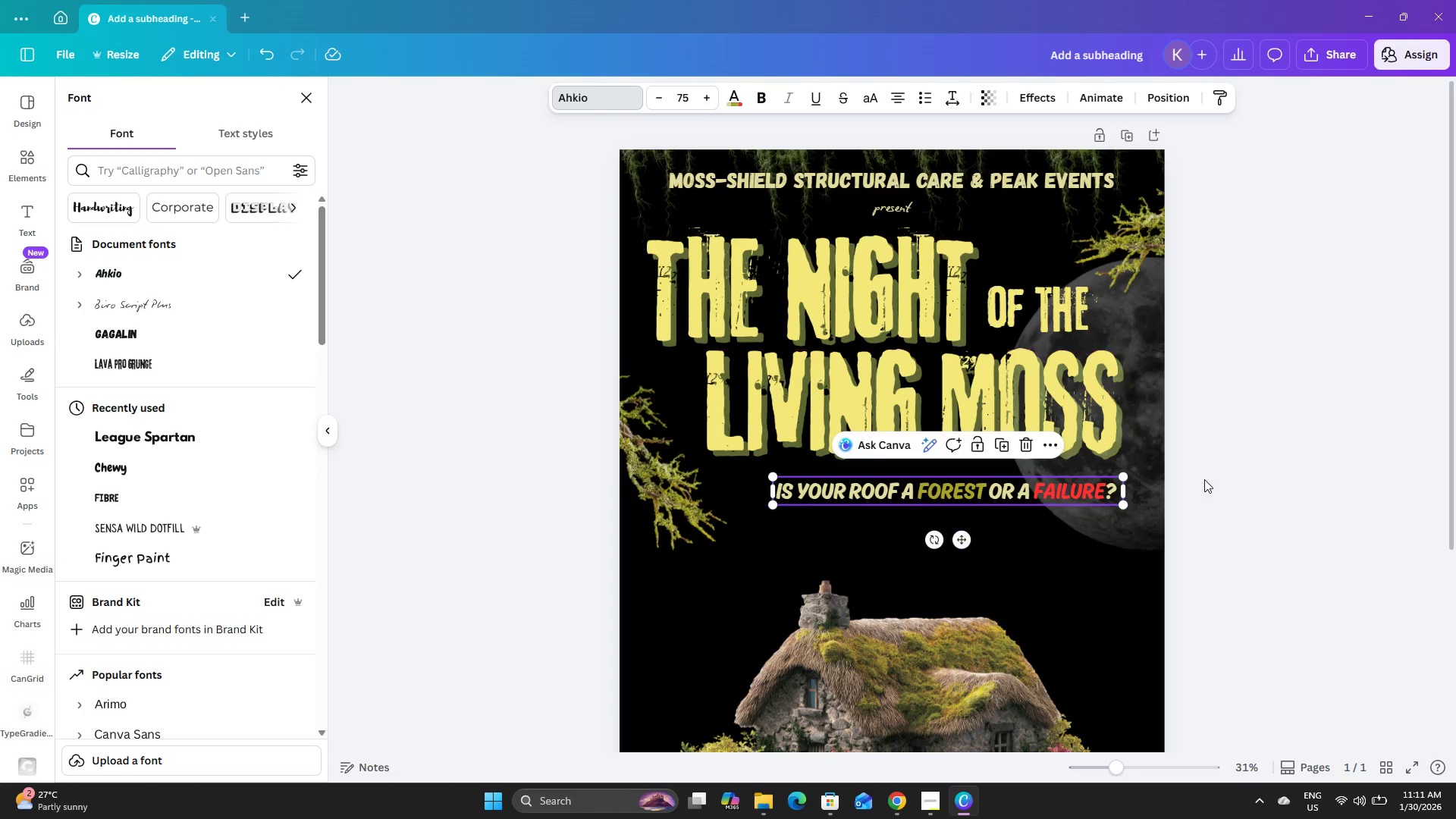 
left_click([1204, 479])
 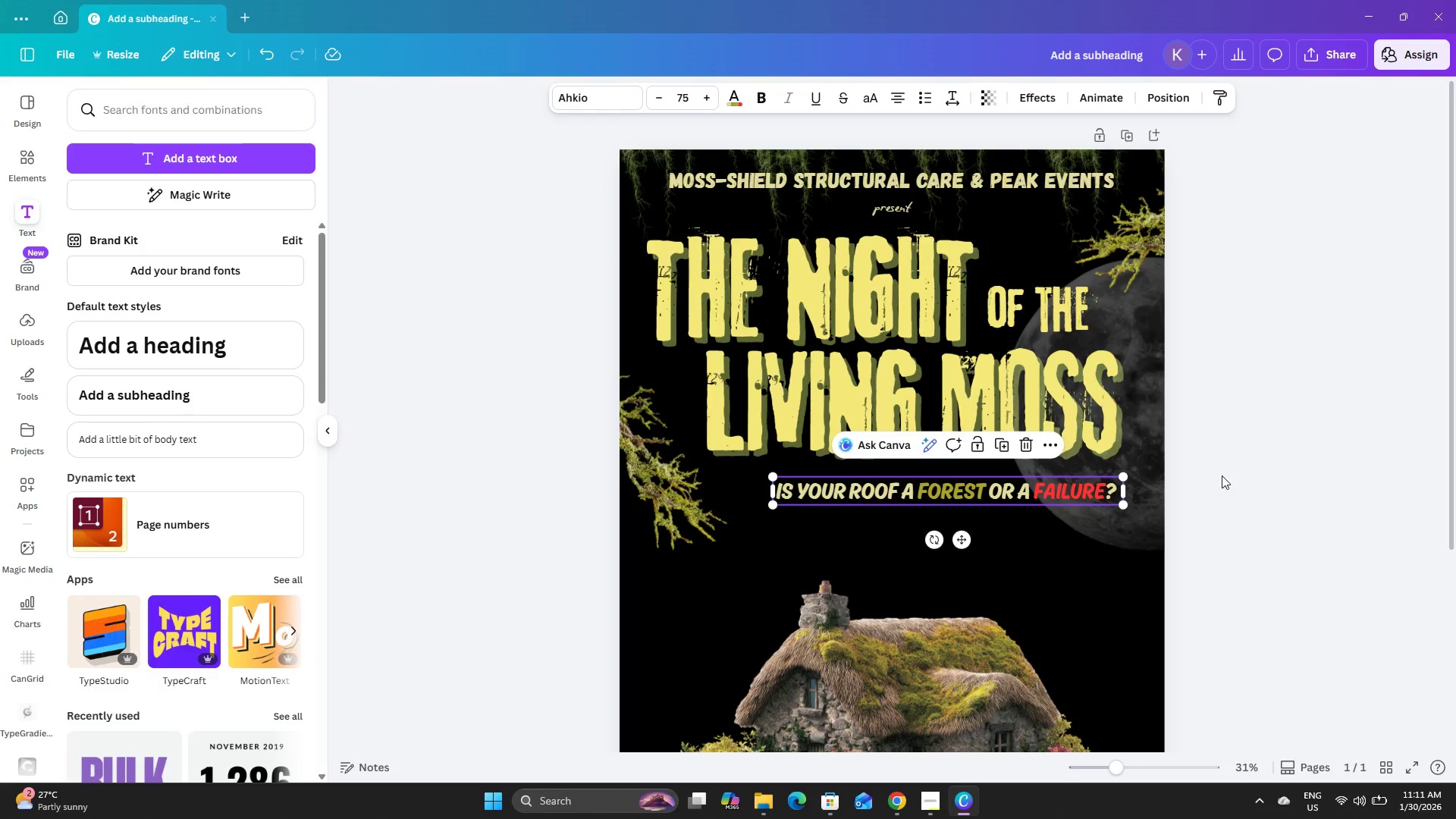 
left_click([1241, 472])
 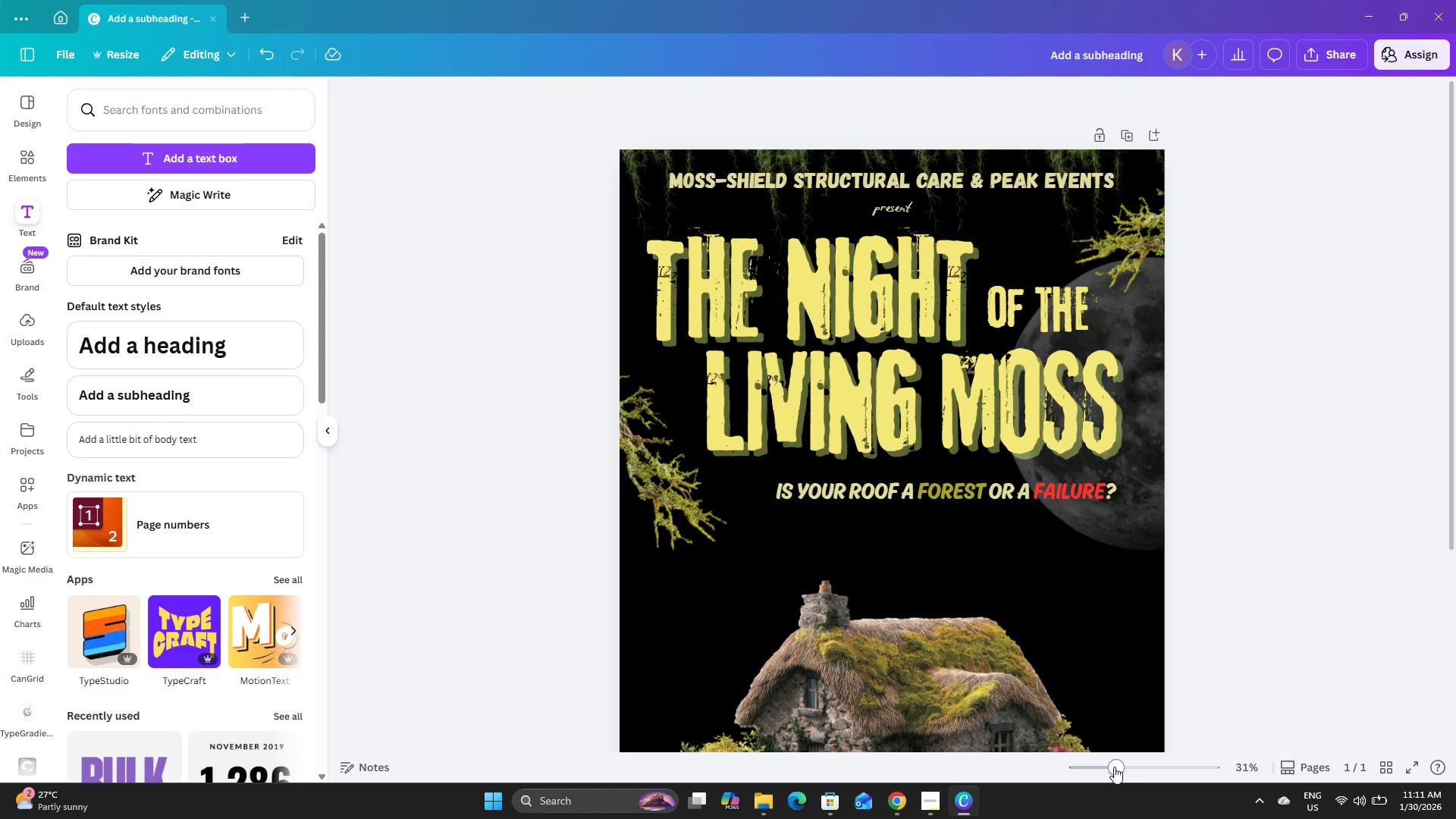 
left_click_drag(start_coordinate=[1115, 767], to_coordinate=[1149, 776])
 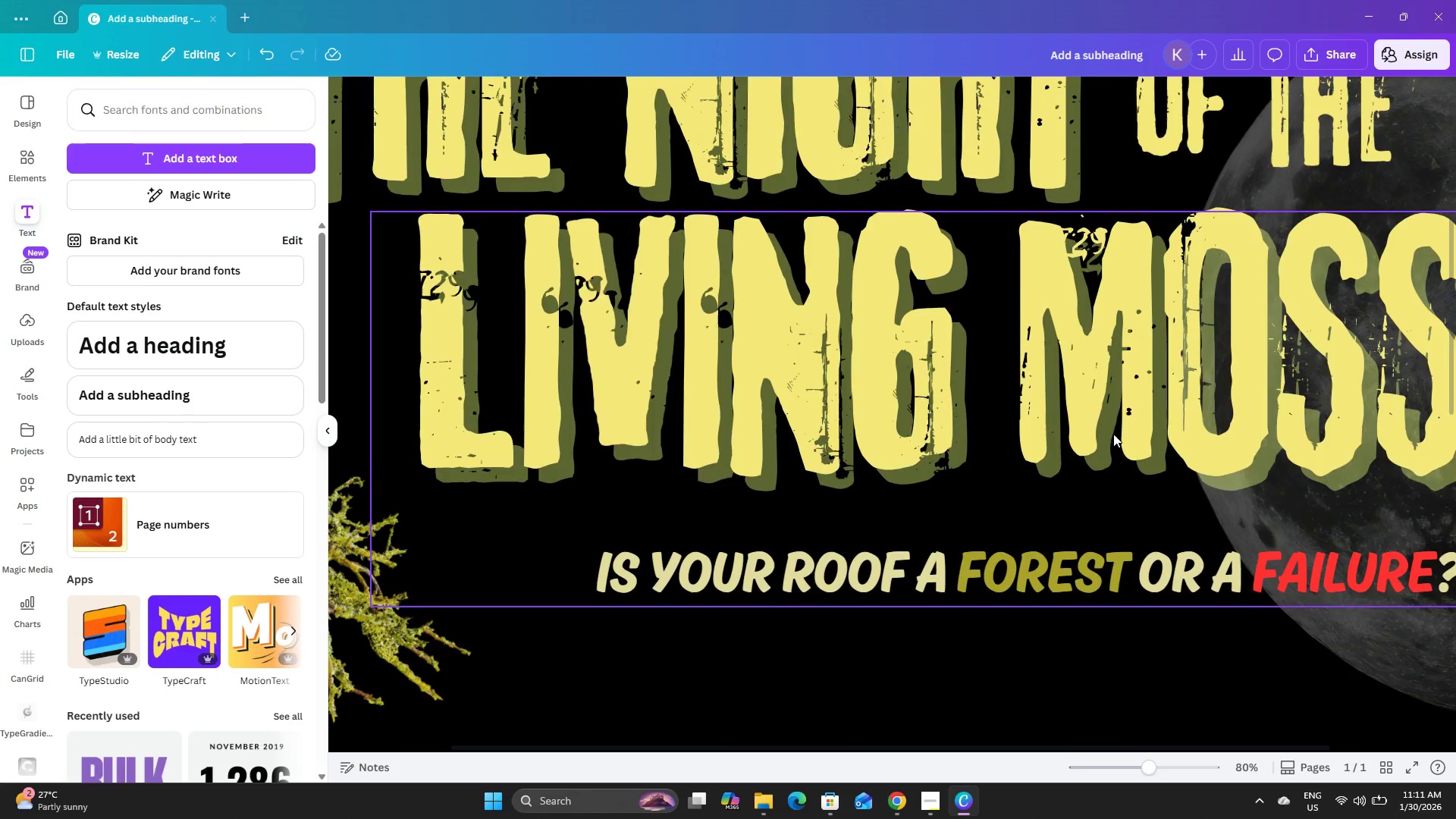 
scroll: coordinate [1113, 434], scroll_direction: down, amount: 2.0
 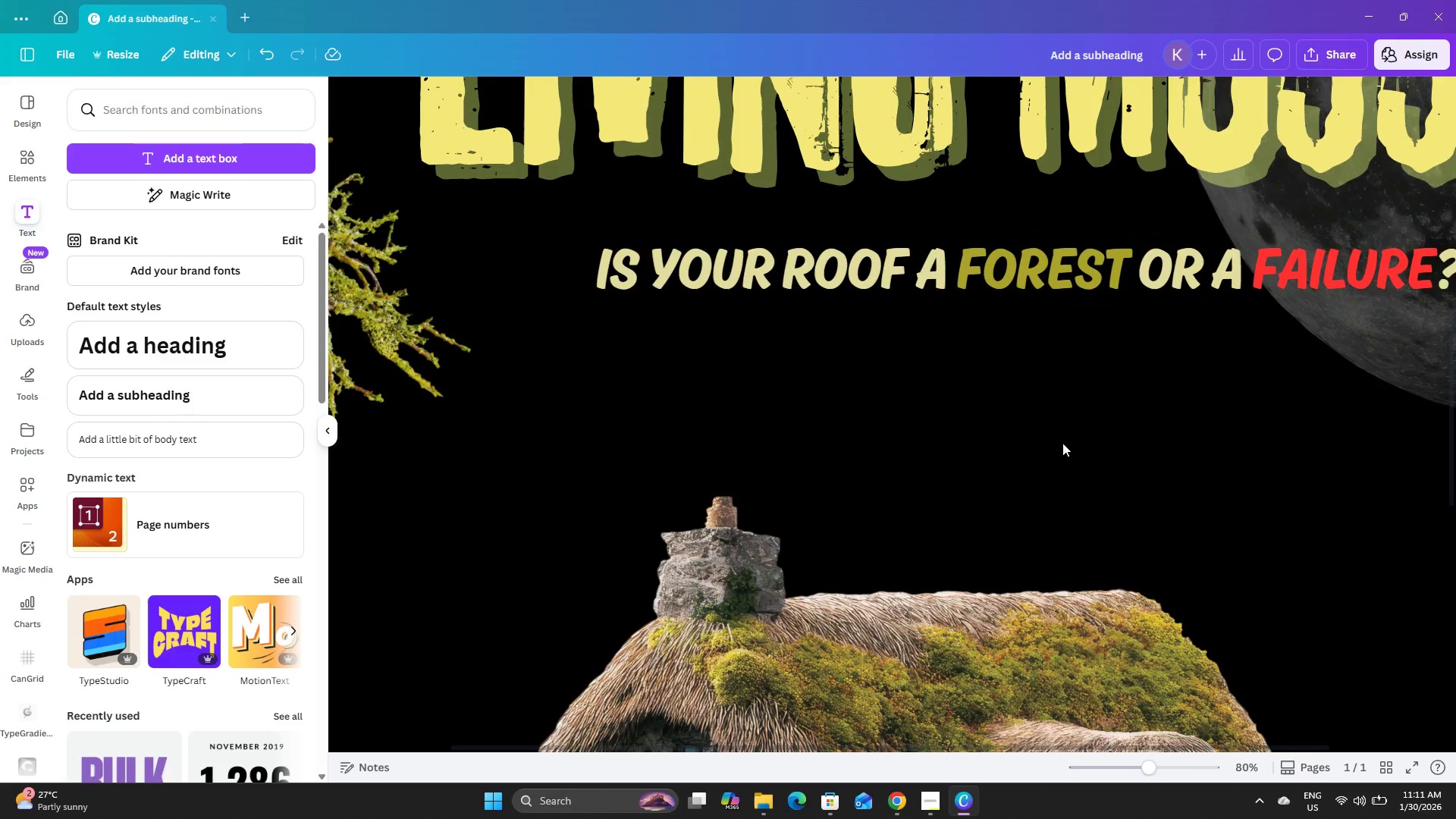 
scroll: coordinate [1062, 443], scroll_direction: up, amount: 1.0
 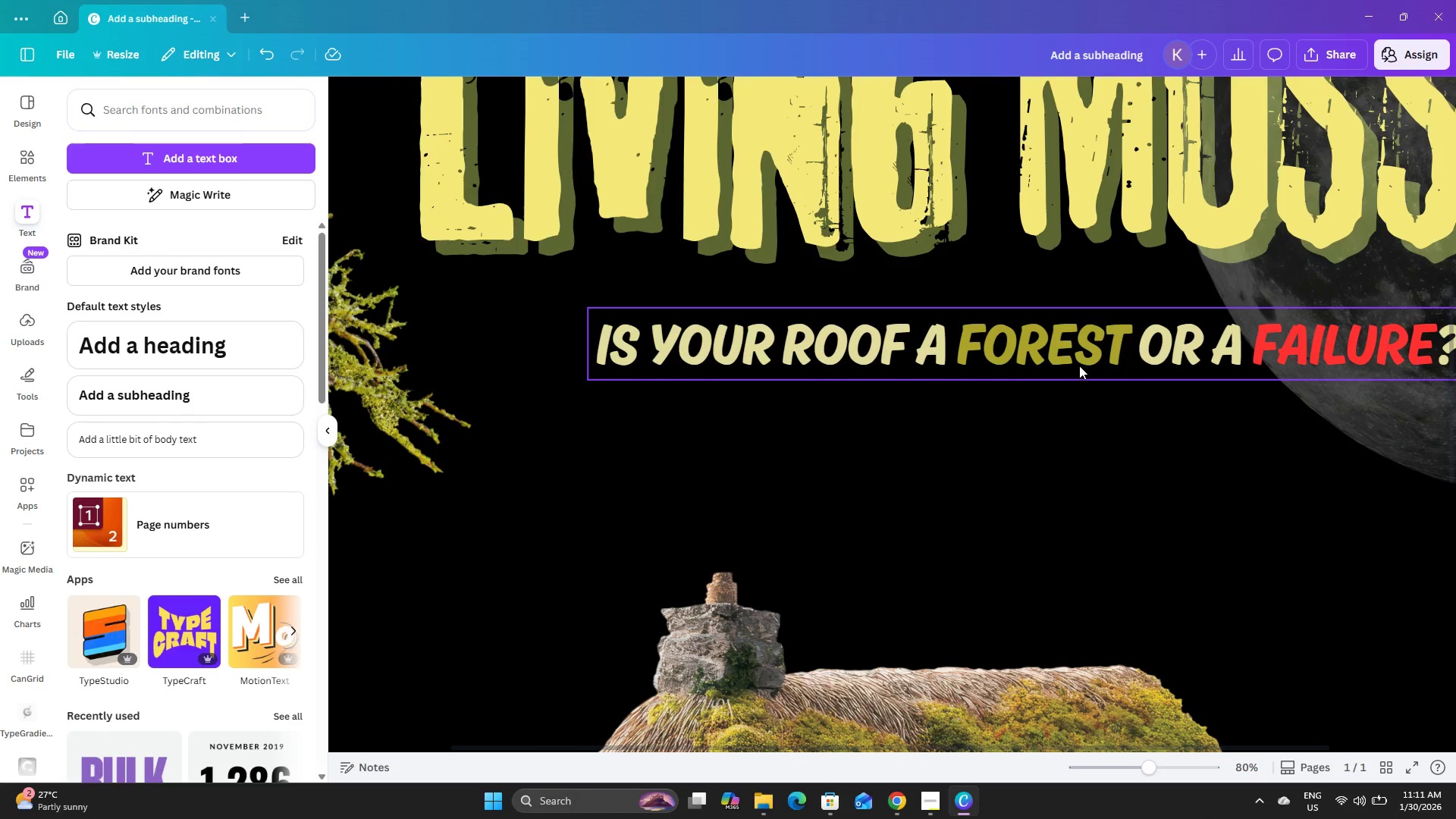 
left_click([1079, 361])
 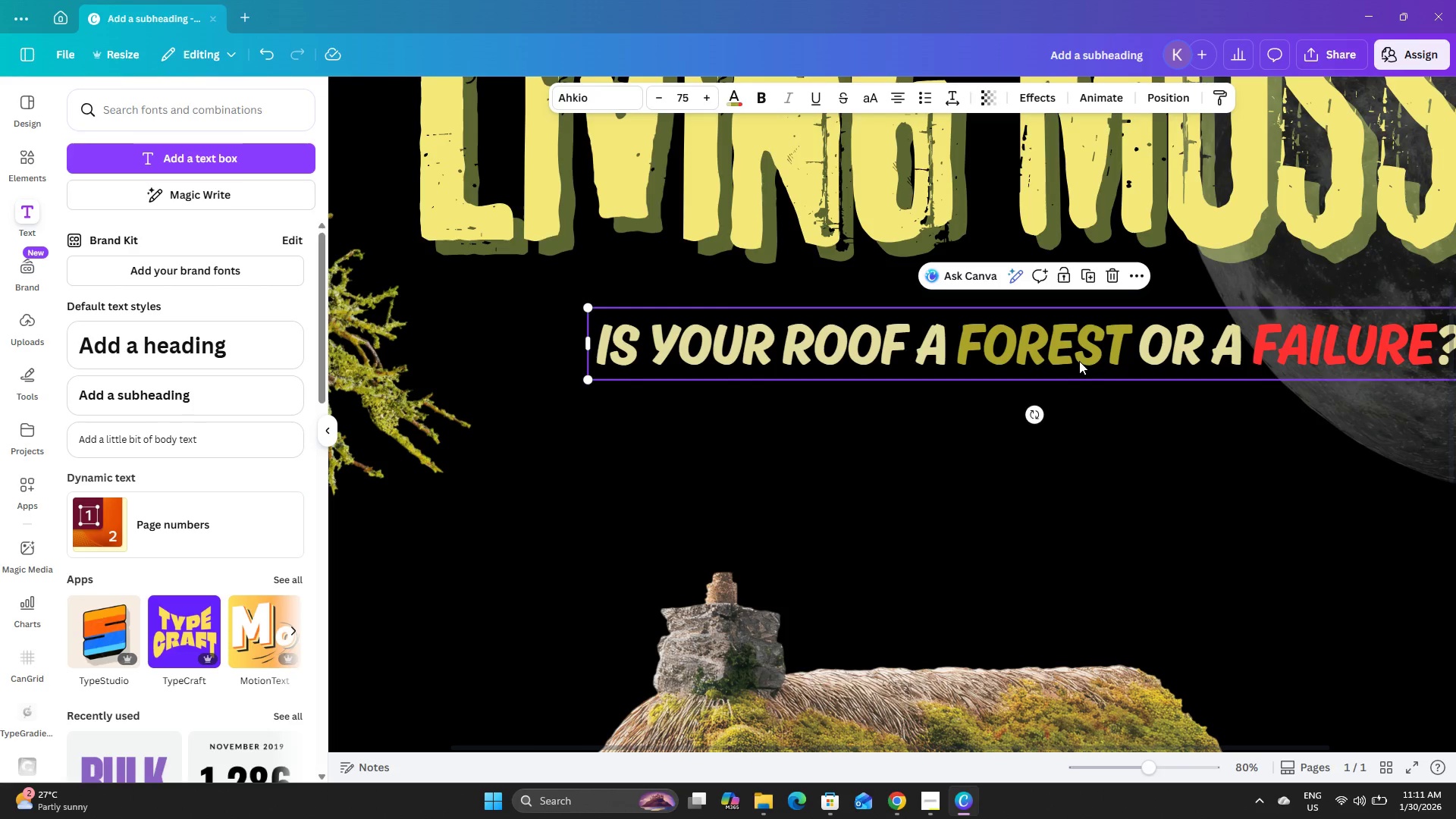 
key(ArrowDown)
 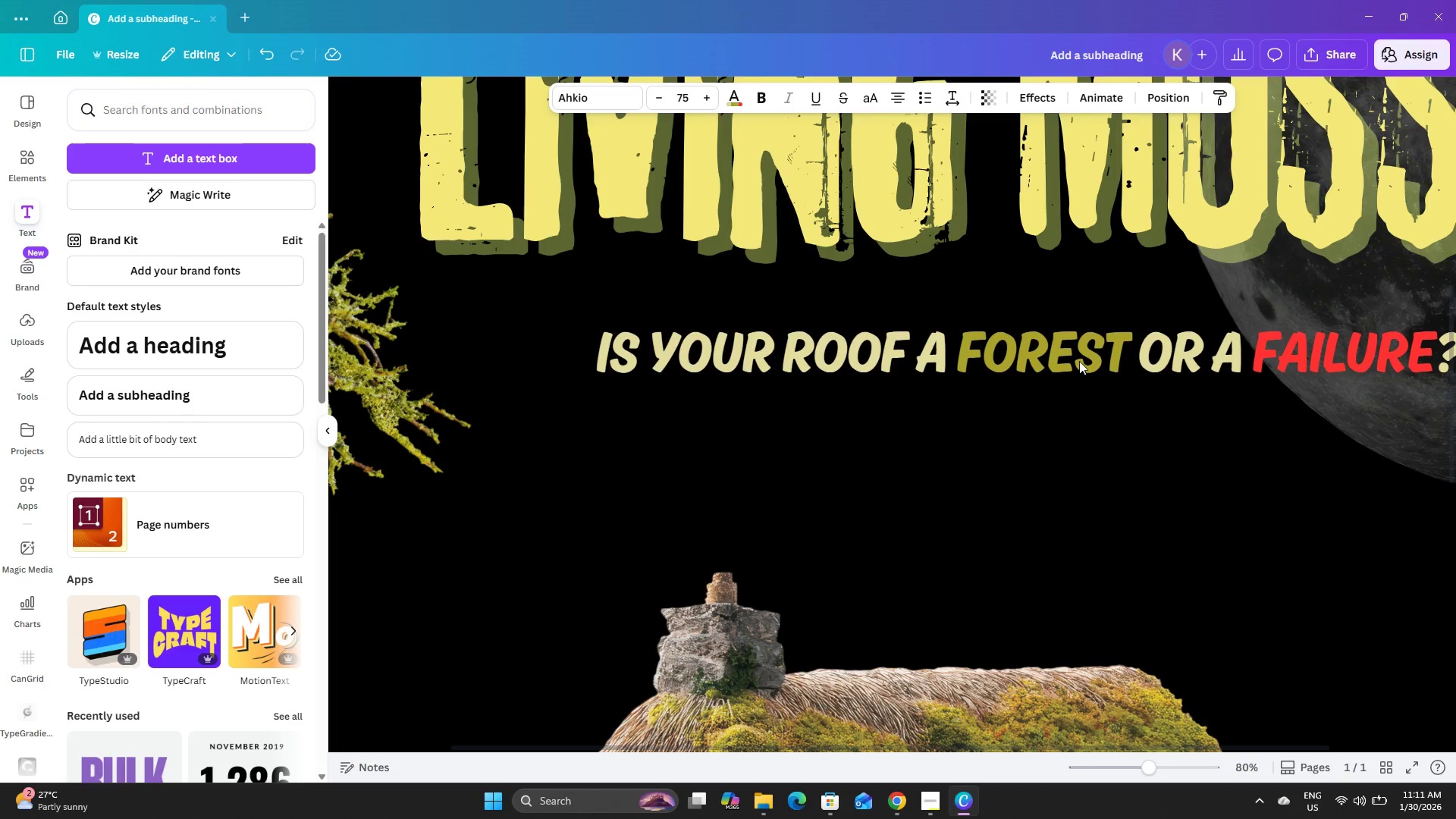 
key(ArrowDown)
 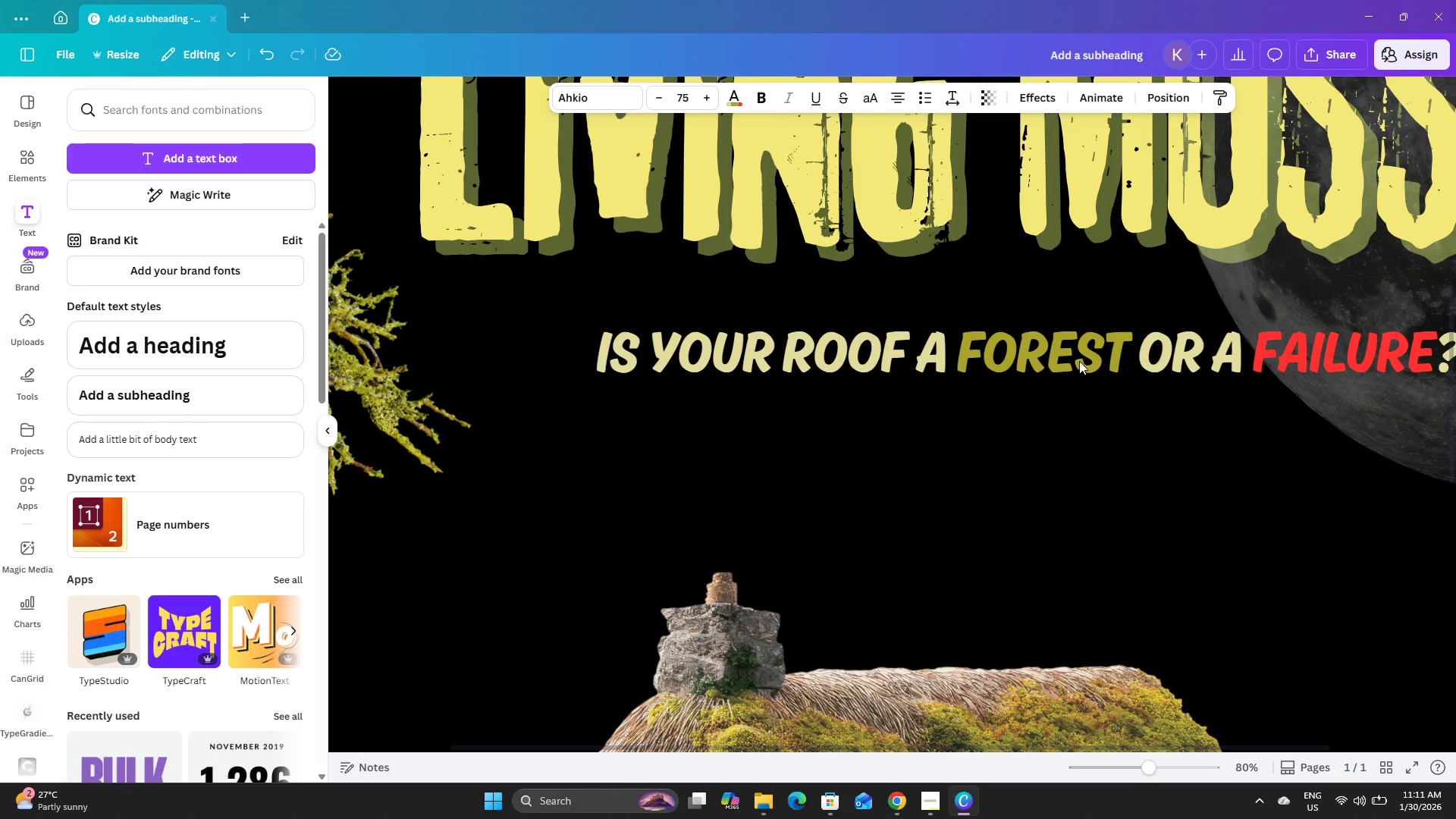 
key(ArrowDown)
 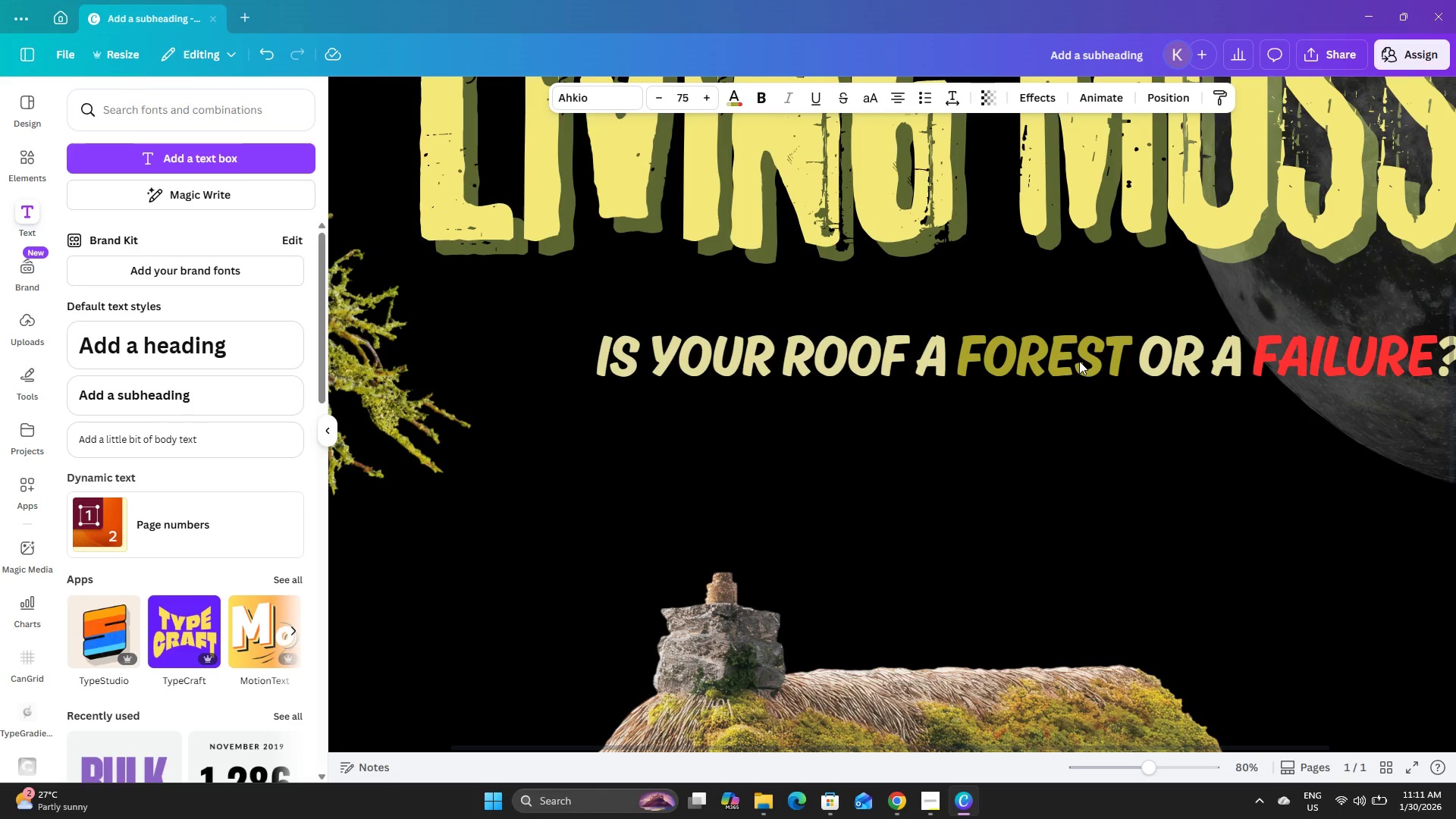 
key(ArrowDown)
 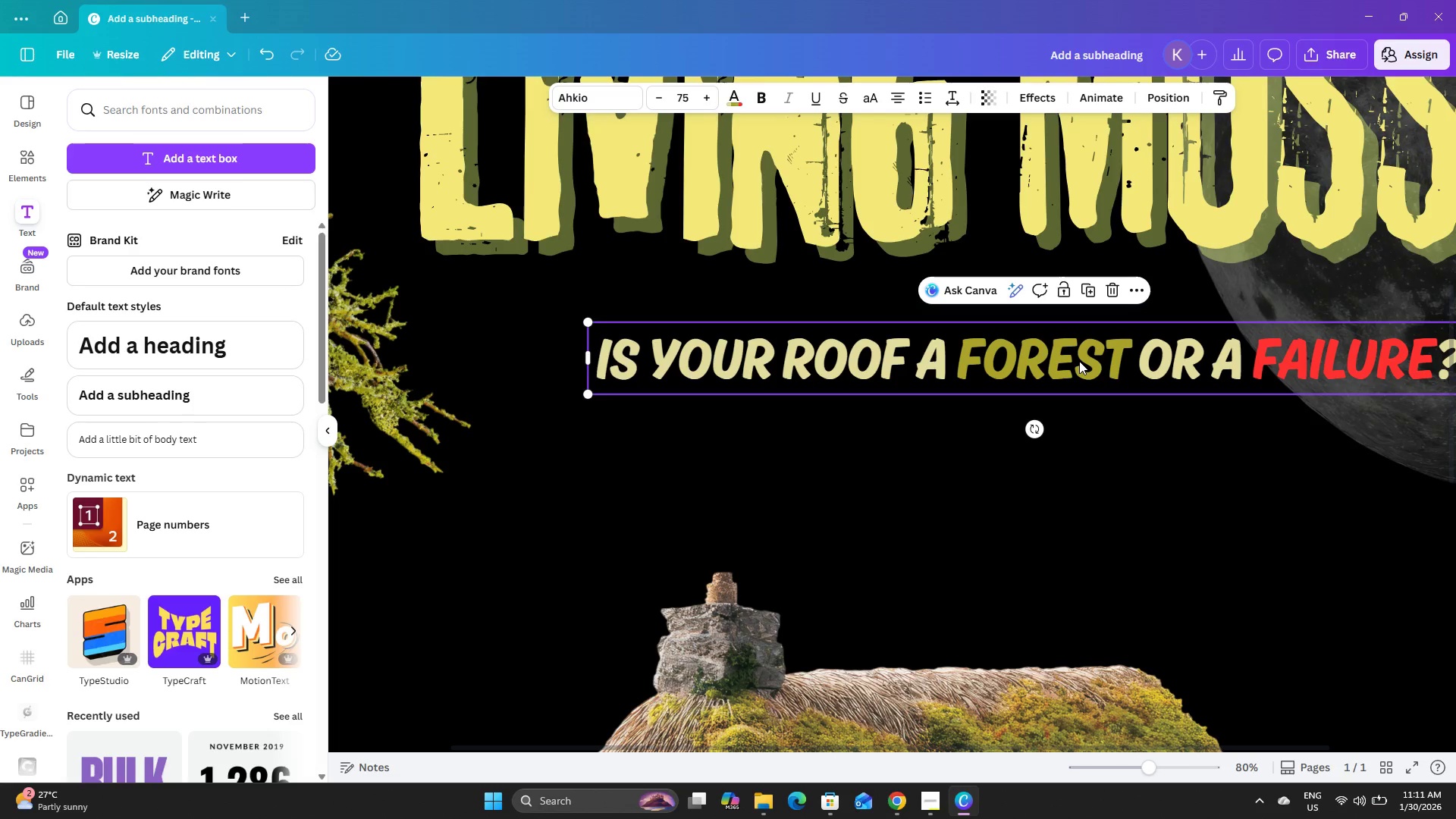 
key(ArrowUp)
 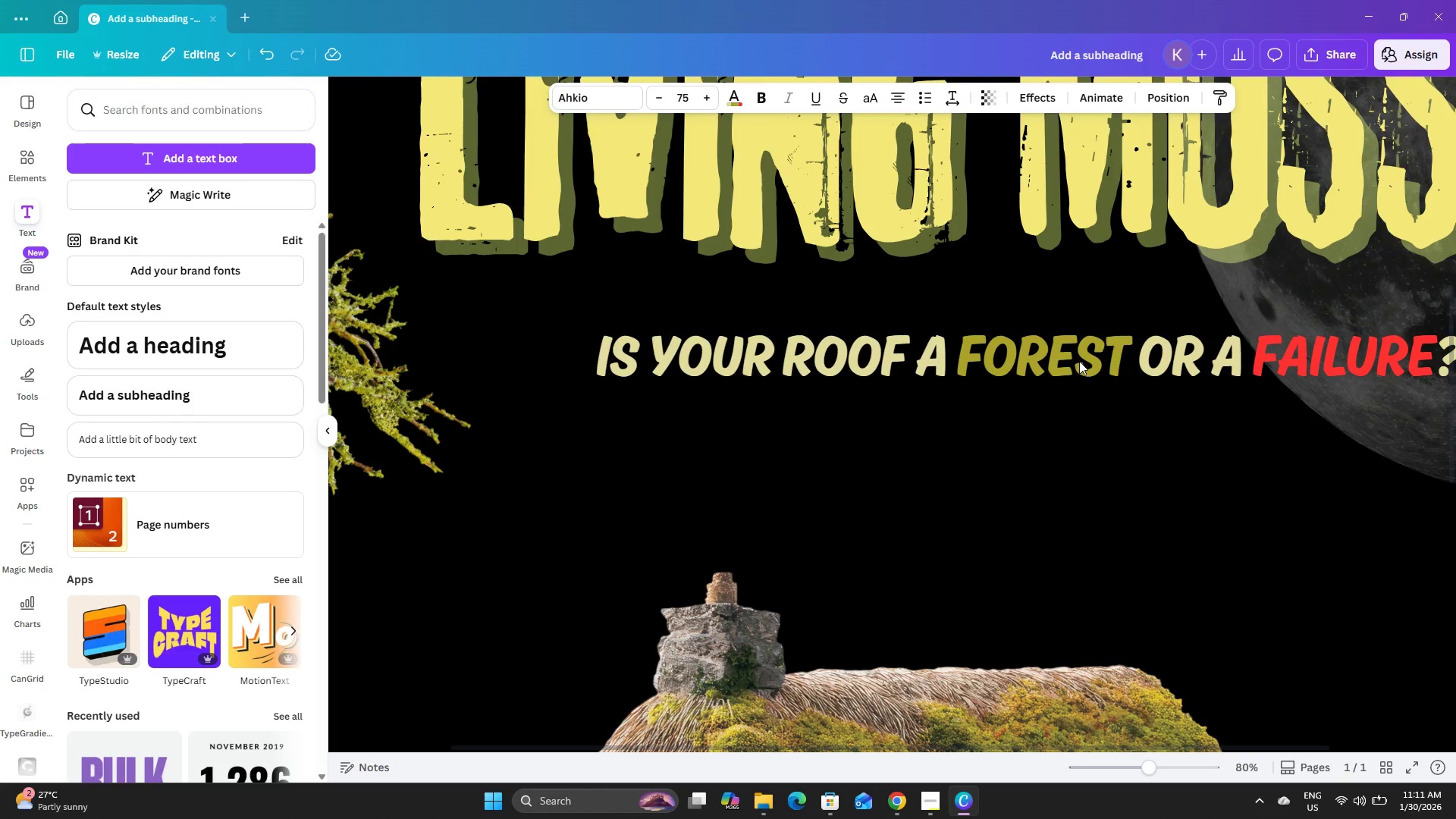 
key(ArrowUp)
 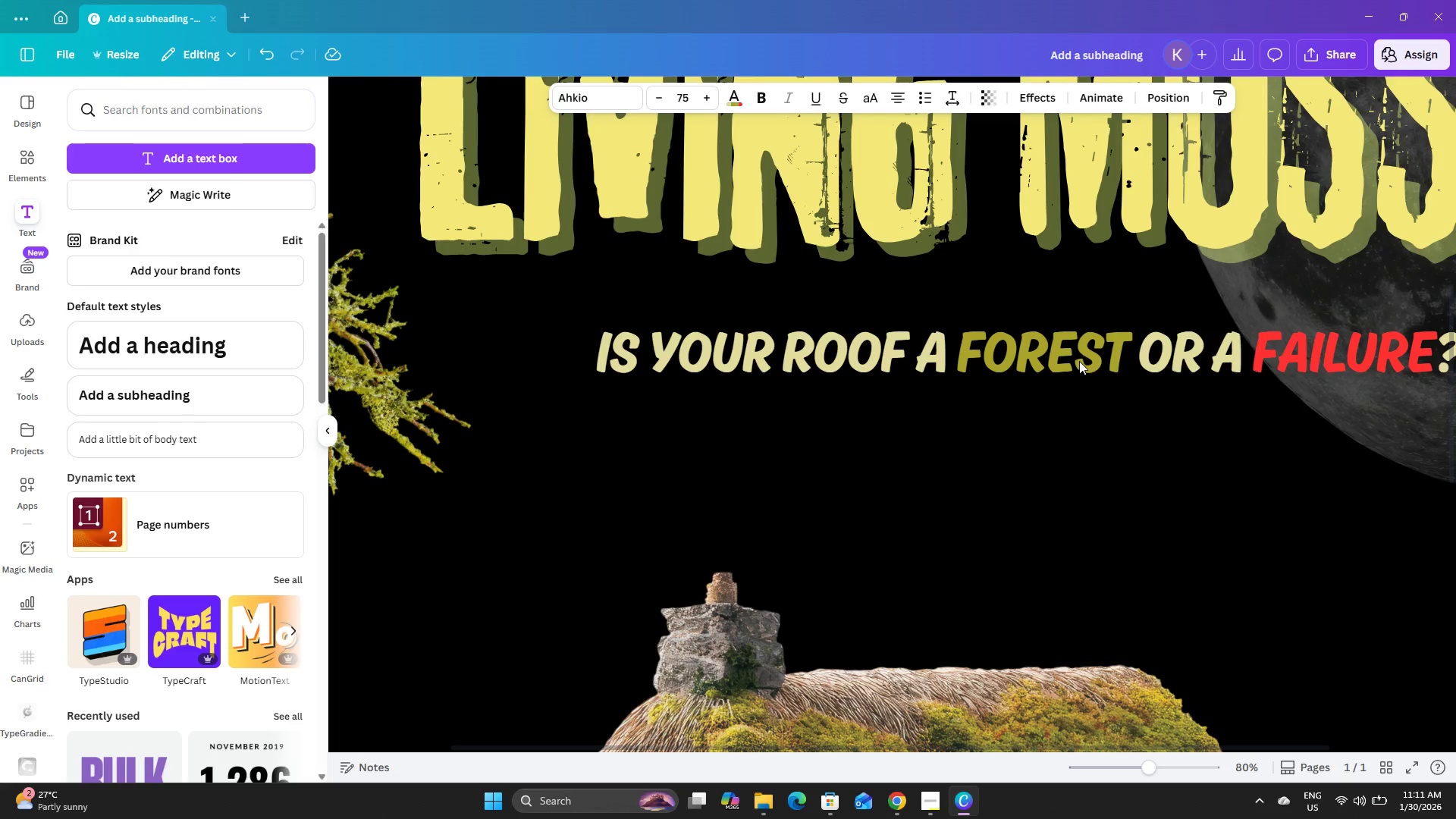 
key(ArrowUp)
 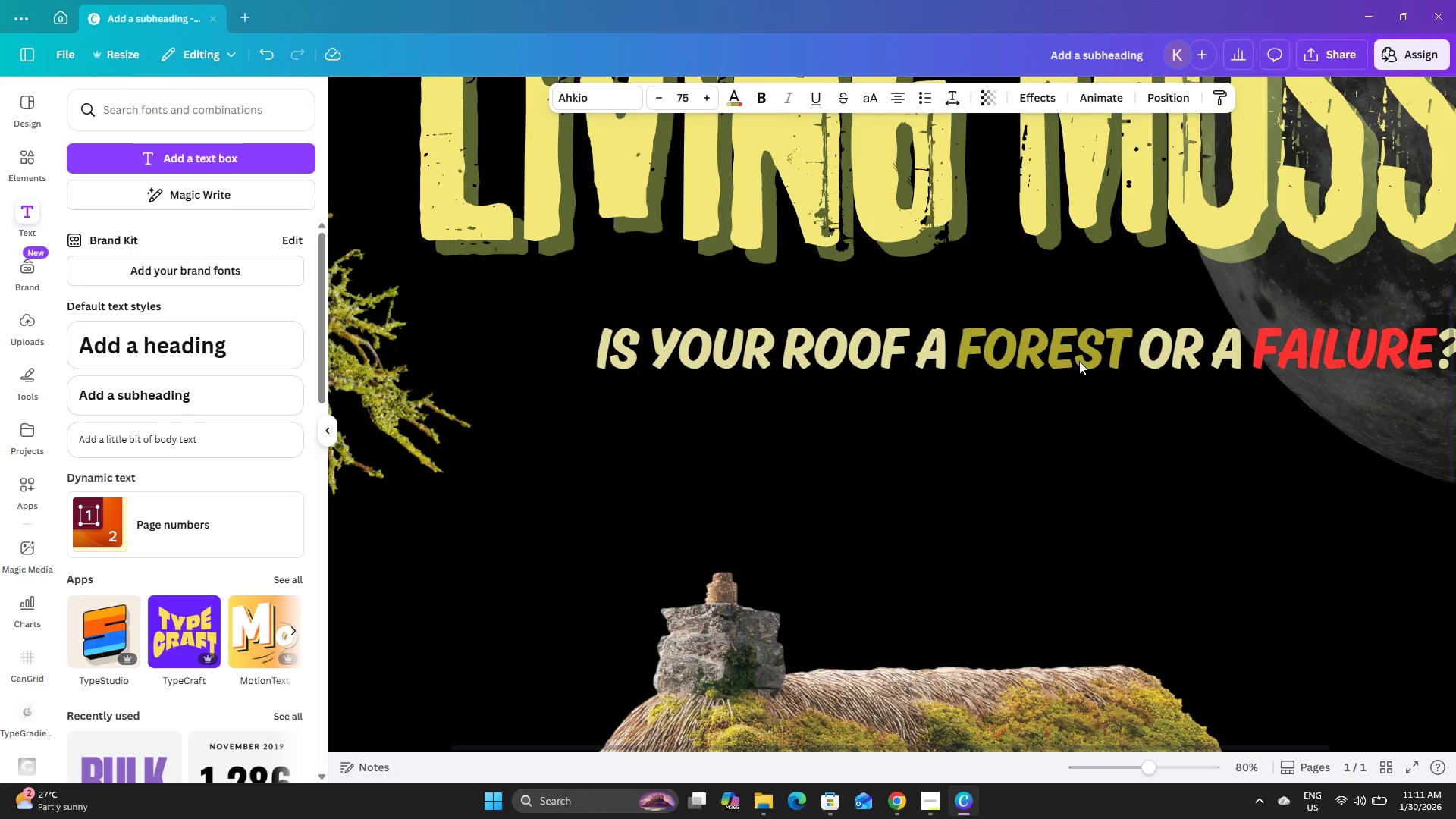 
key(ArrowUp)
 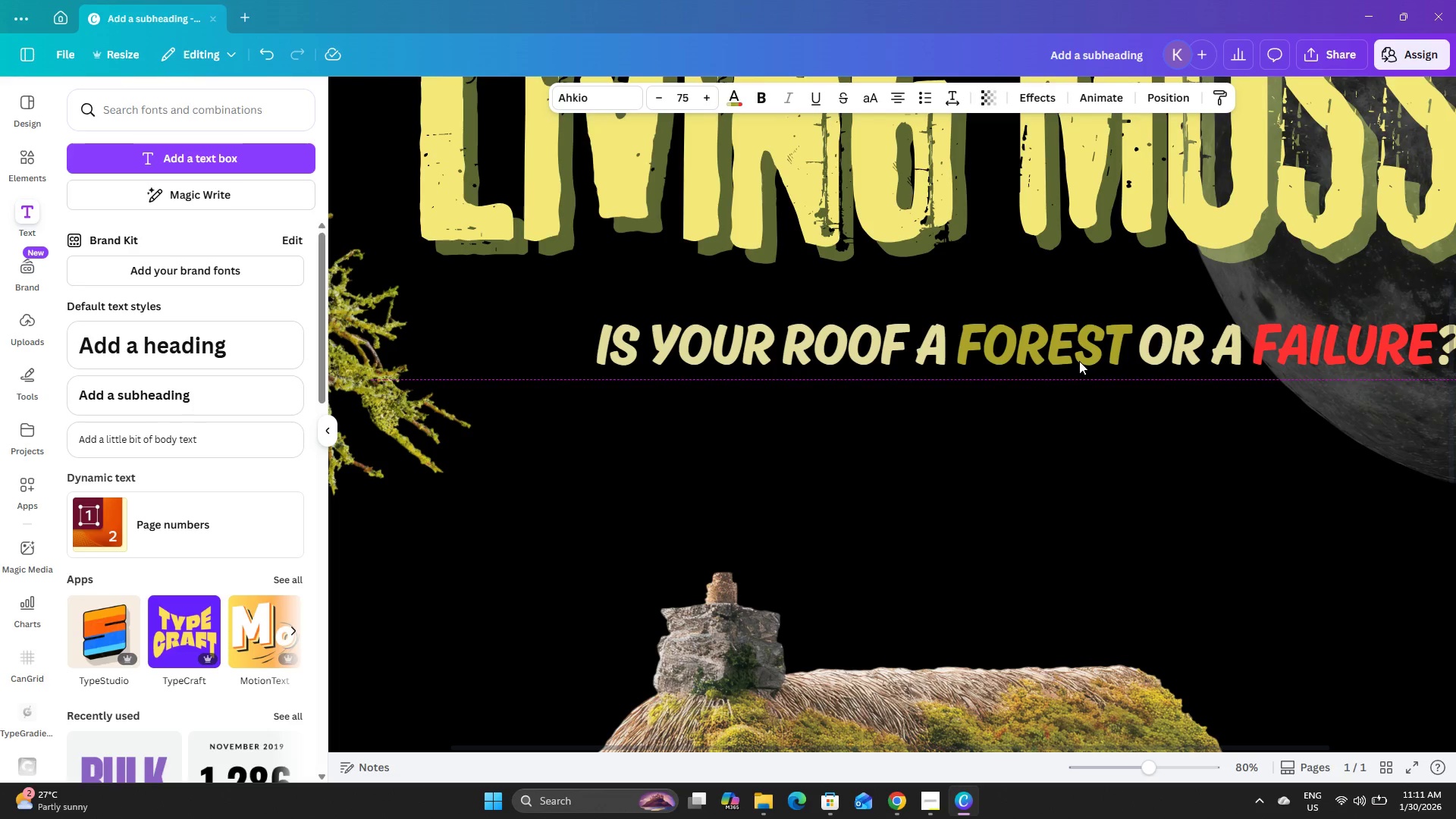 
key(ArrowDown)
 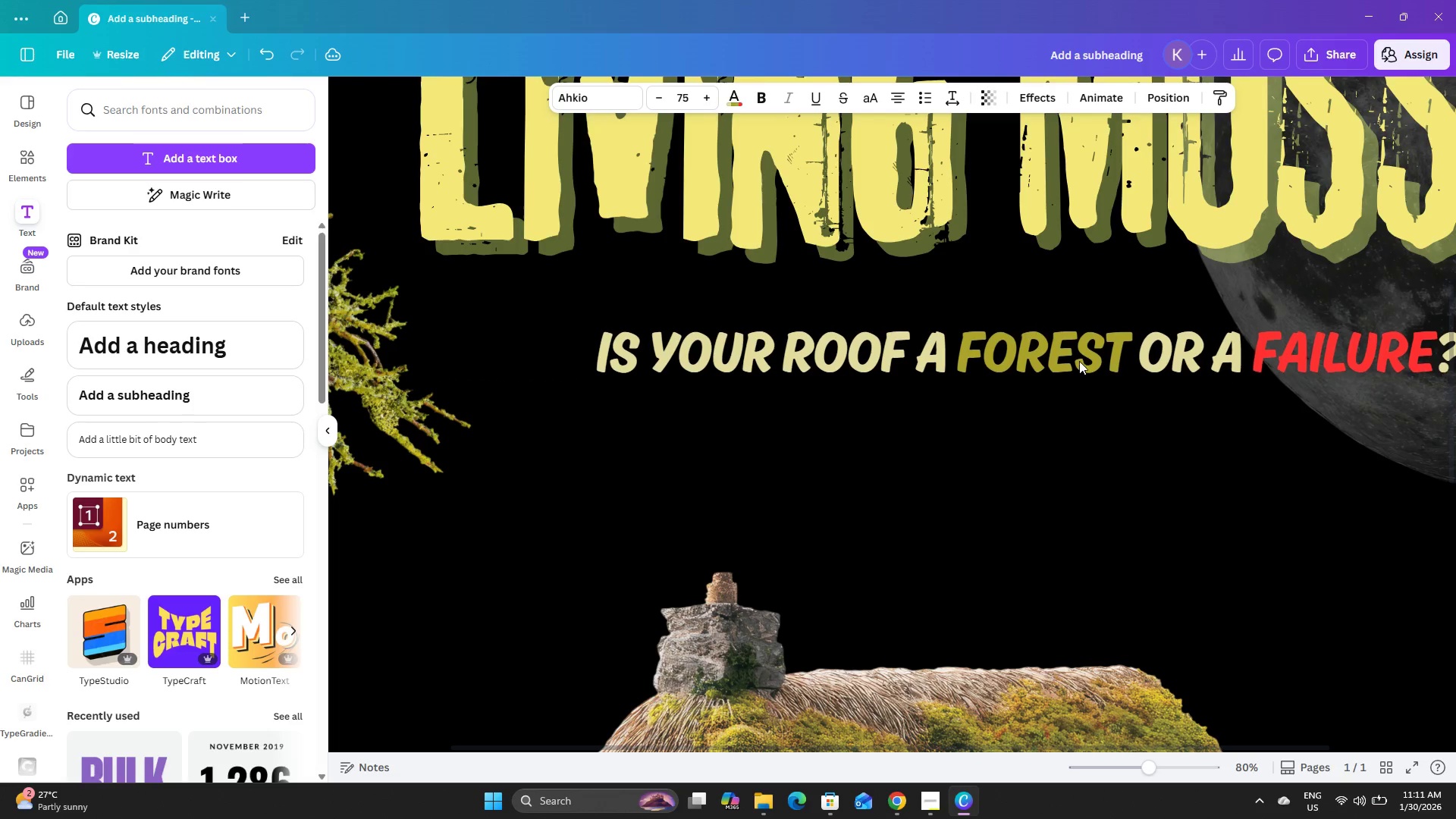 
key(ArrowDown)
 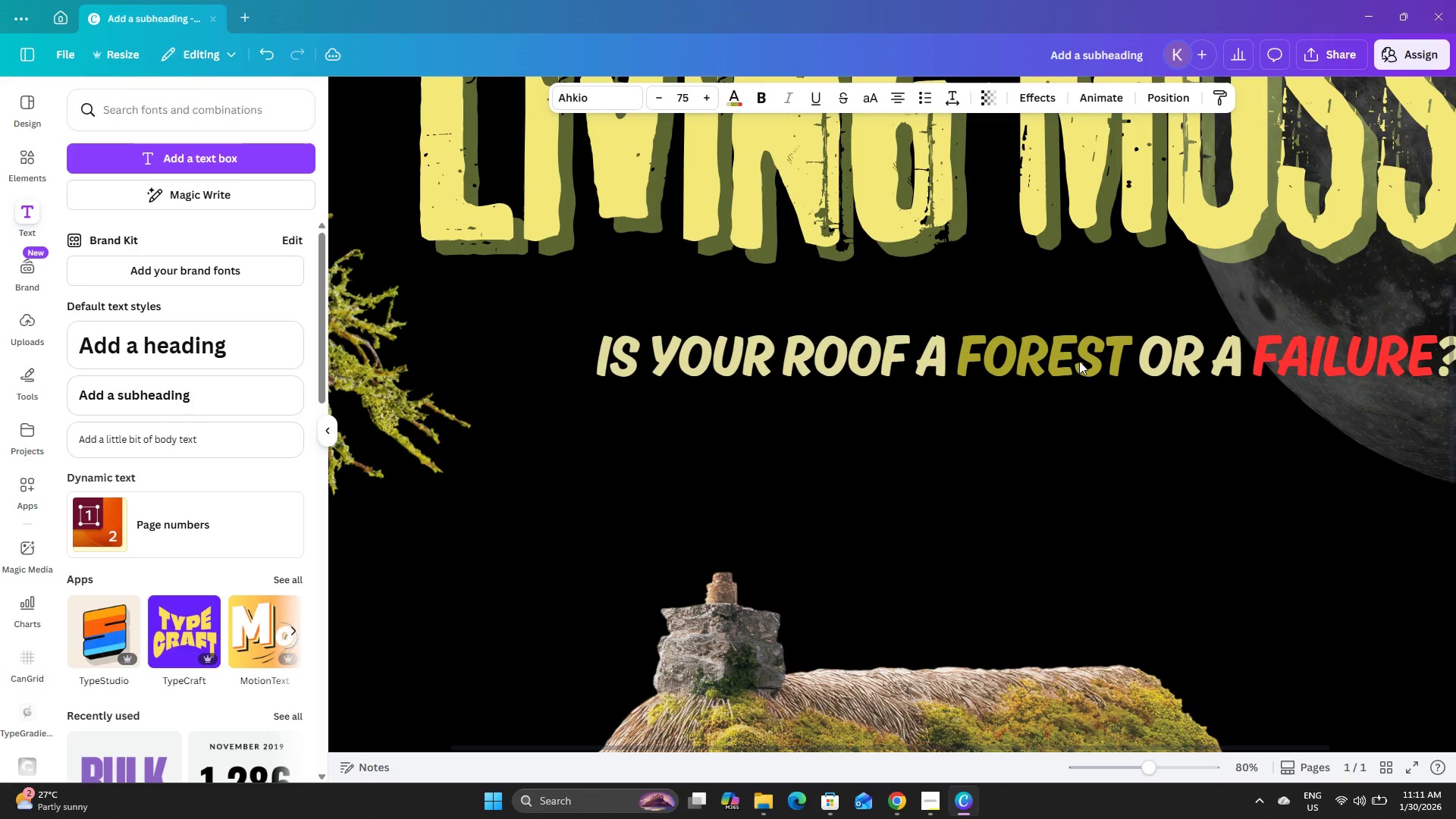 
key(ArrowDown)
 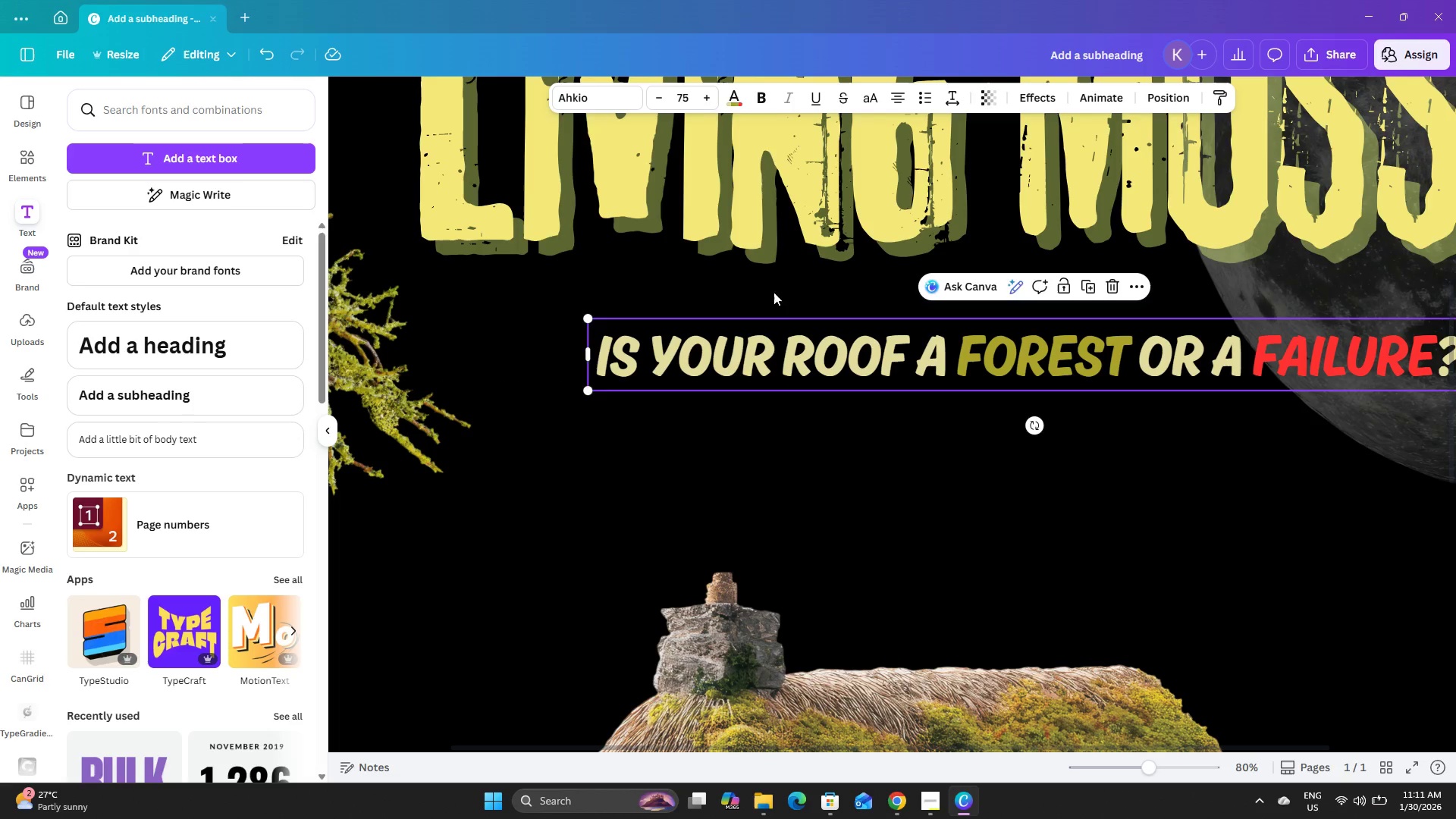 
left_click([934, 498])
 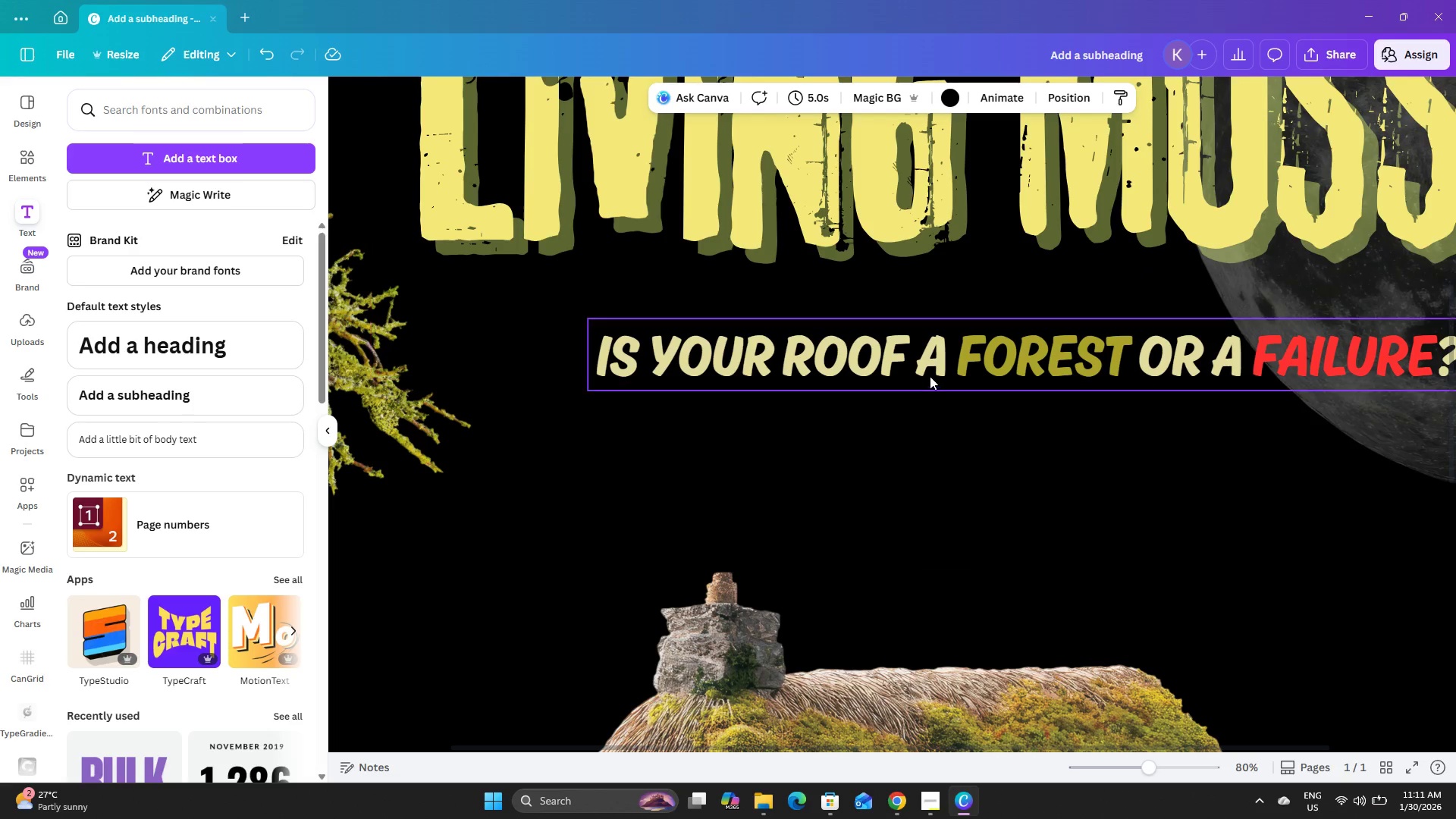 
left_click([930, 371])
 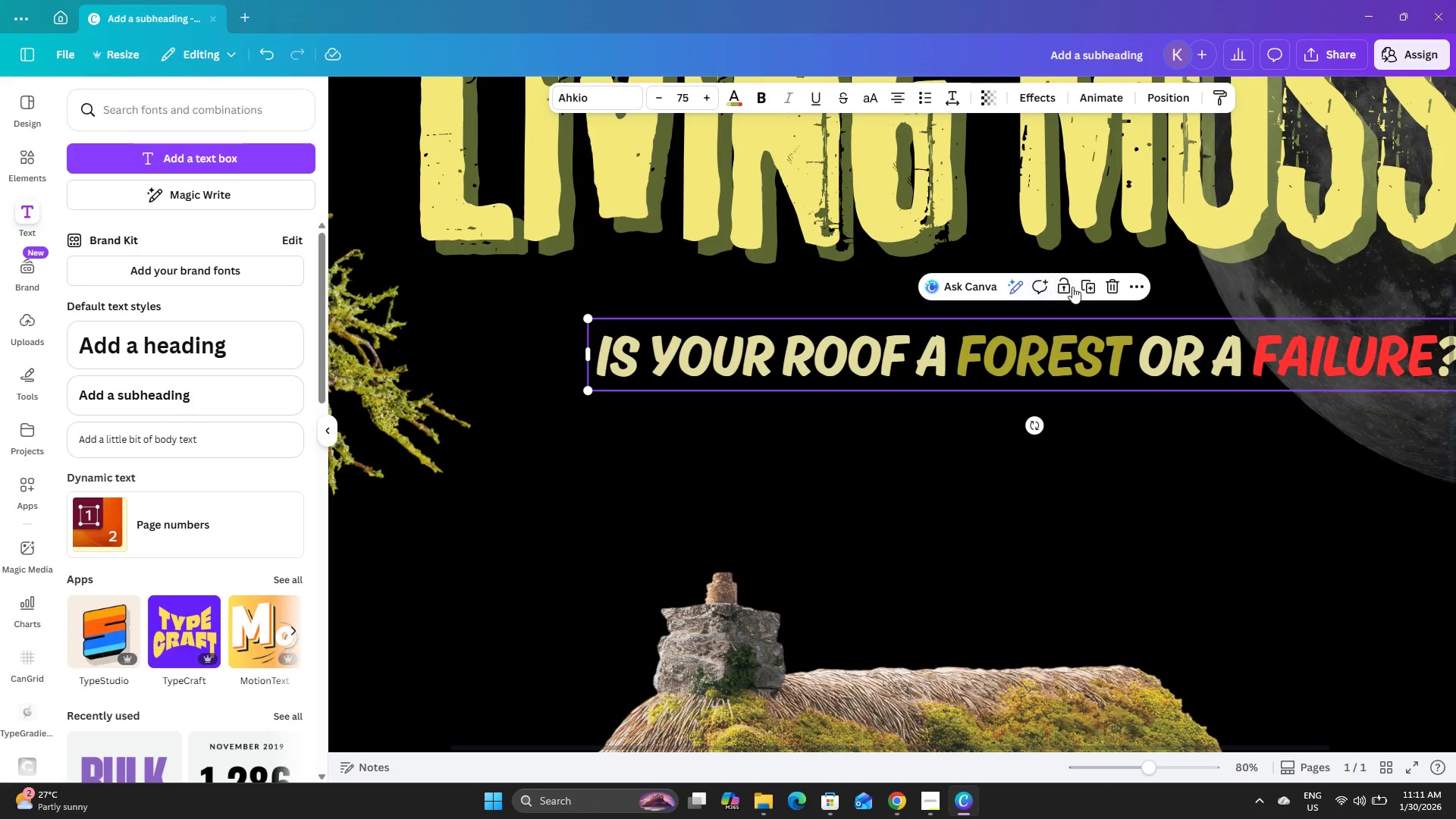 
left_click([1090, 286])
 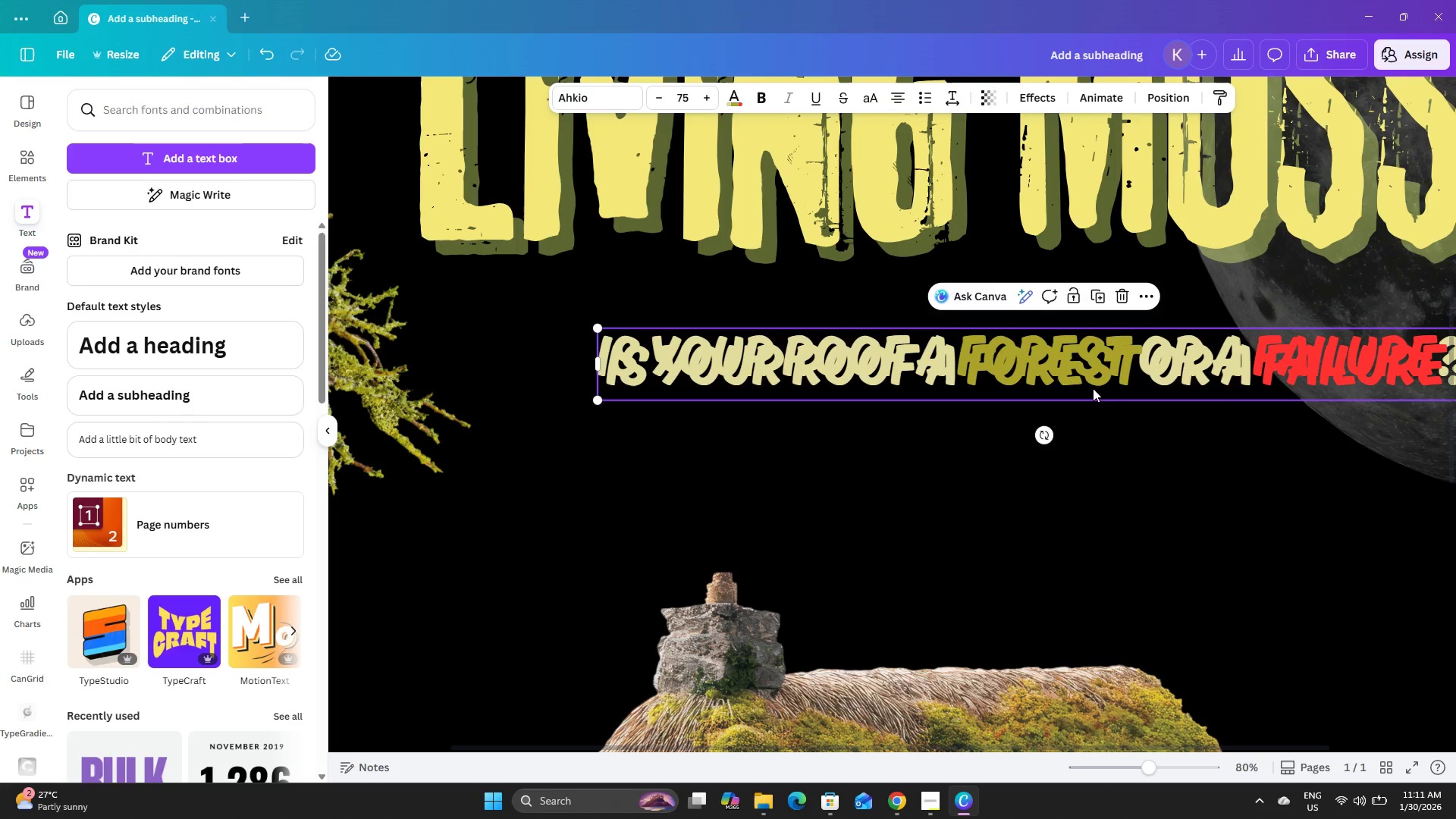 
left_click_drag(start_coordinate=[1093, 387], to_coordinate=[1084, 457])
 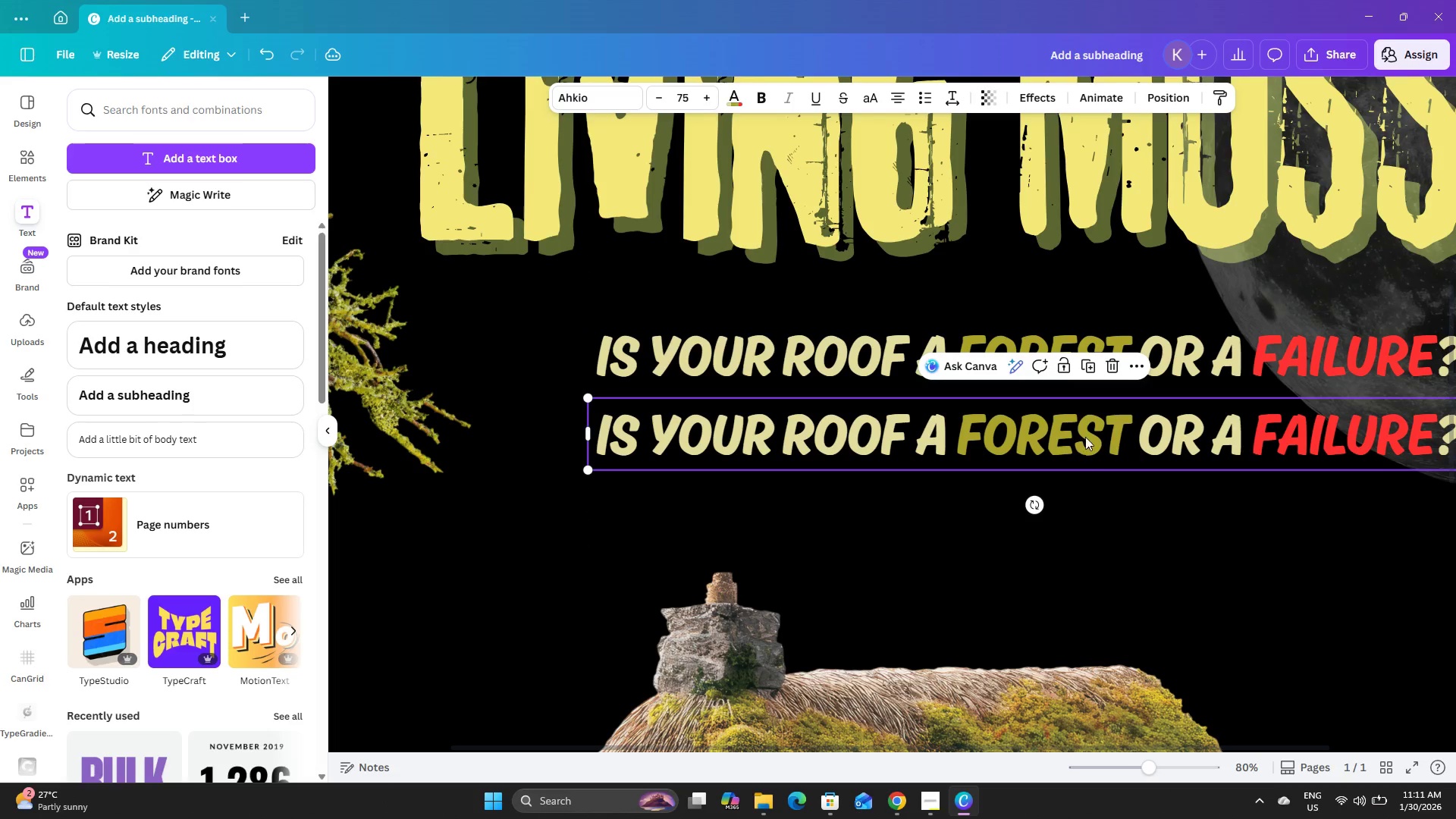 
left_click([1086, 434])
 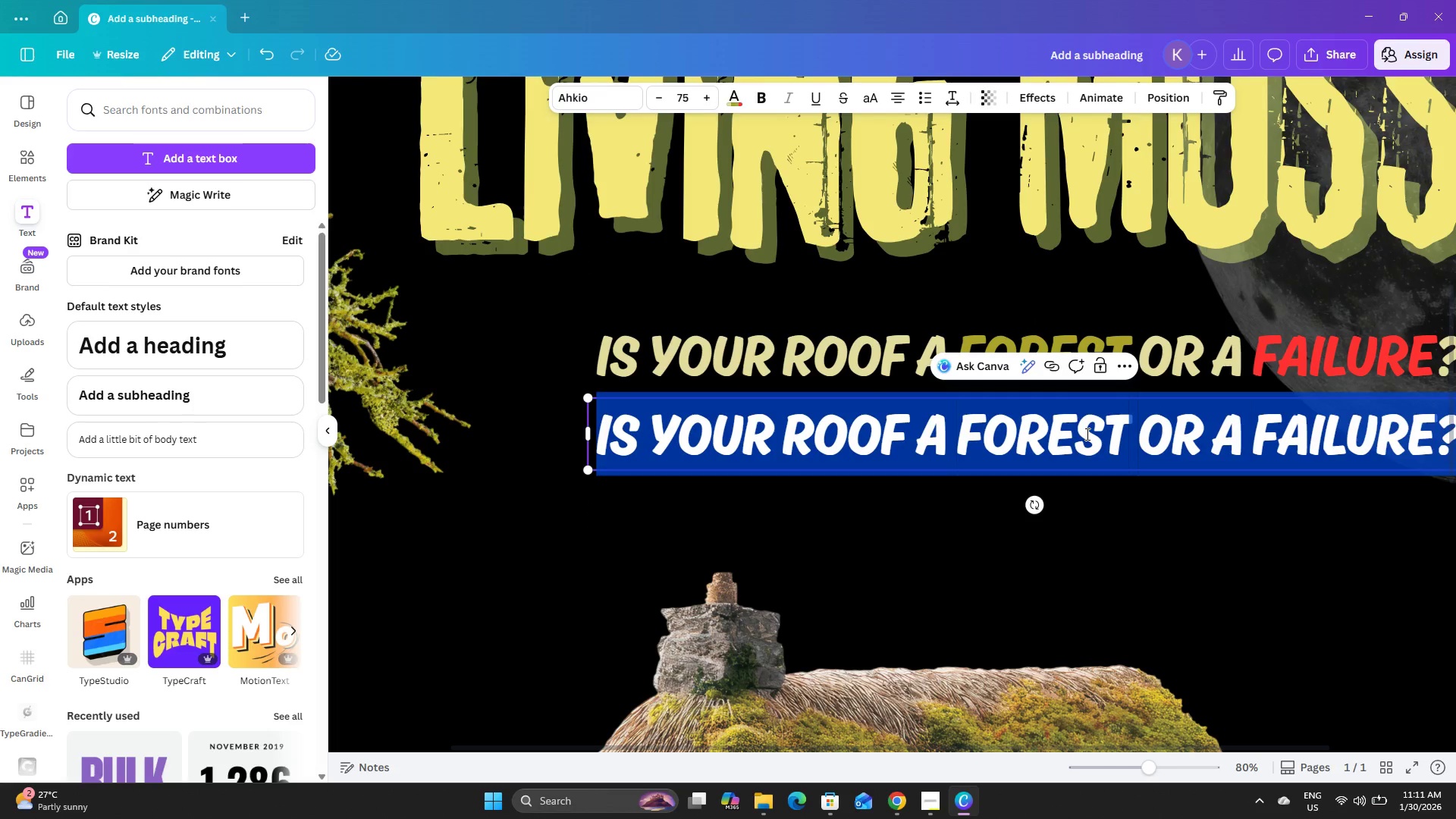 
type(Learn the difference before the nest)
key(Backspace)
key(Backspace)
type(xt rainy season!)
 